 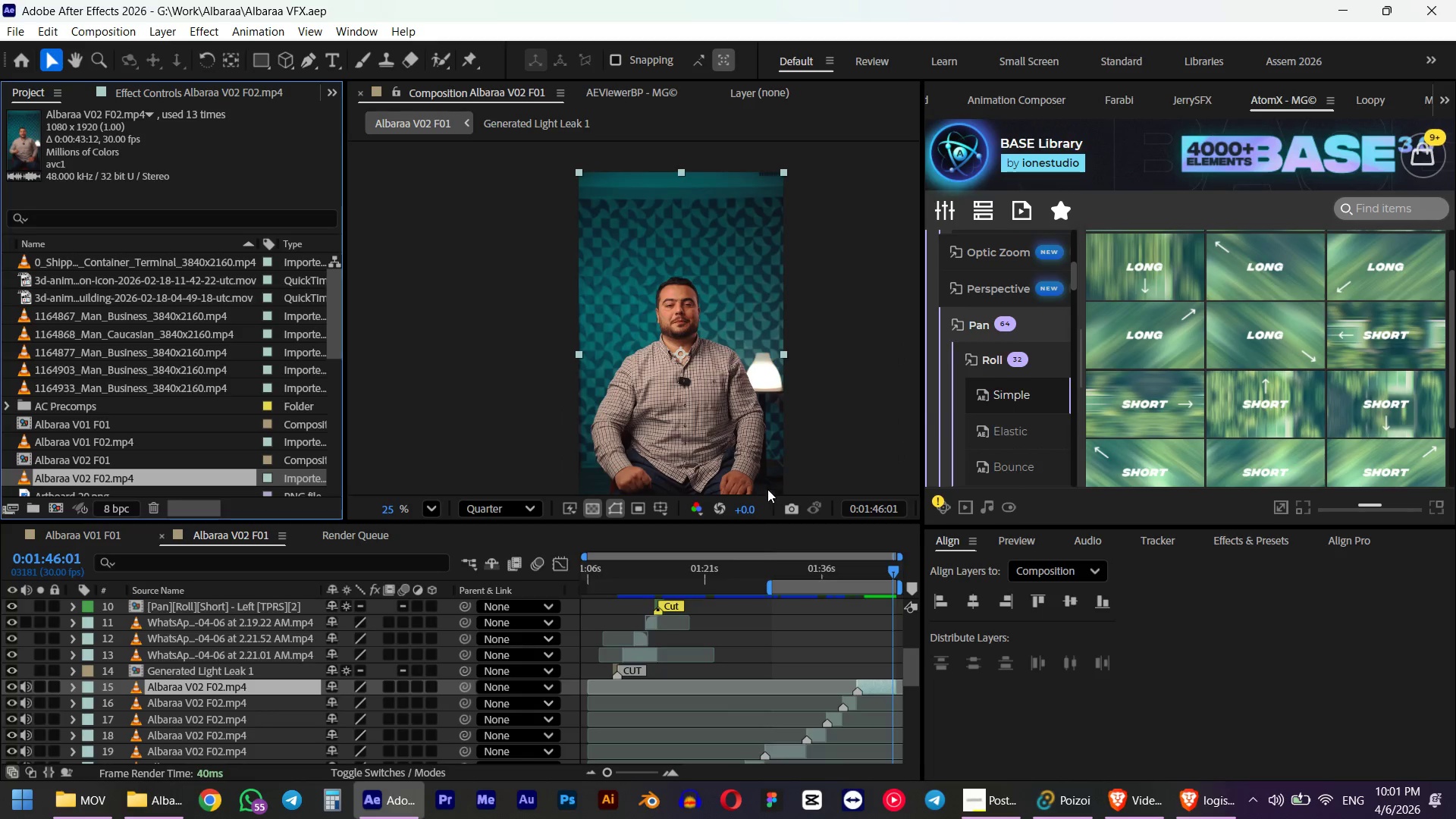 
key(Control+K)
 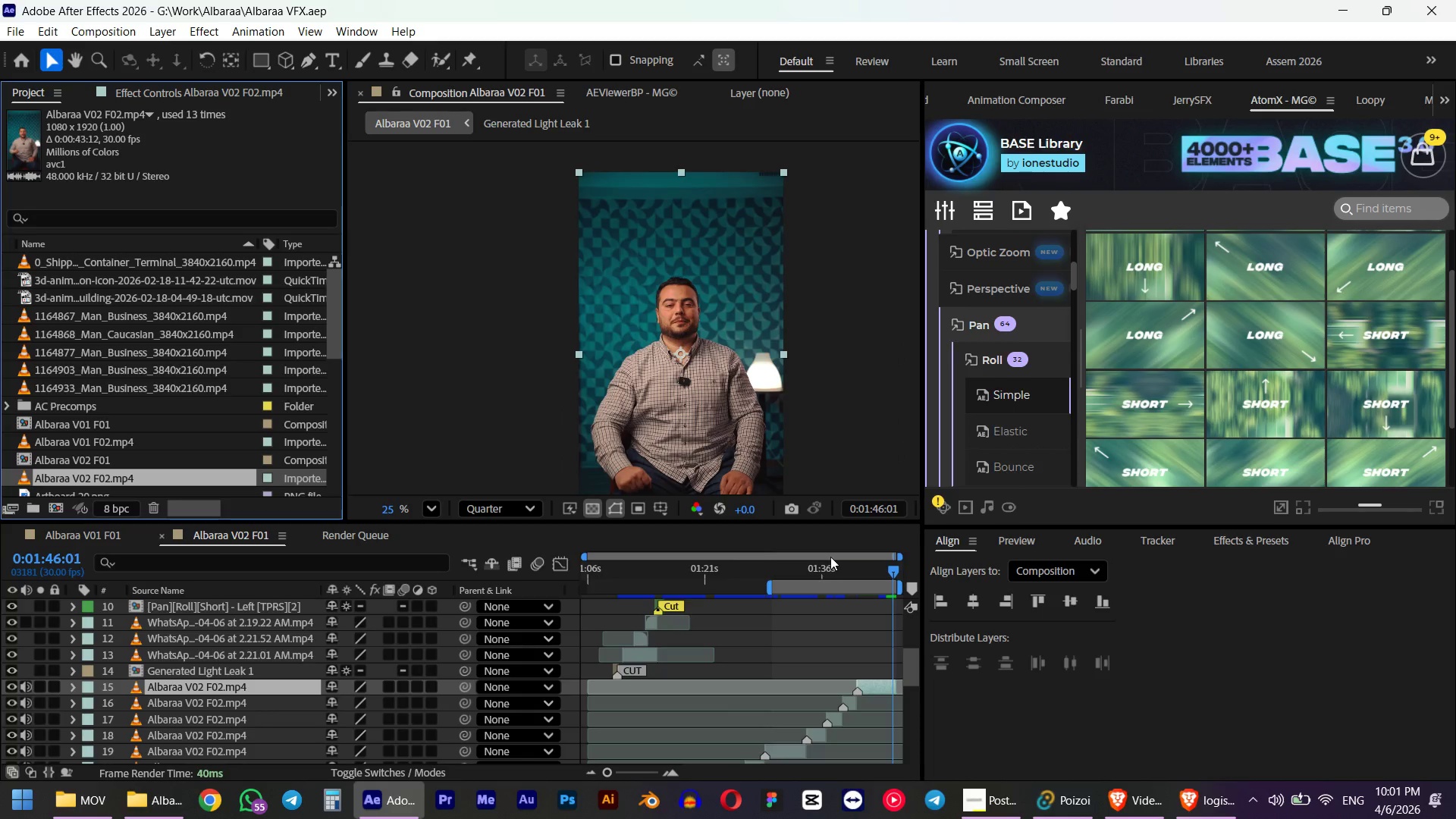 
left_click([849, 573])
 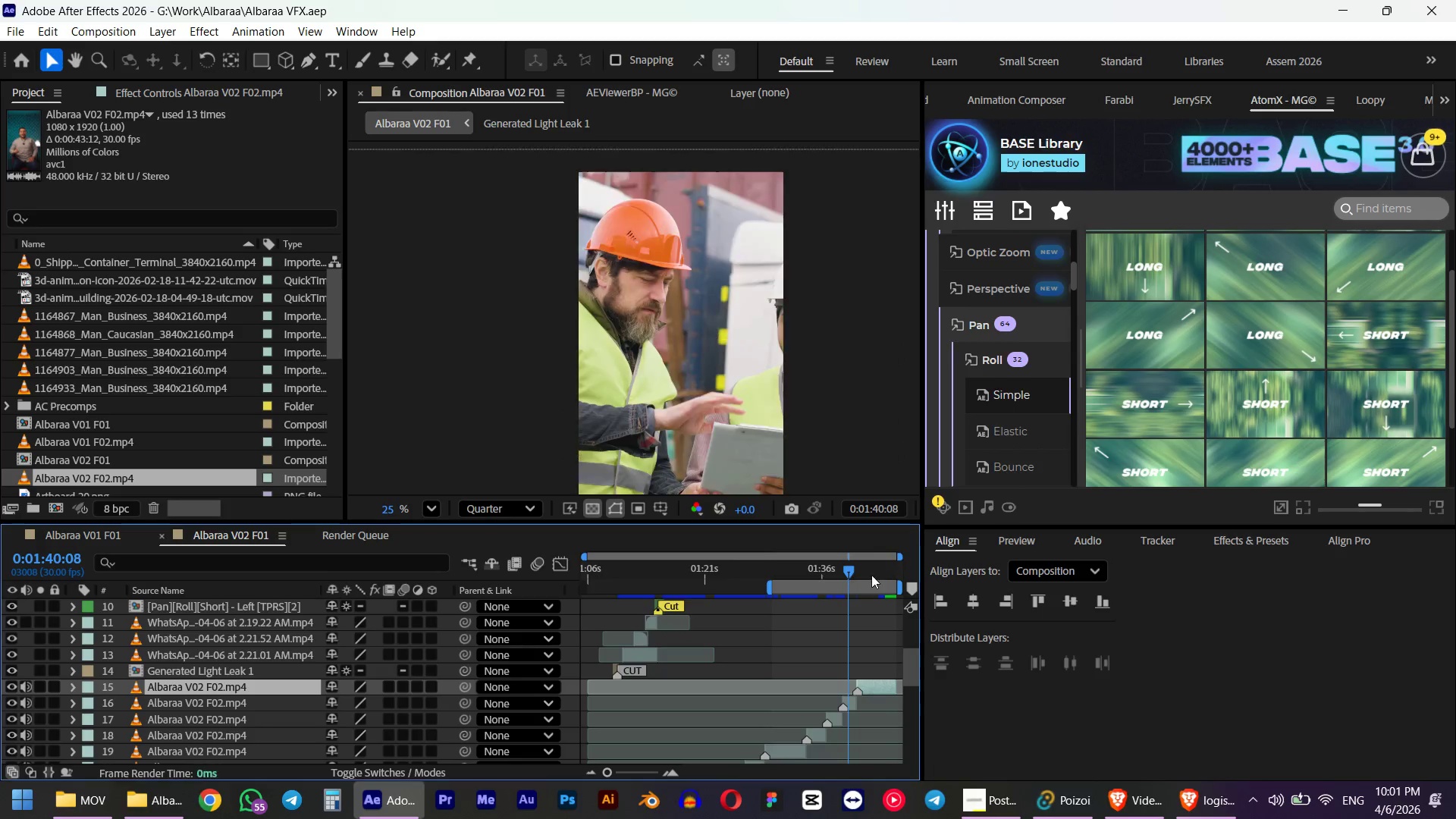 
key(Control+K)
 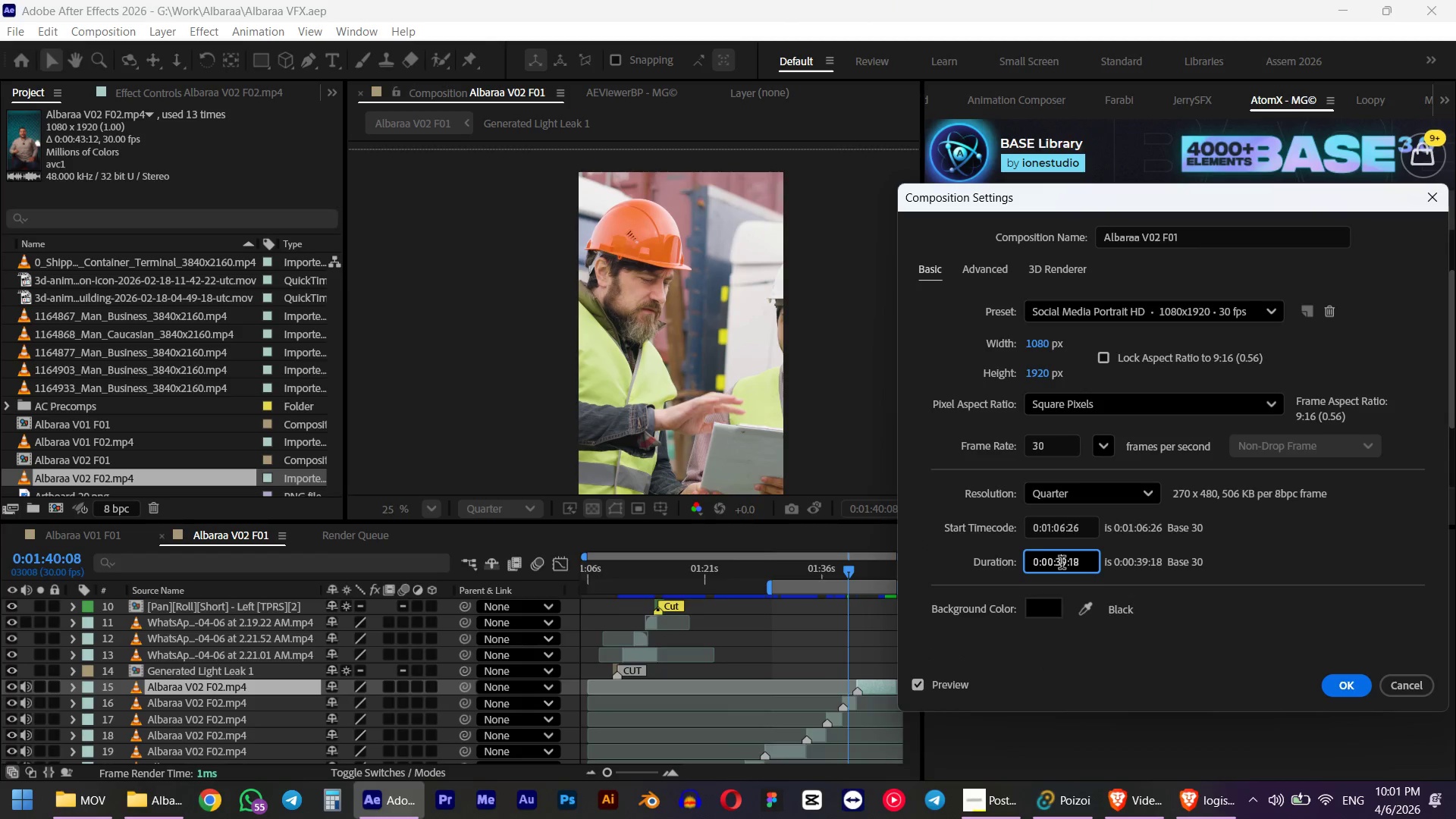 
left_click_drag(start_coordinate=[1057, 565], to_coordinate=[1062, 565])
 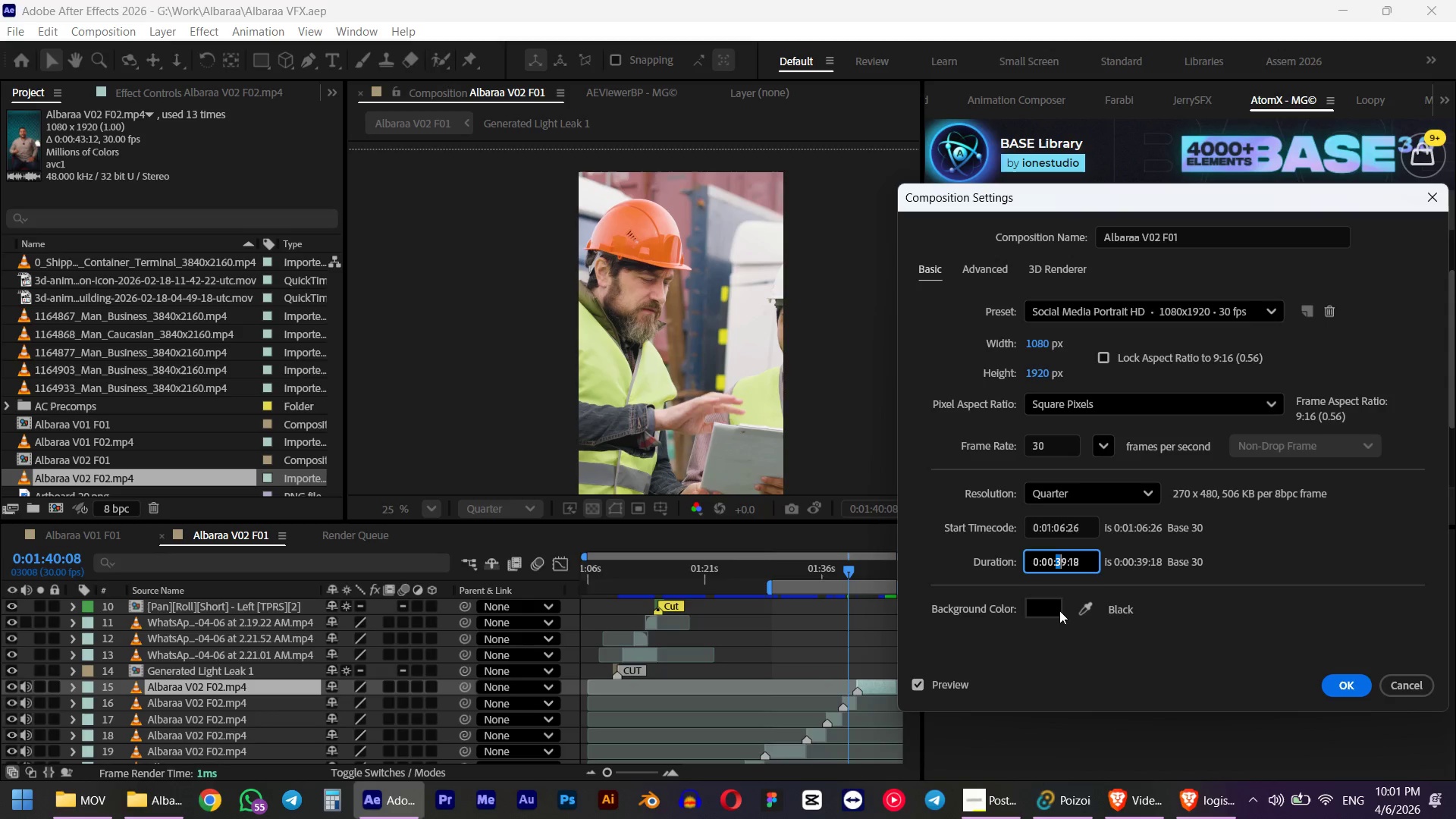 
key(Numpad4)
 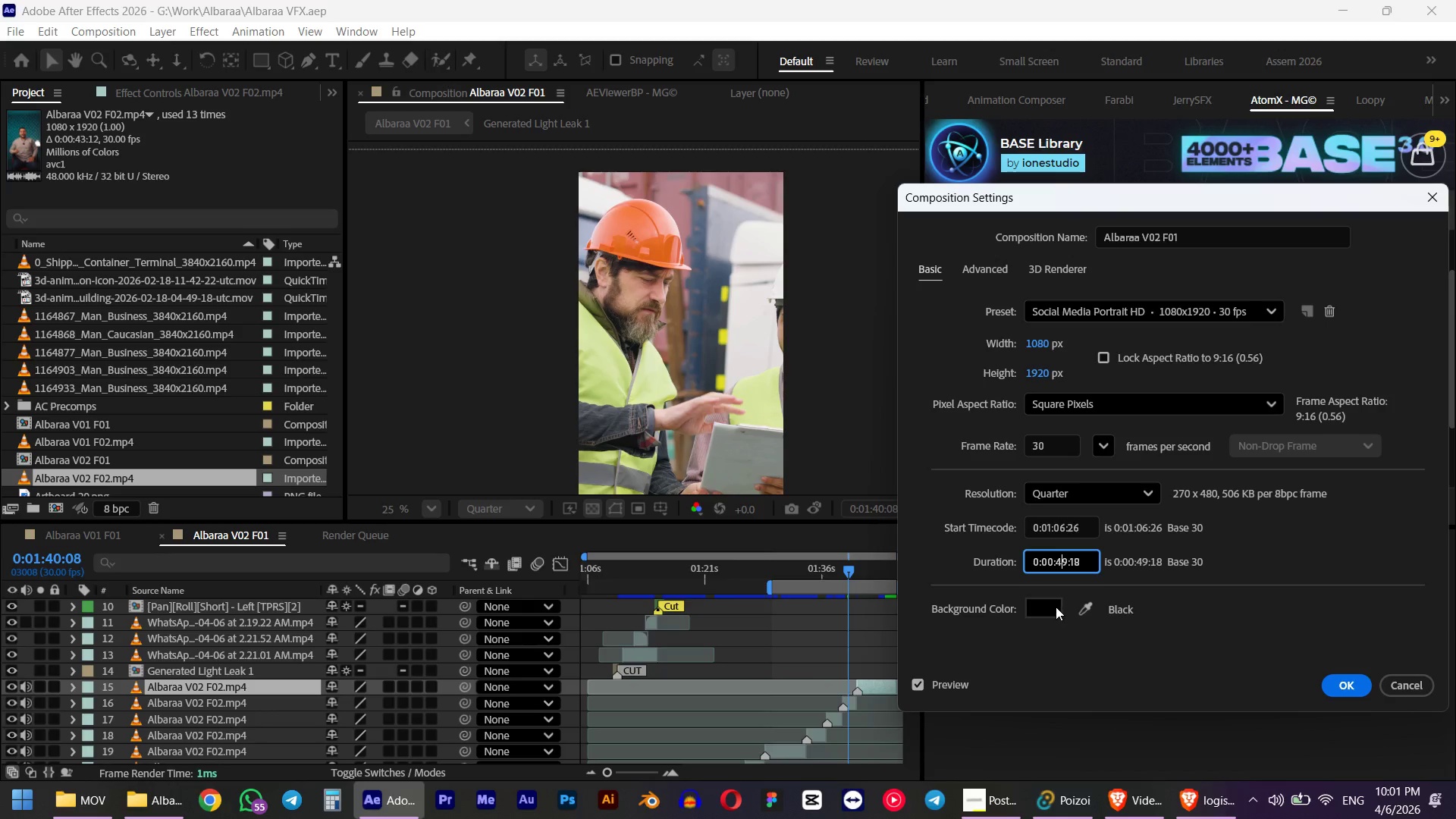 
key(NumpadEnter)
 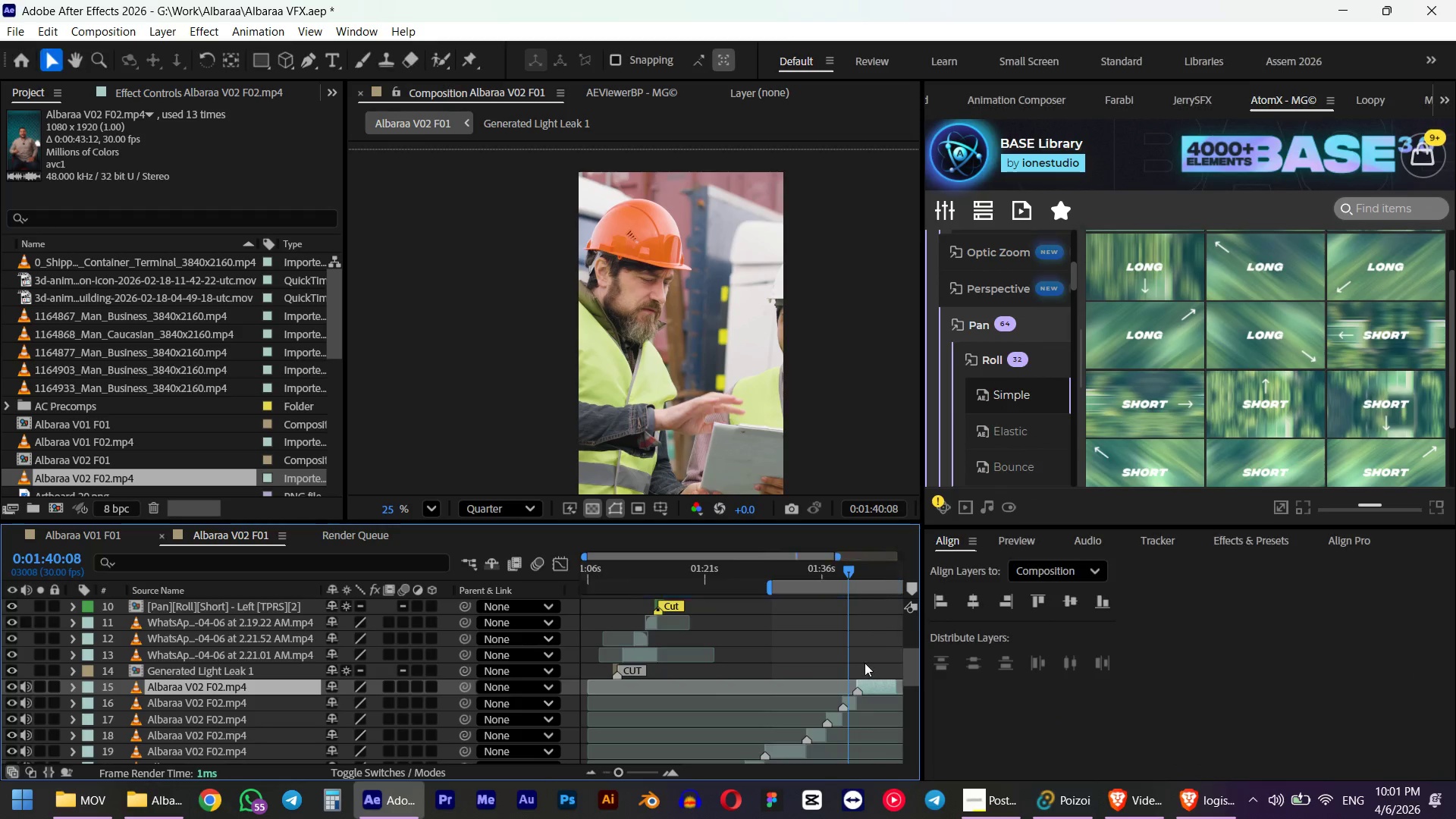 
hold_key(key=AltLeft, duration=0.47)
scroll: coordinate [839, 657], scroll_direction: down, amount: 4.0
 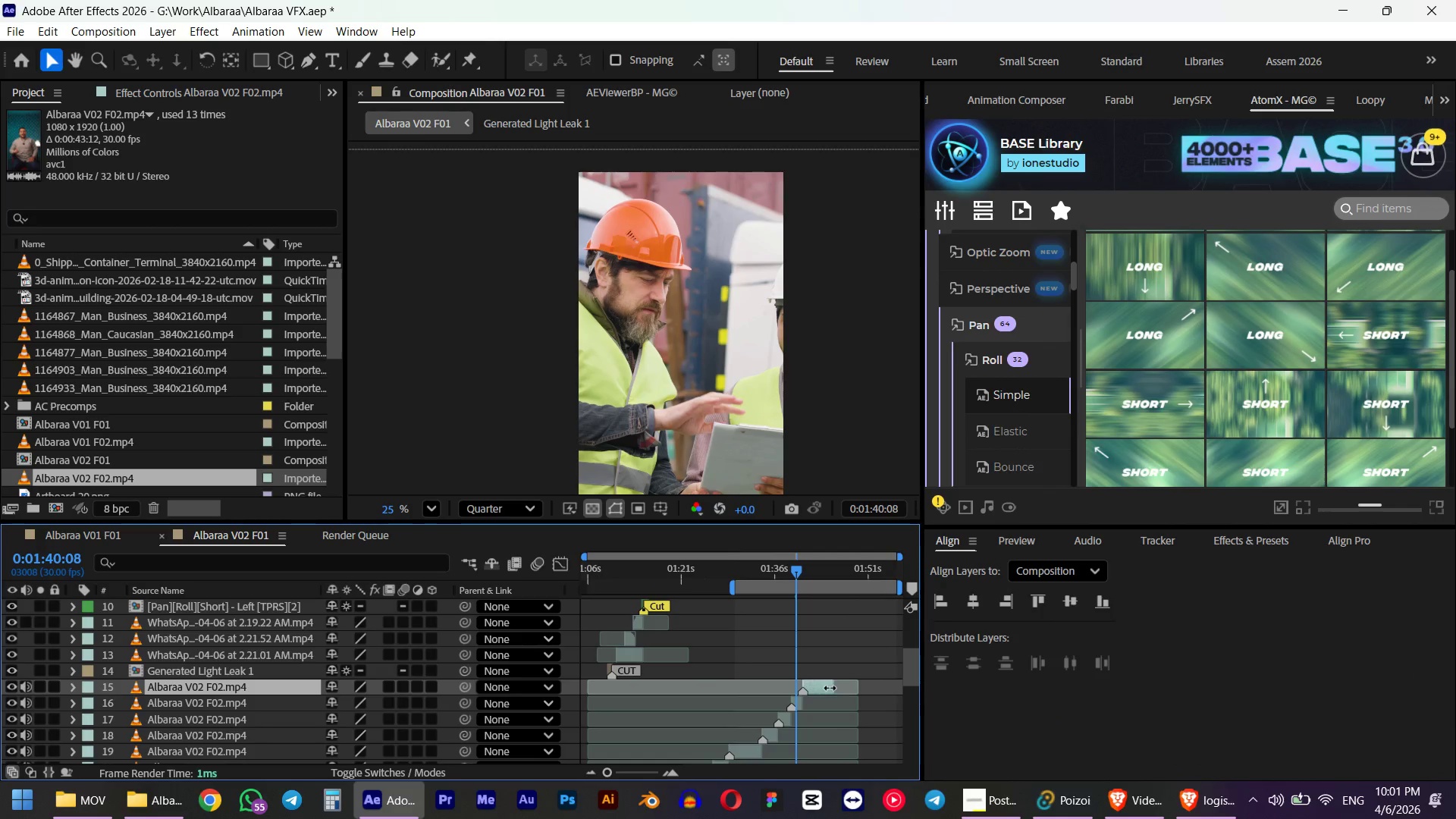 
left_click_drag(start_coordinate=[830, 688], to_coordinate=[878, 682])
 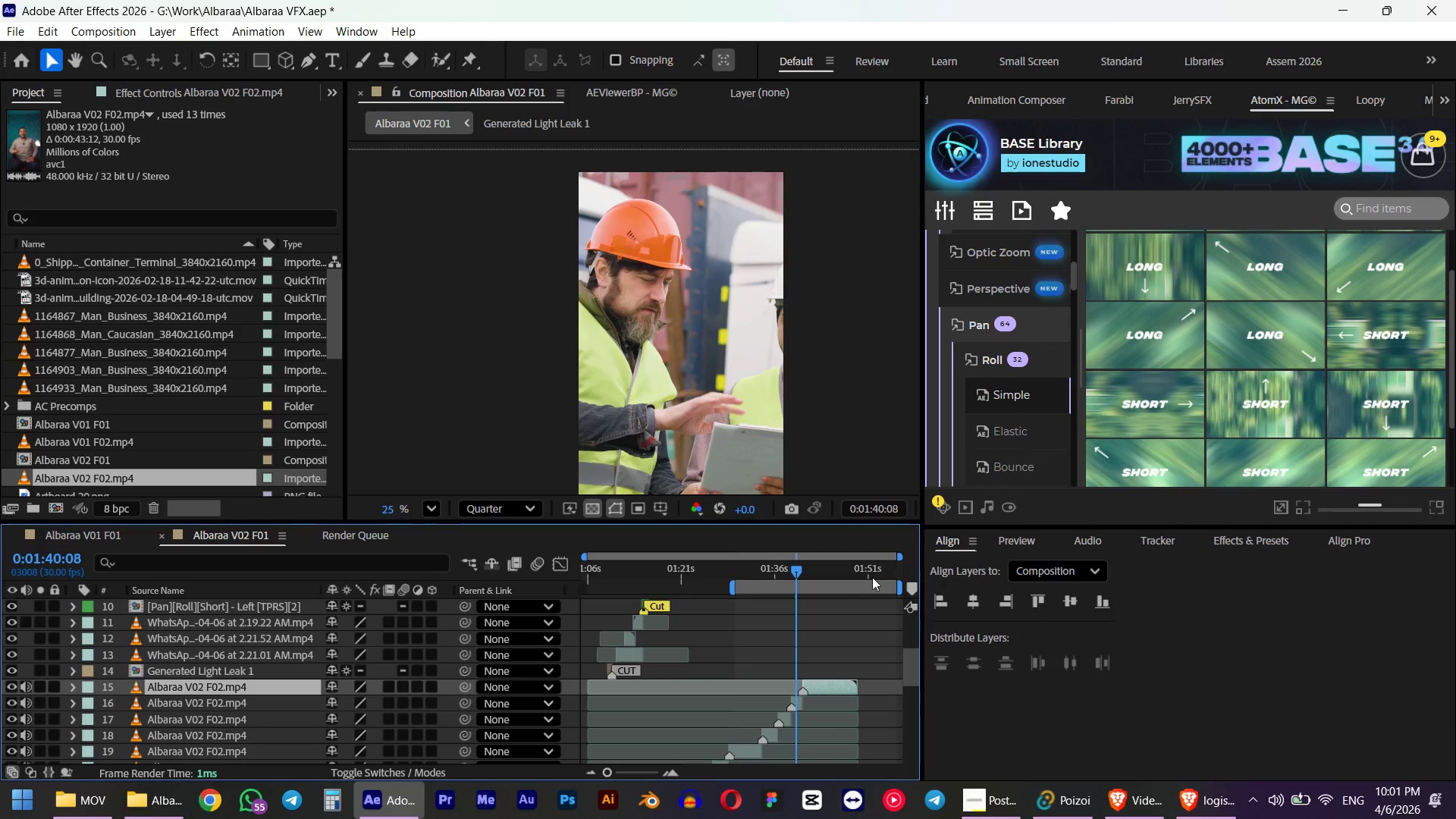 
hold_key(key=ShiftLeft, duration=0.38)
 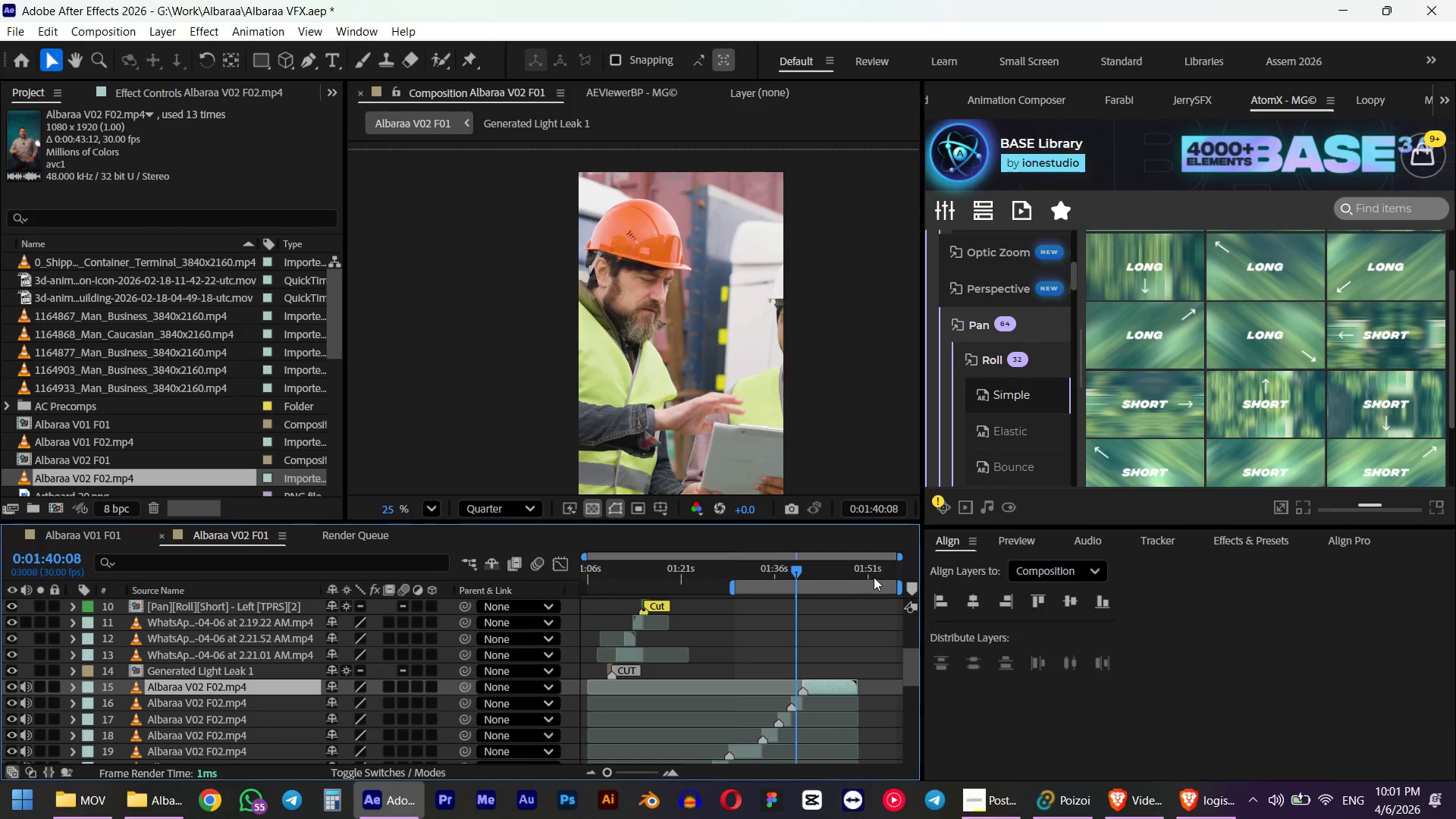 
left_click_drag(start_coordinate=[872, 577], to_coordinate=[856, 576])
 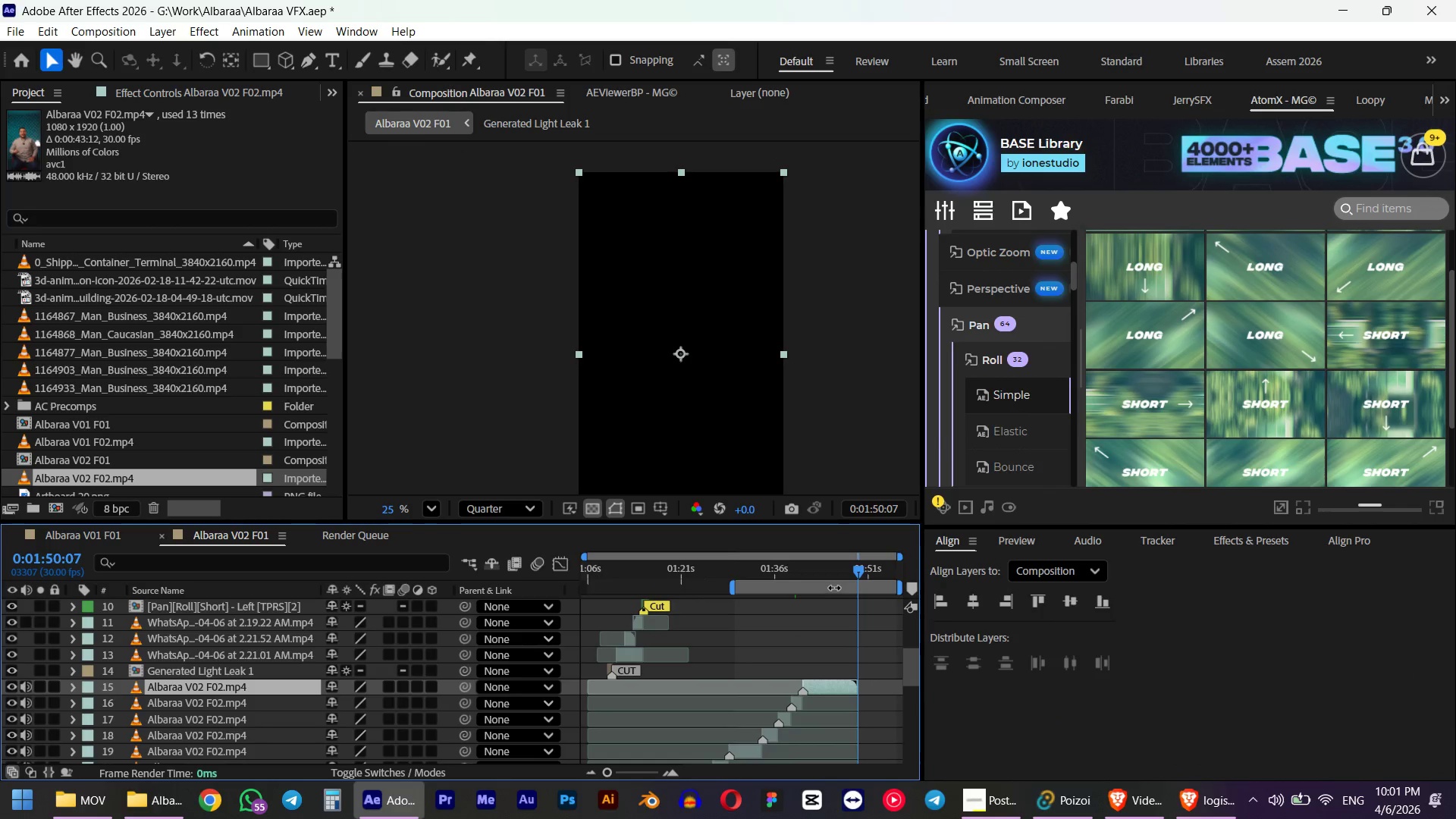 
hold_key(key=ShiftLeft, duration=0.56)
 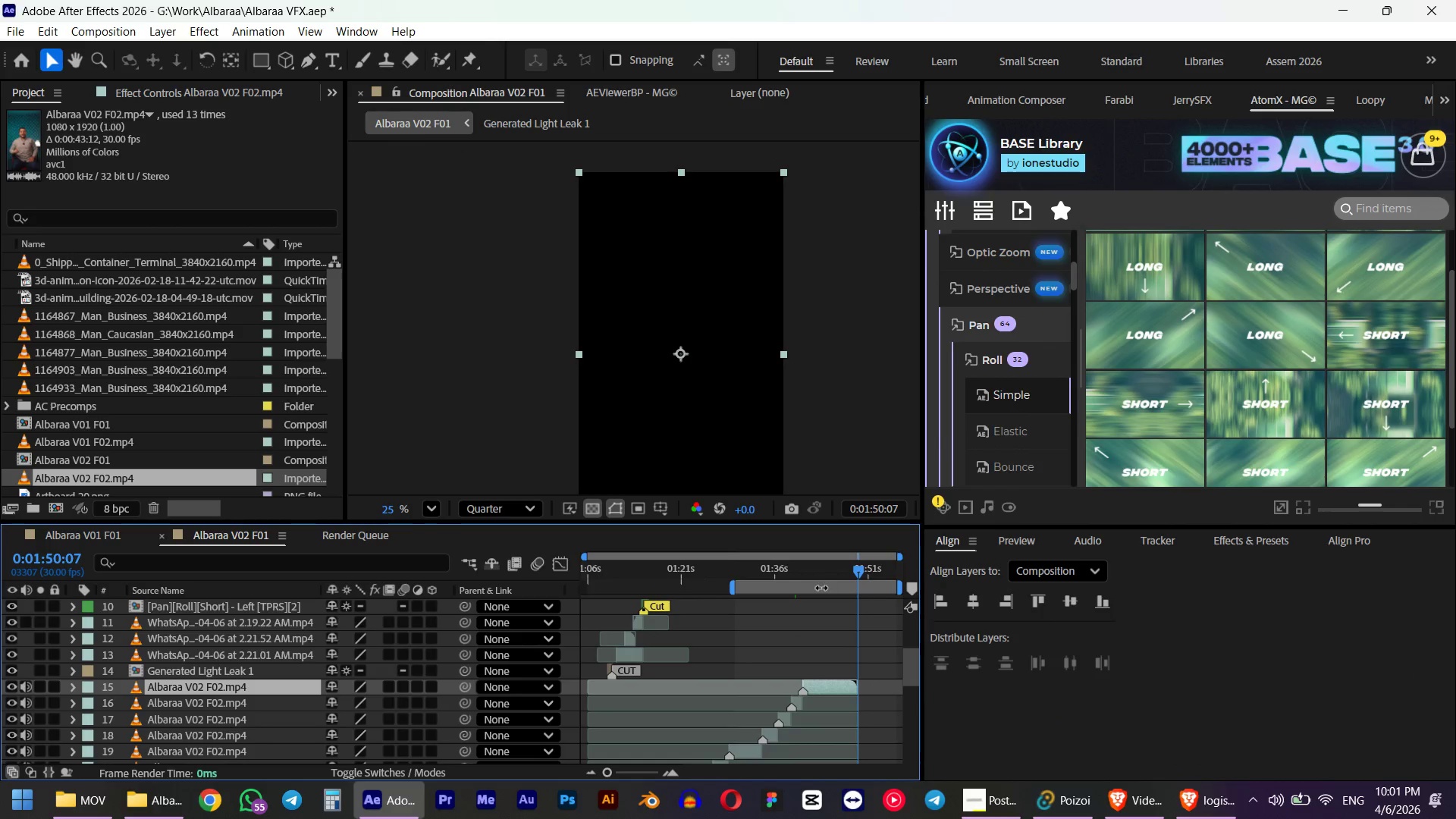 
key(N)
 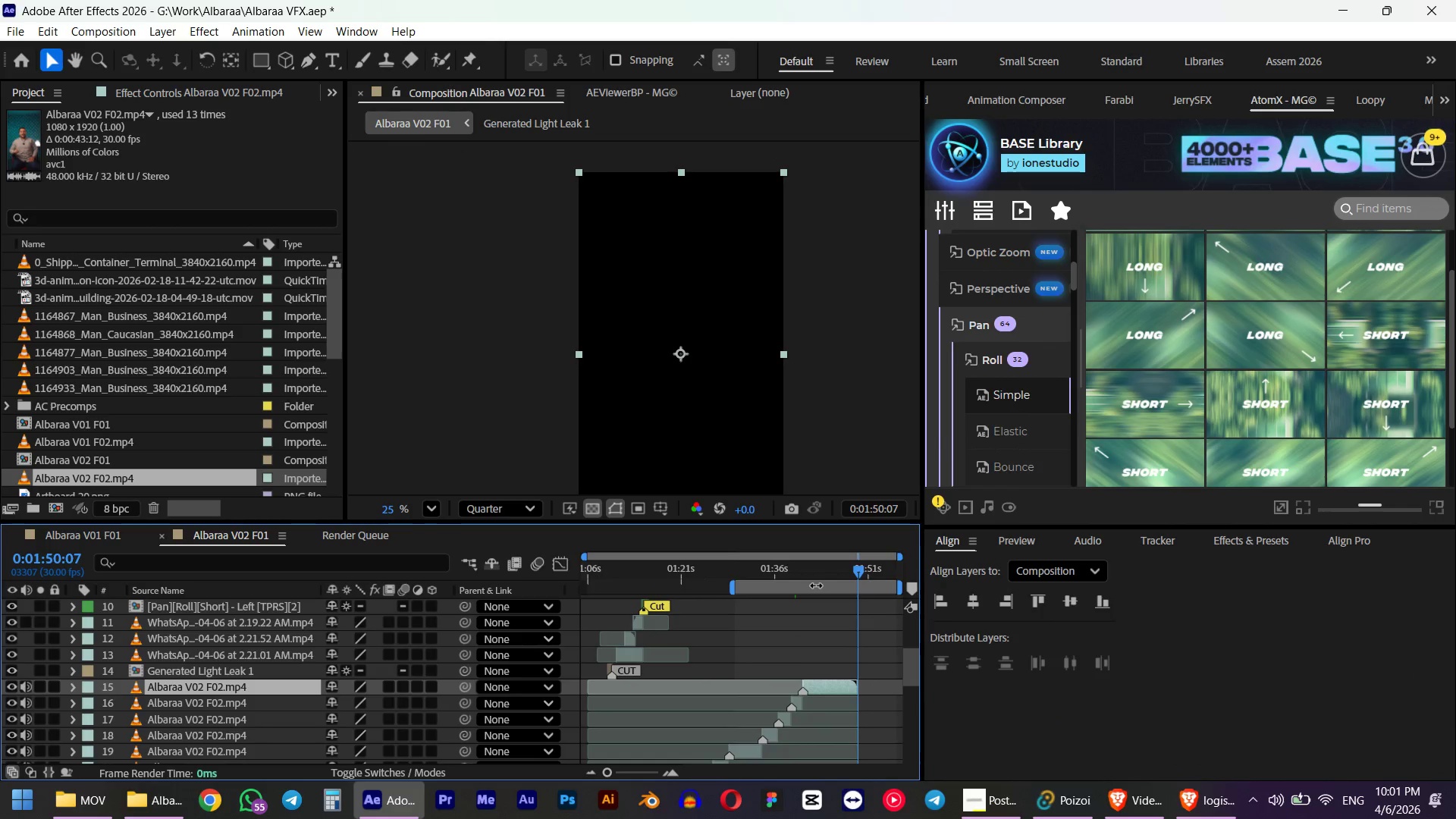 
hold_key(key=Space, duration=1.84)
 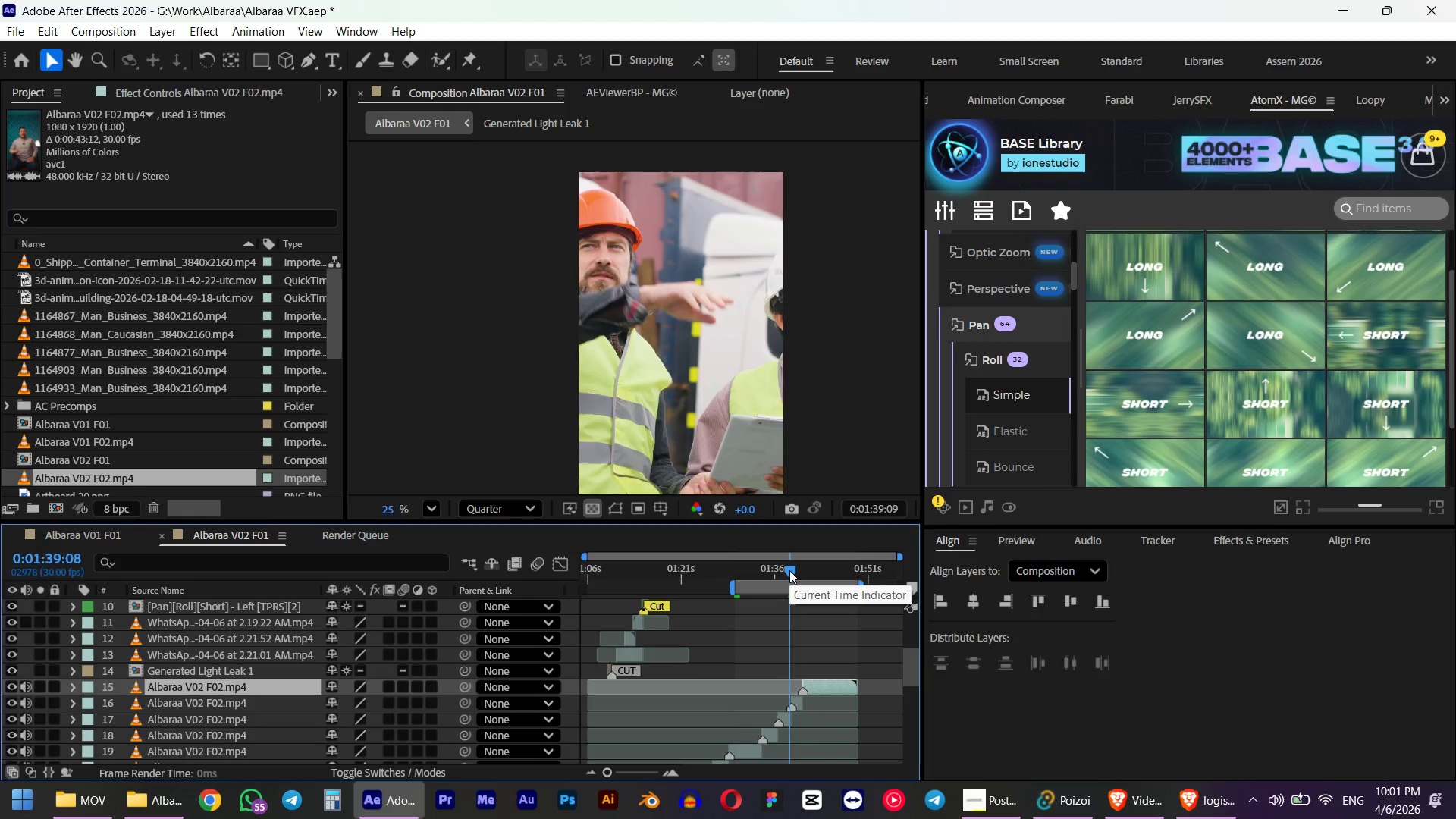 
left_click([789, 570])
 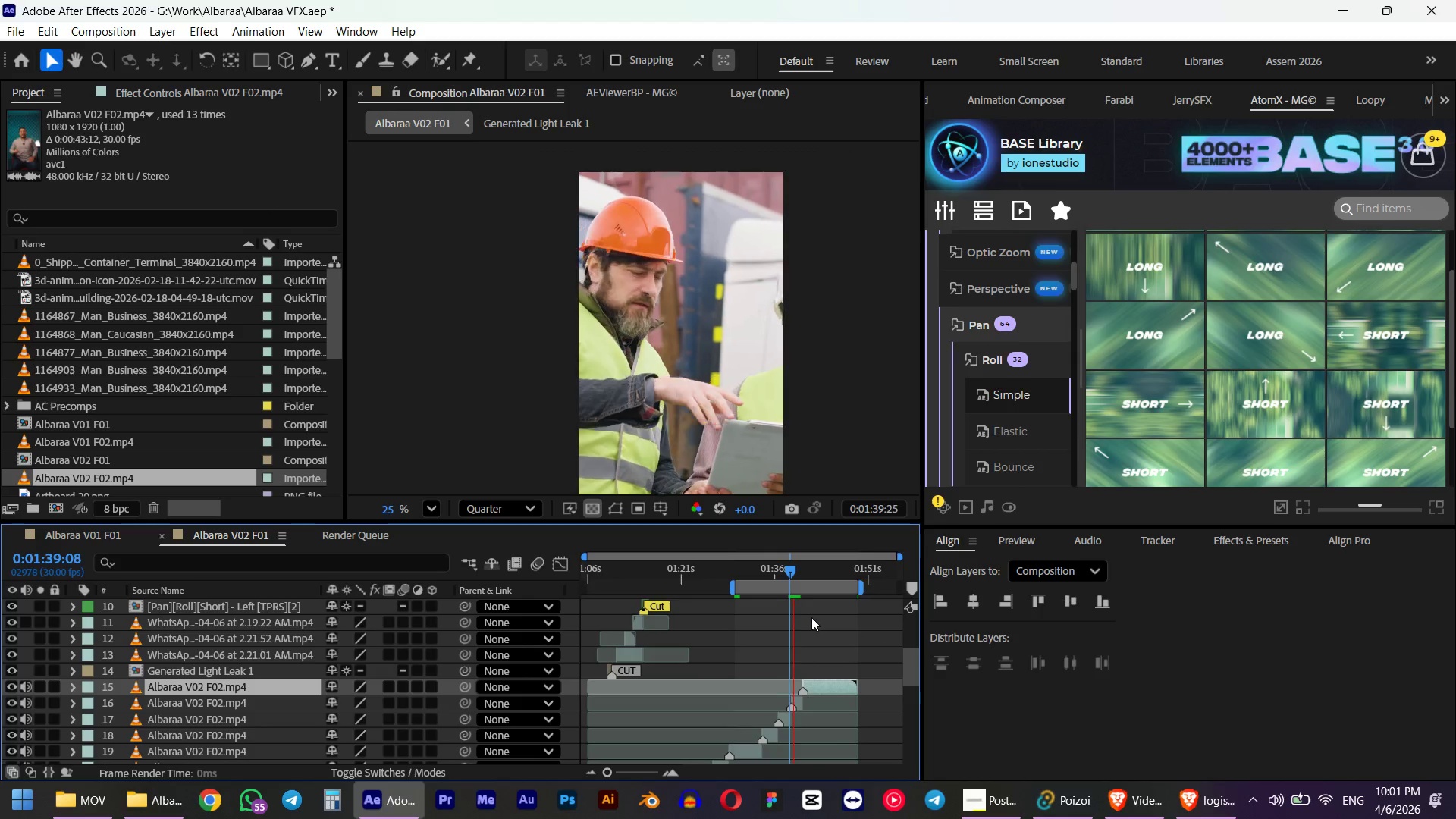 
hold_key(key=AltLeft, duration=0.42)
scroll: coordinate [843, 618], scroll_direction: up, amount: 1.0
 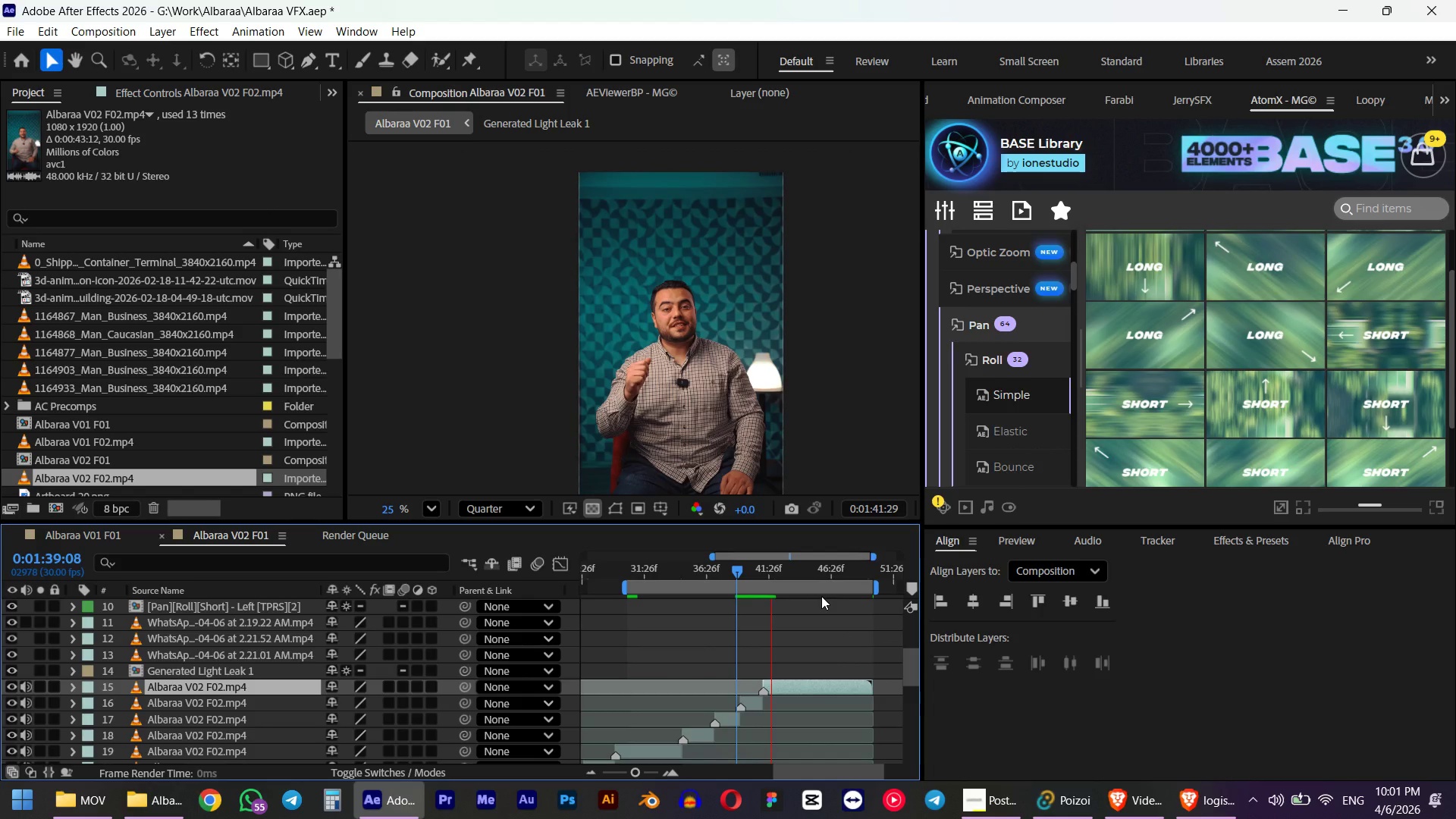 
wait(5.13)
 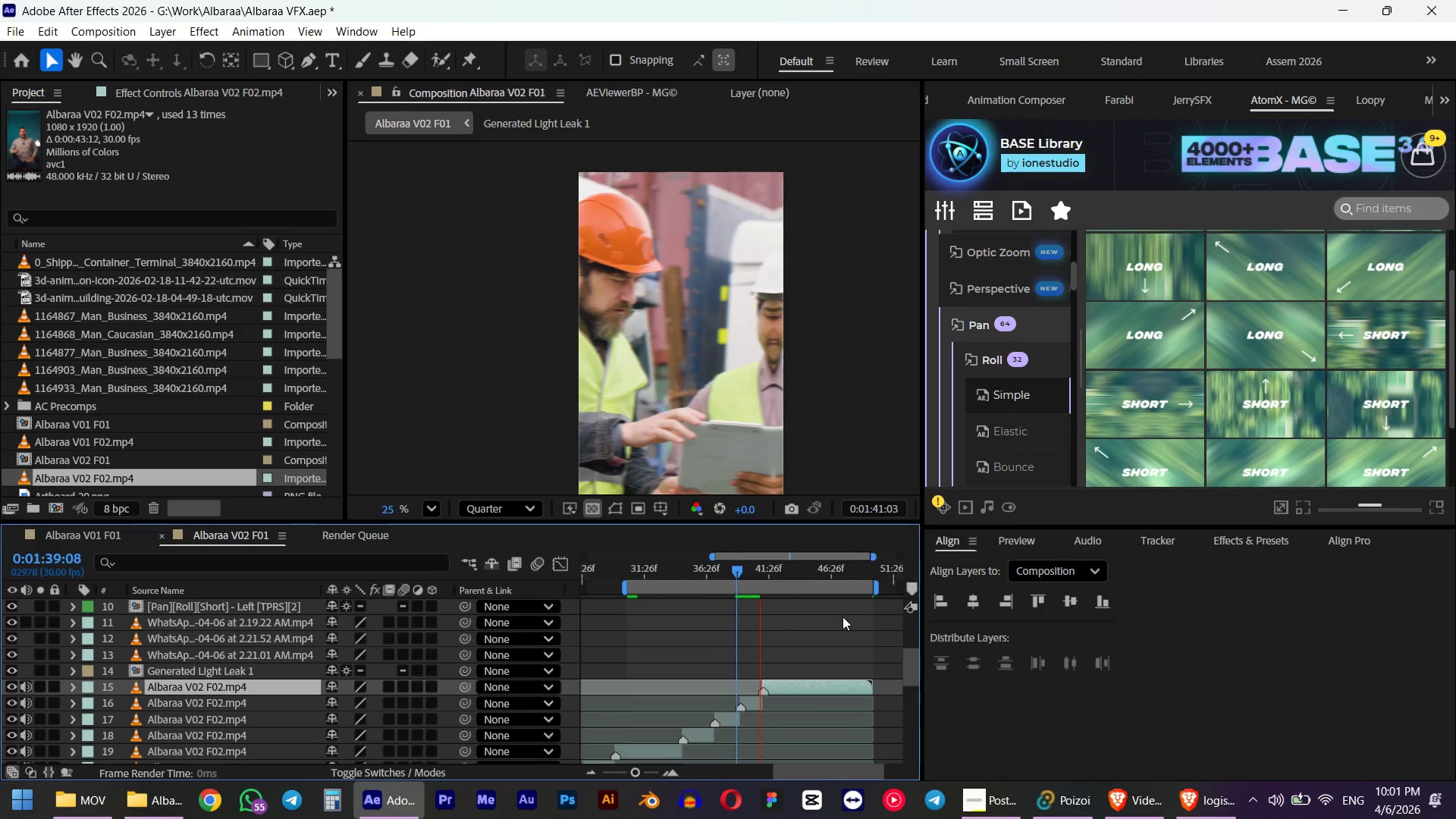 
key(Space)
 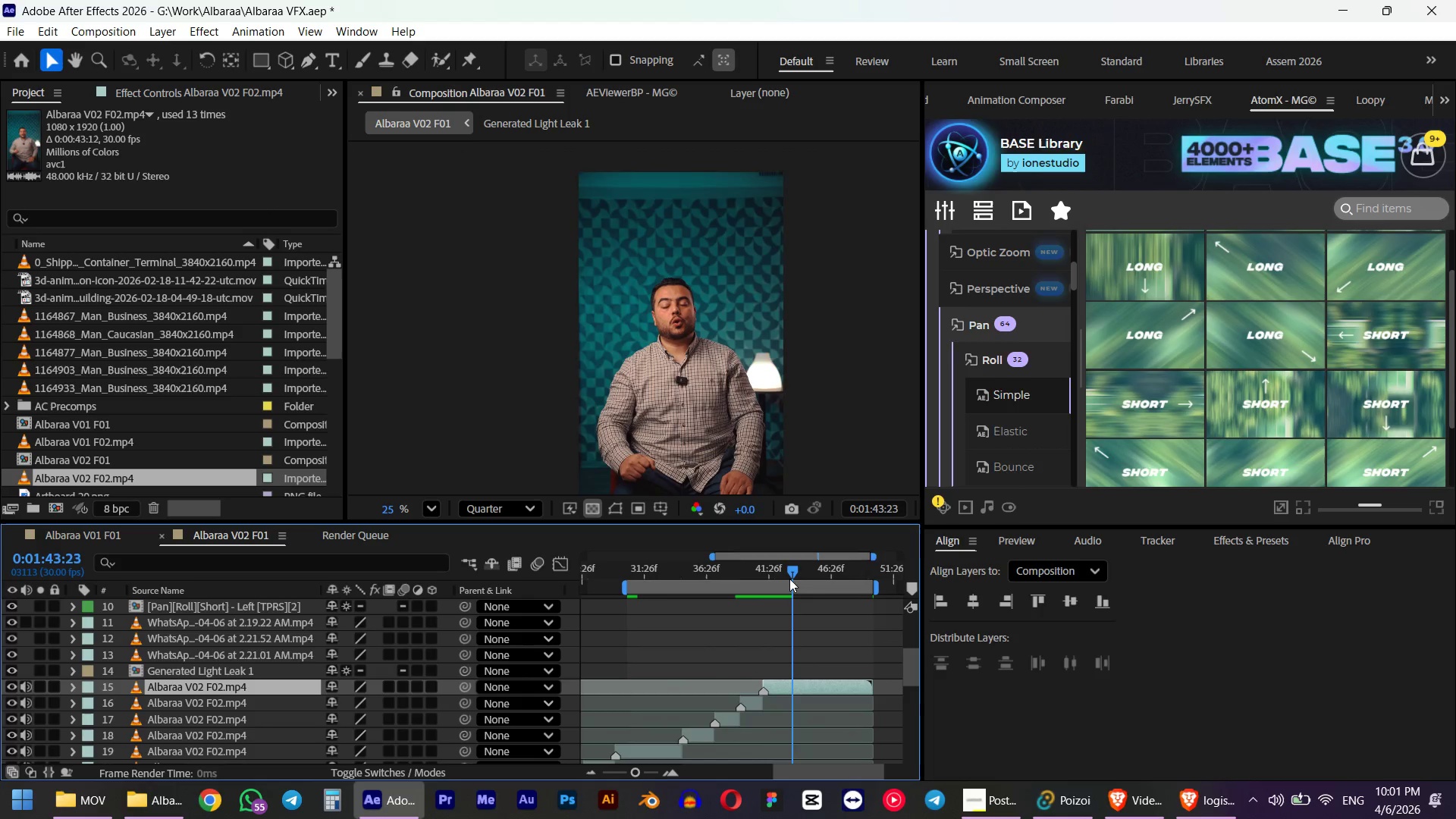 
left_click([782, 576])
 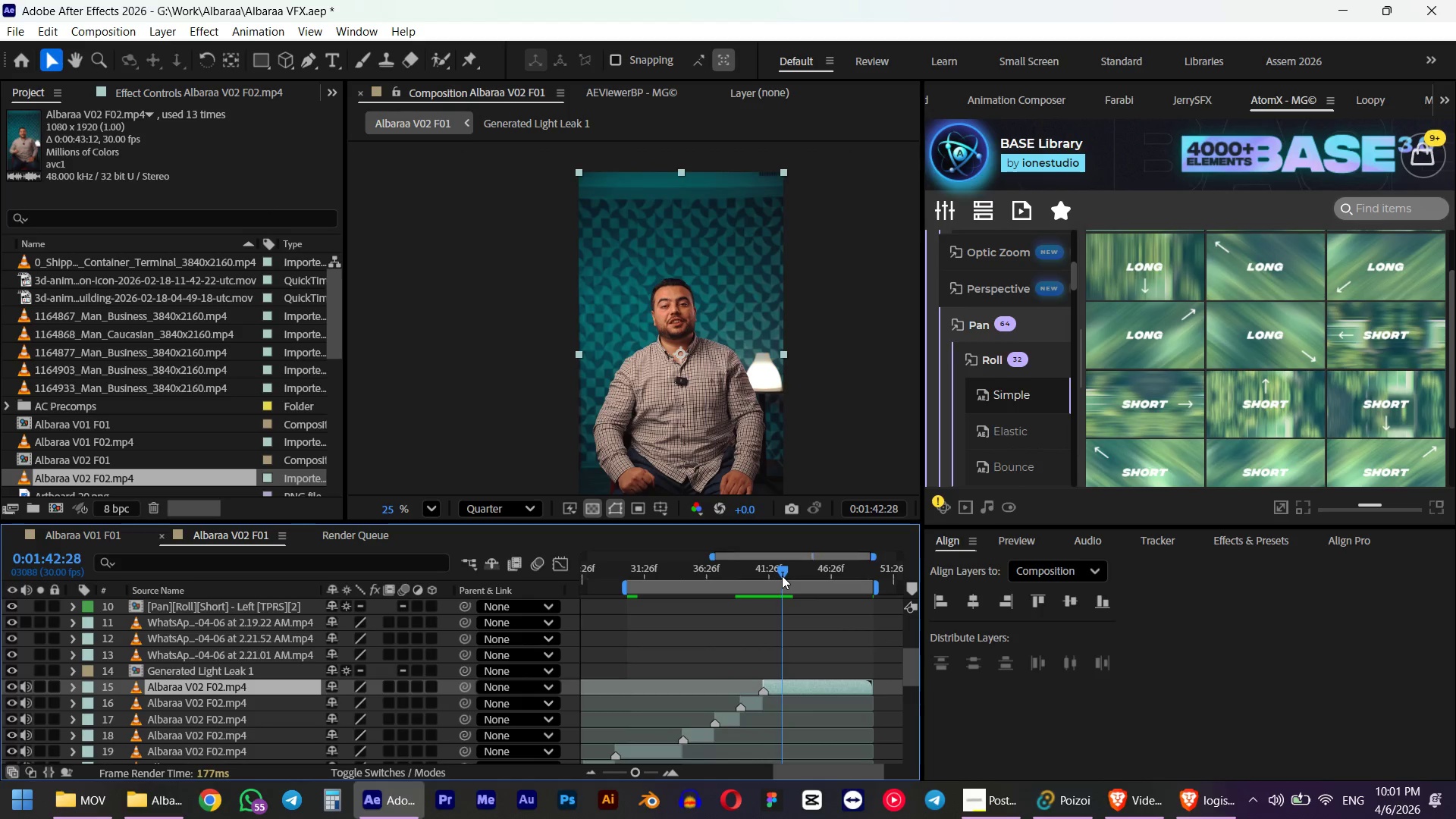 
key(Space)
 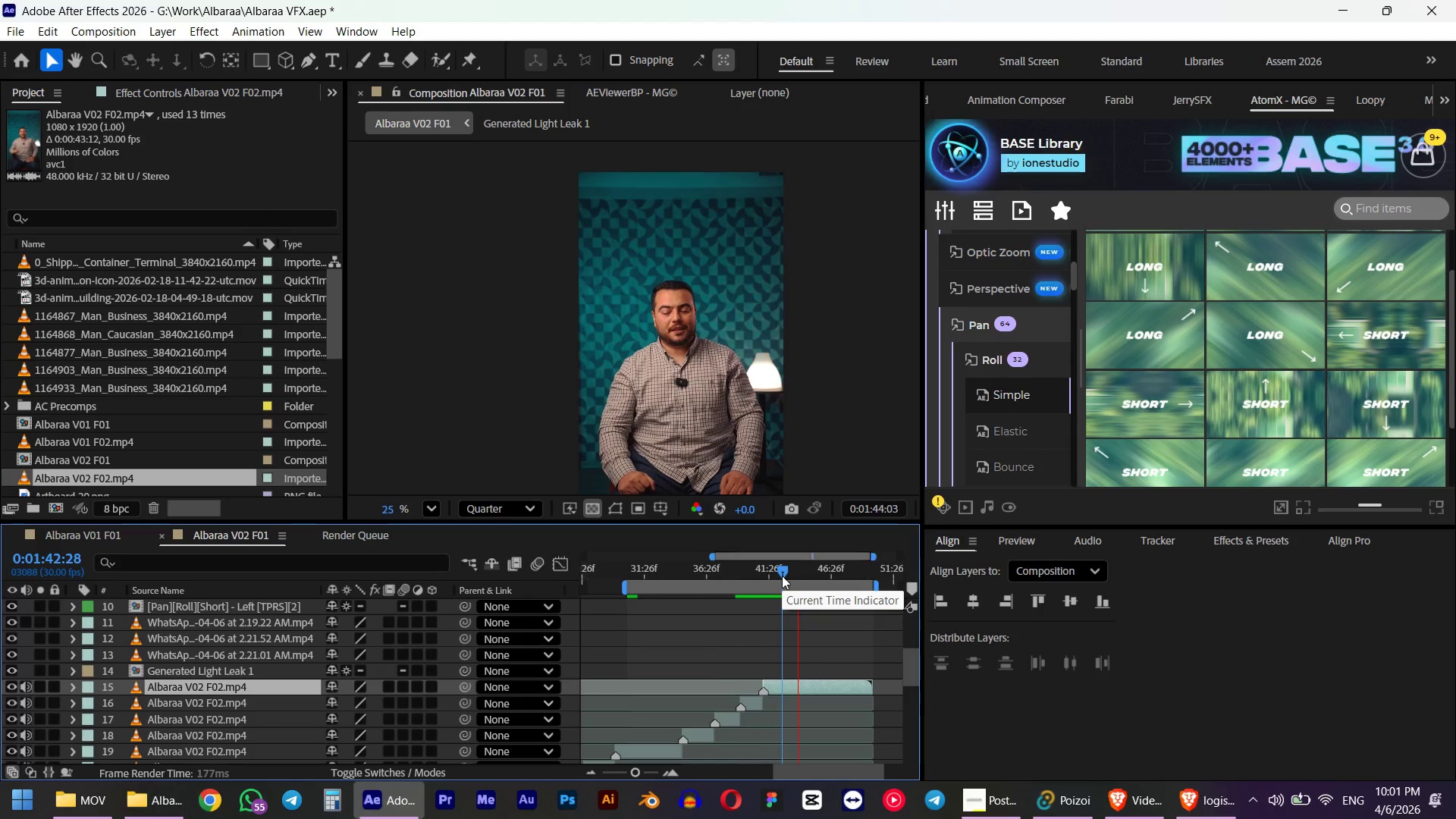 
key(Space)
 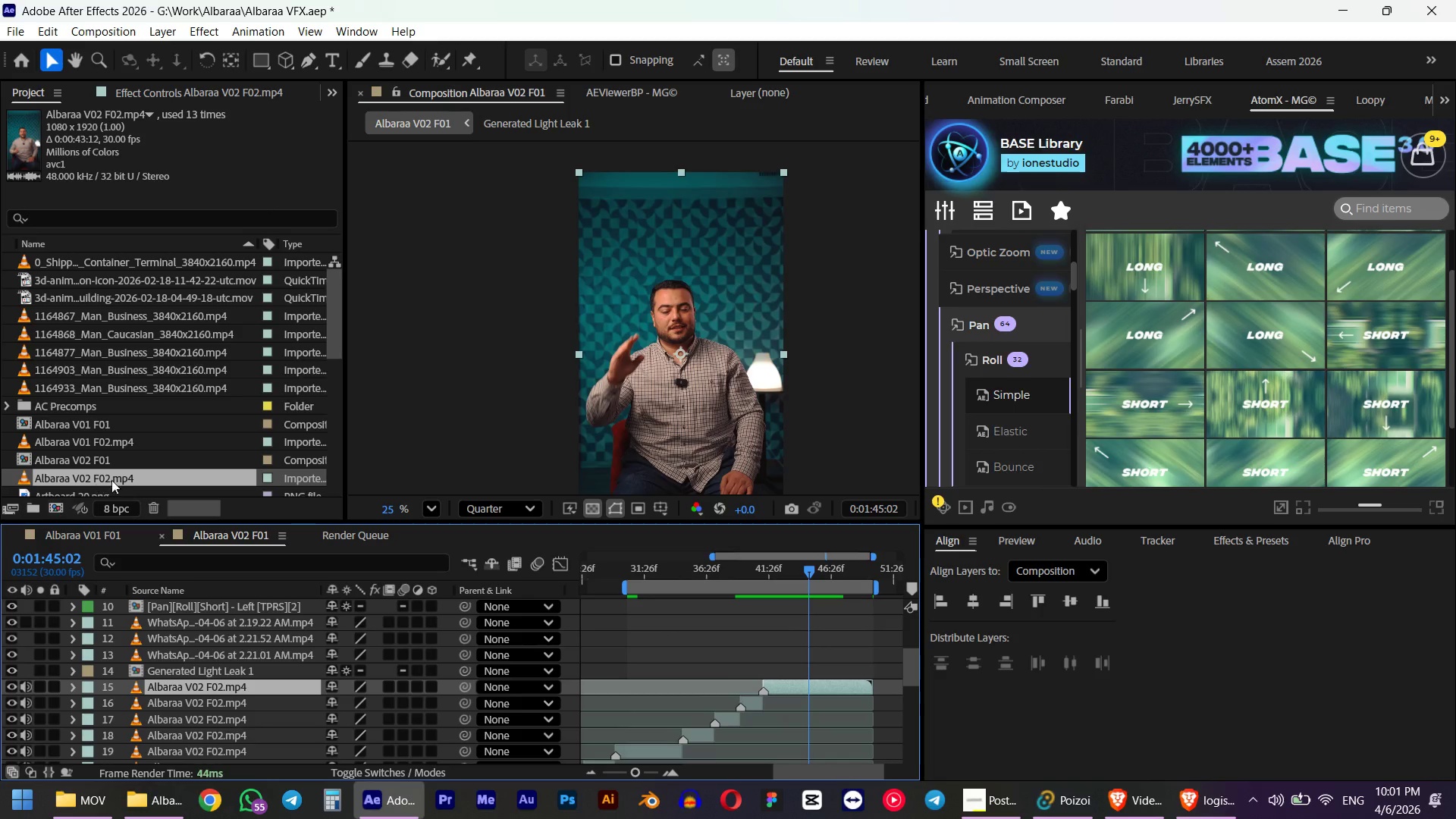 
left_click([93, 543])
 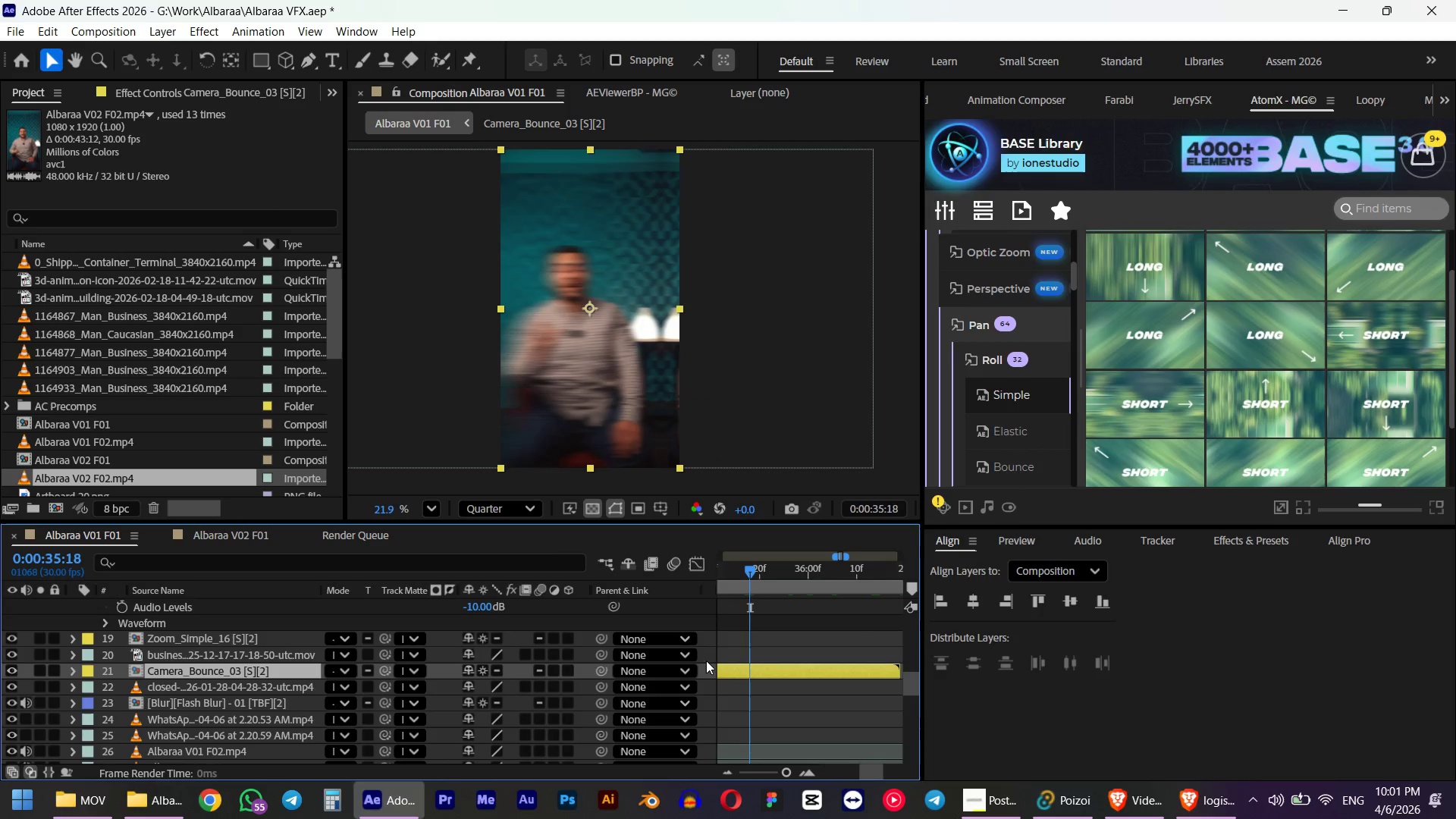 
hold_key(key=AltLeft, duration=0.77)
scroll: coordinate [882, 667], scroll_direction: down, amount: 9.0
 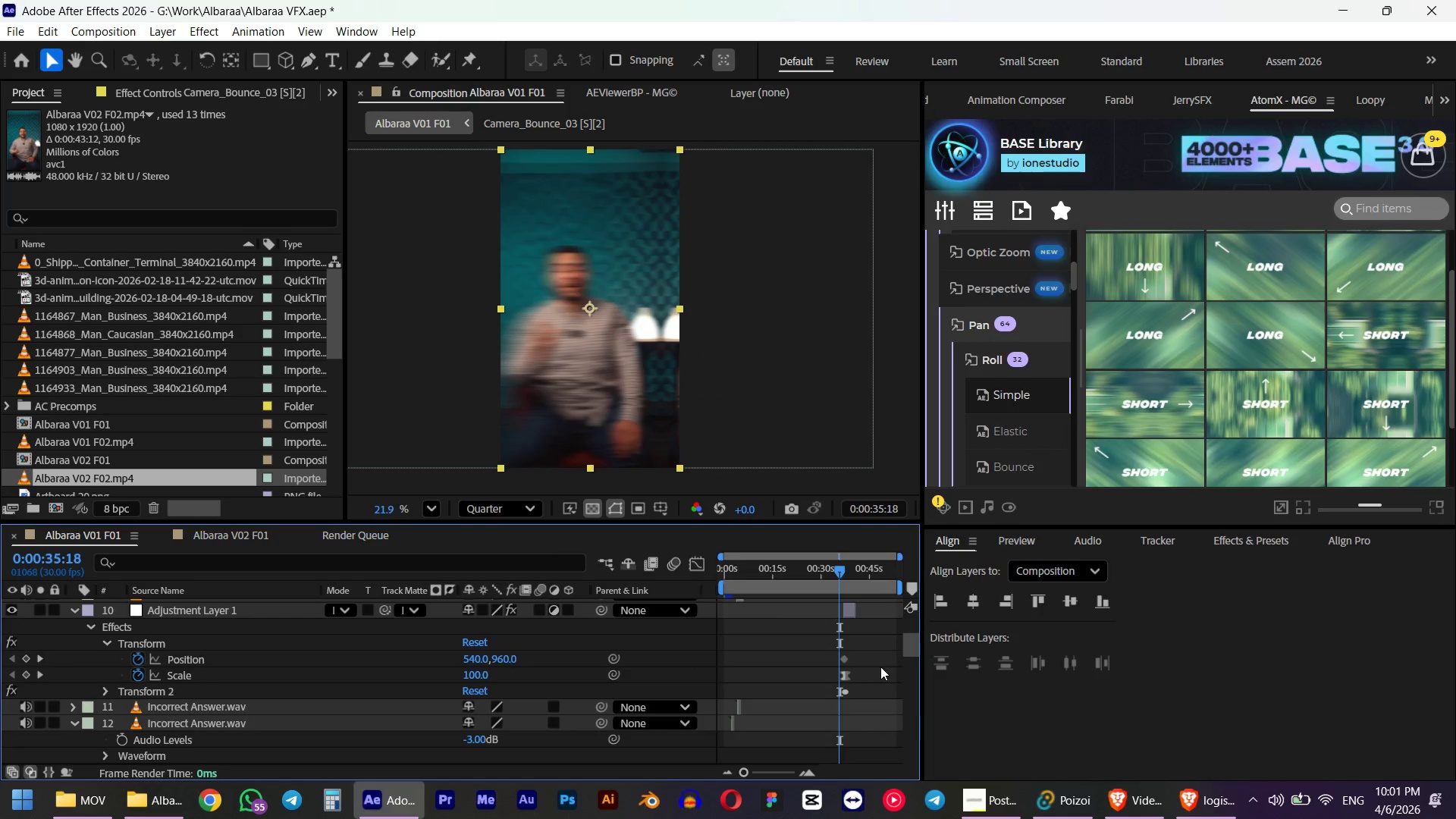 
hold_key(key=ShiftLeft, duration=0.39)
scroll: coordinate [864, 661], scroll_direction: none, amount: 0.0
 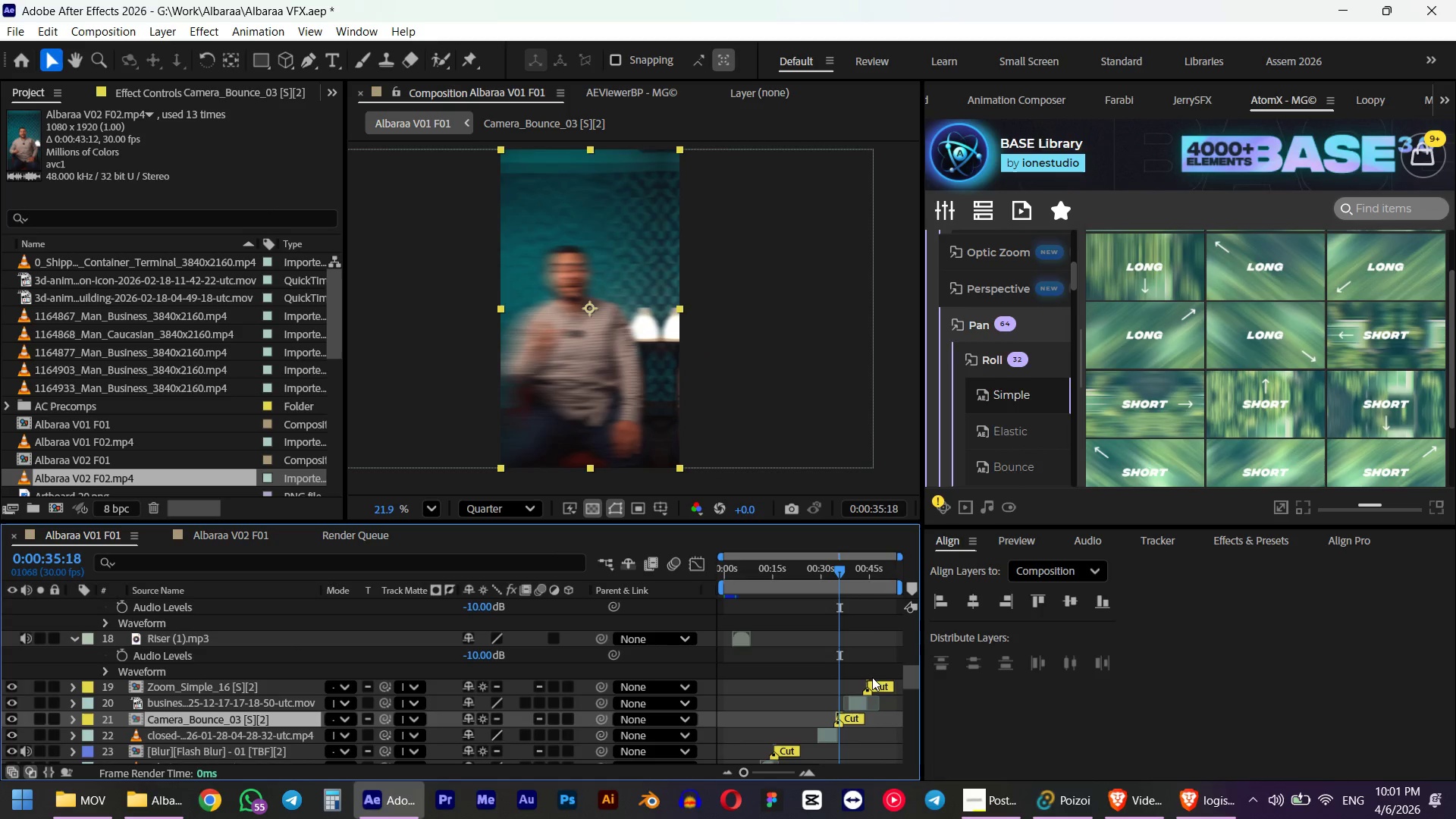 
hold_key(key=AltLeft, duration=0.56)
scroll: coordinate [887, 676], scroll_direction: up, amount: 22.0
 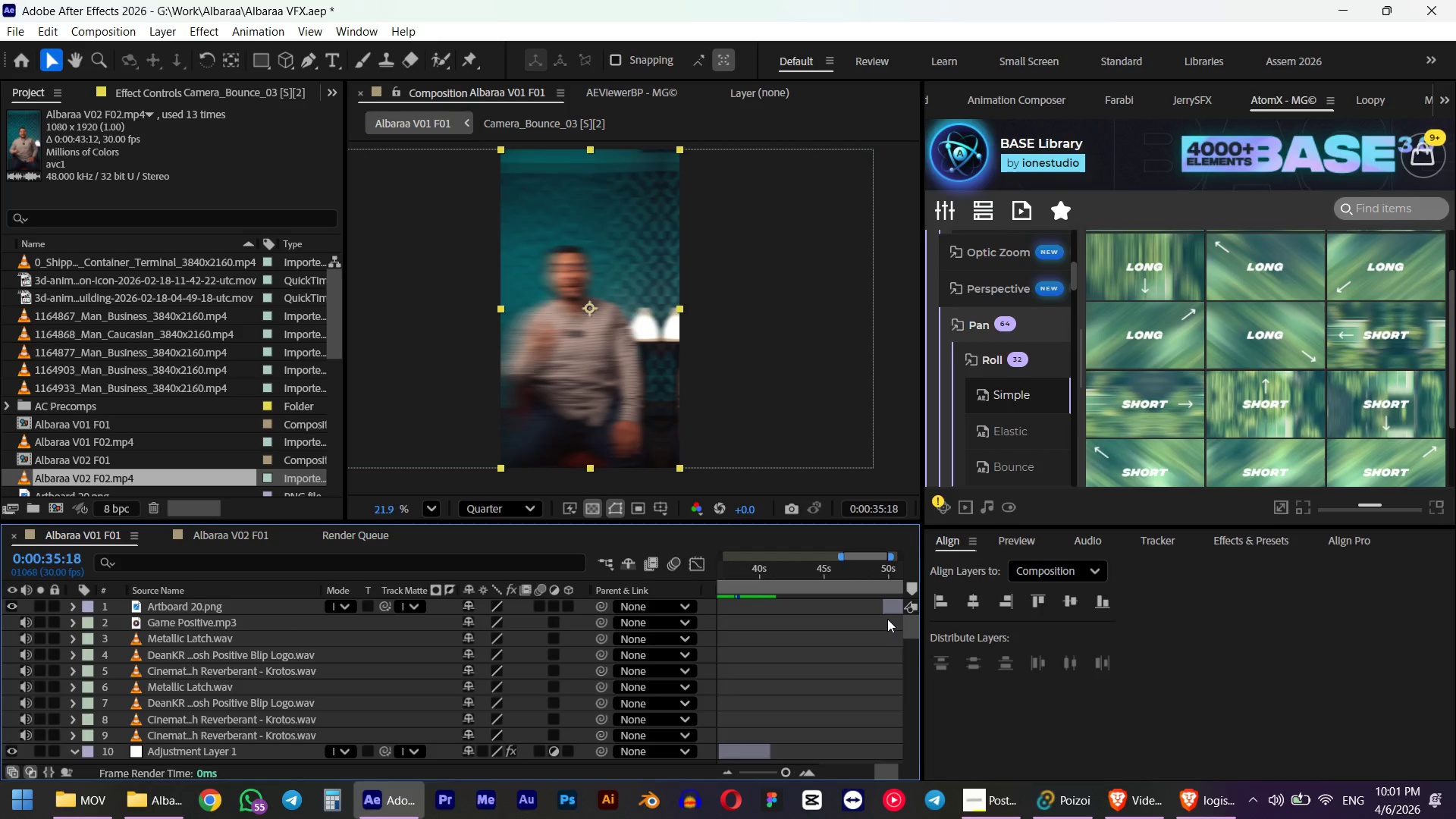 
left_click([890, 609])
 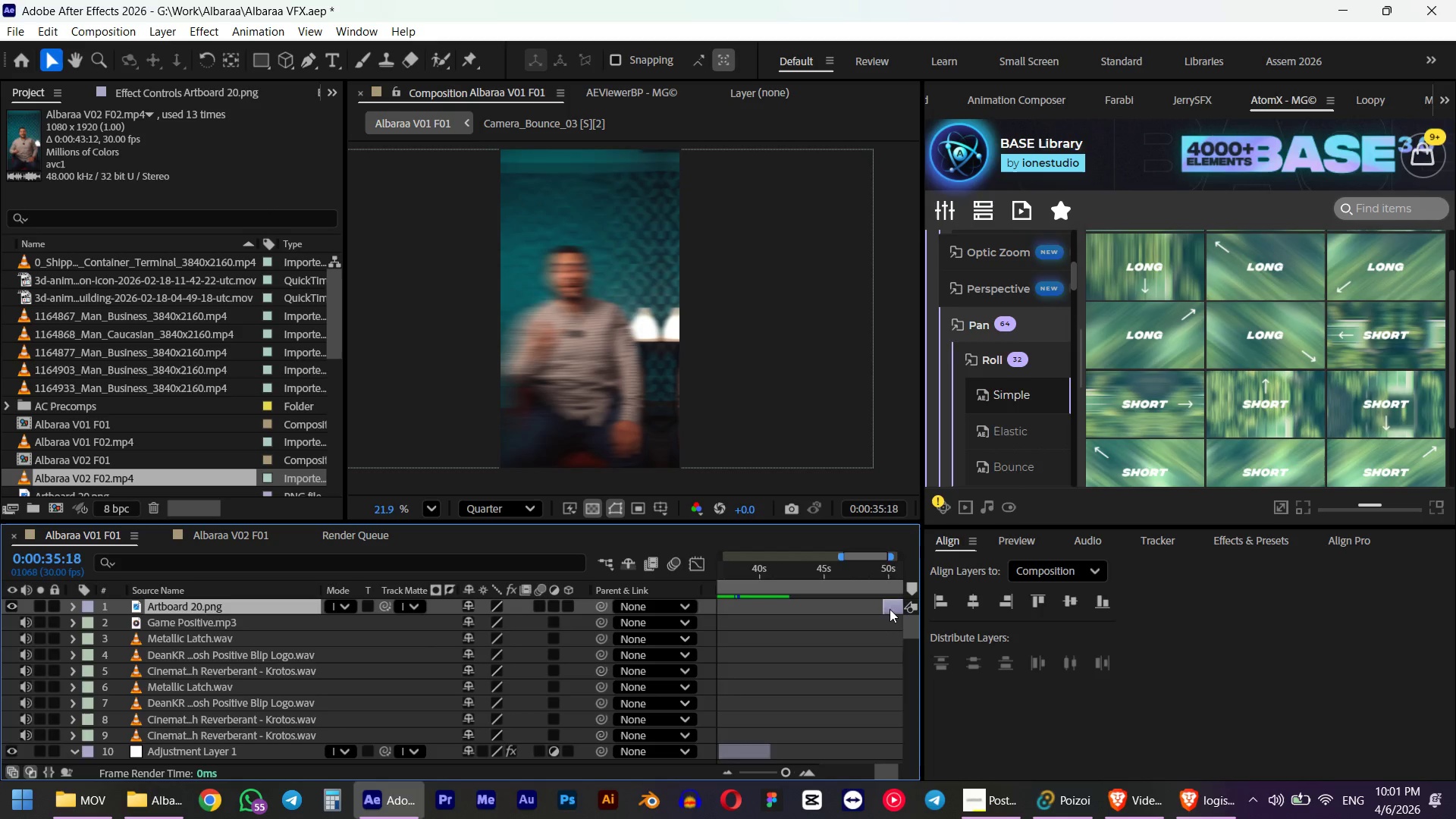 
key(Control+C)
 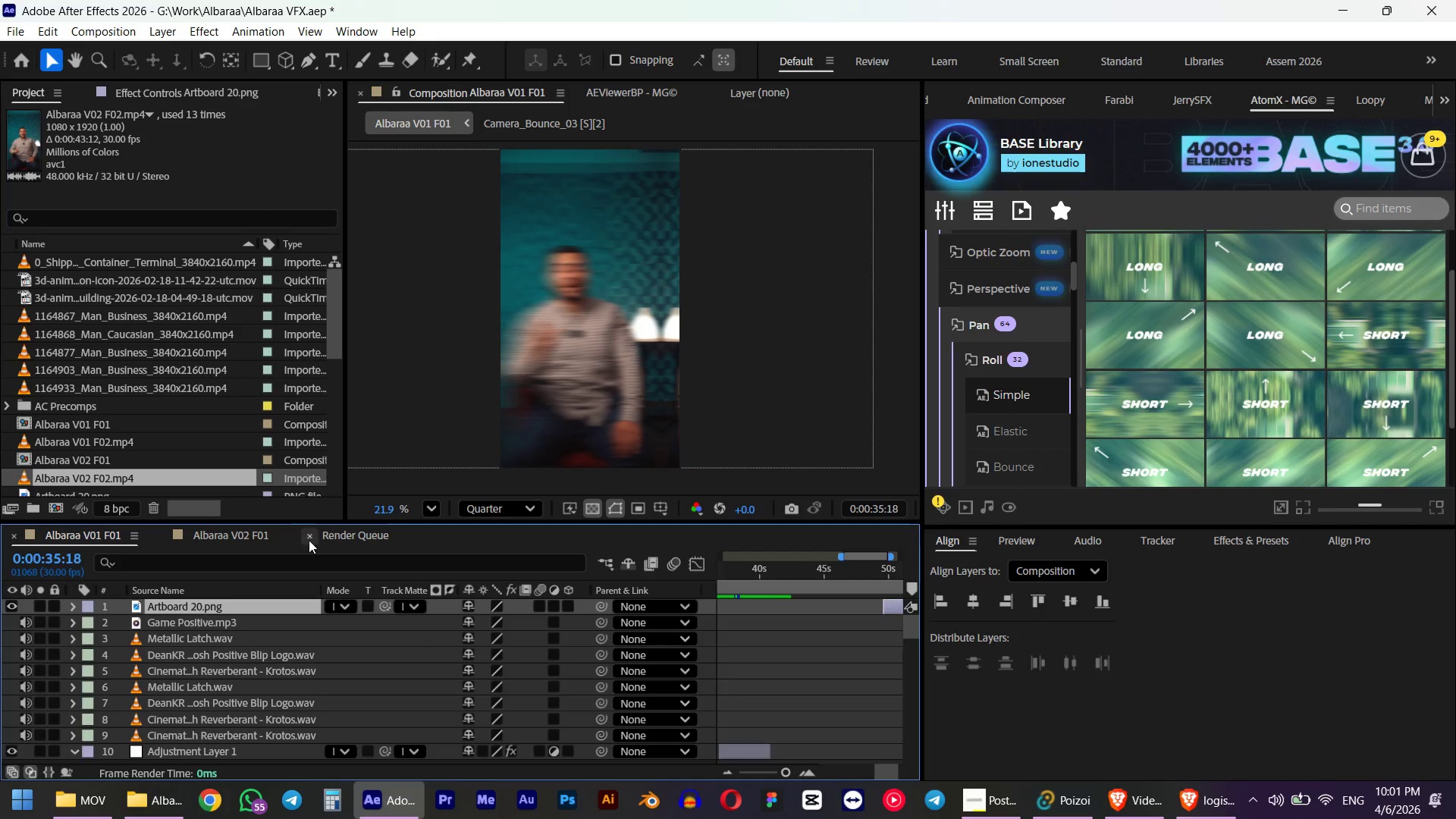 
left_click([312, 539])
 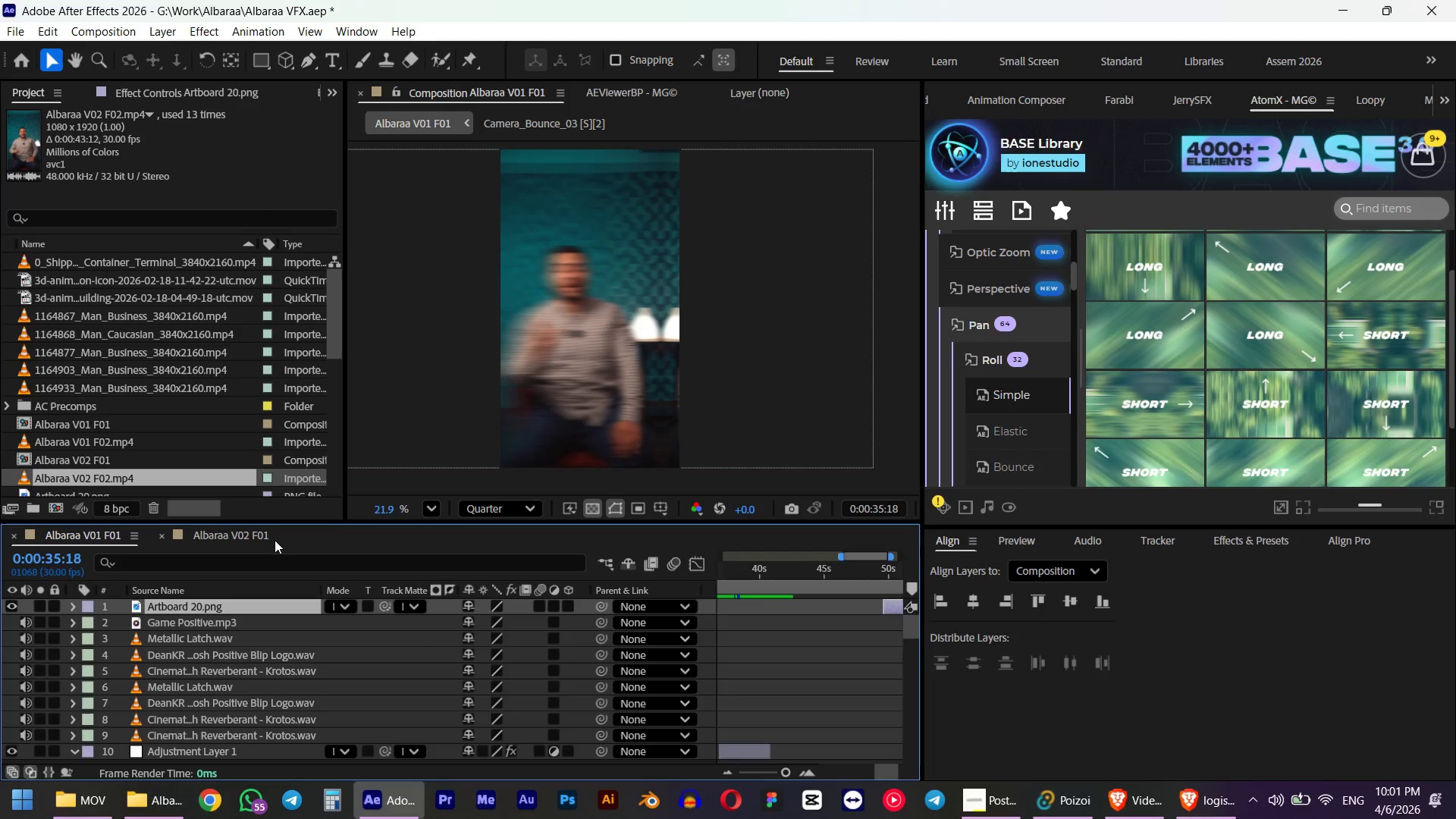 
left_click([261, 538])
 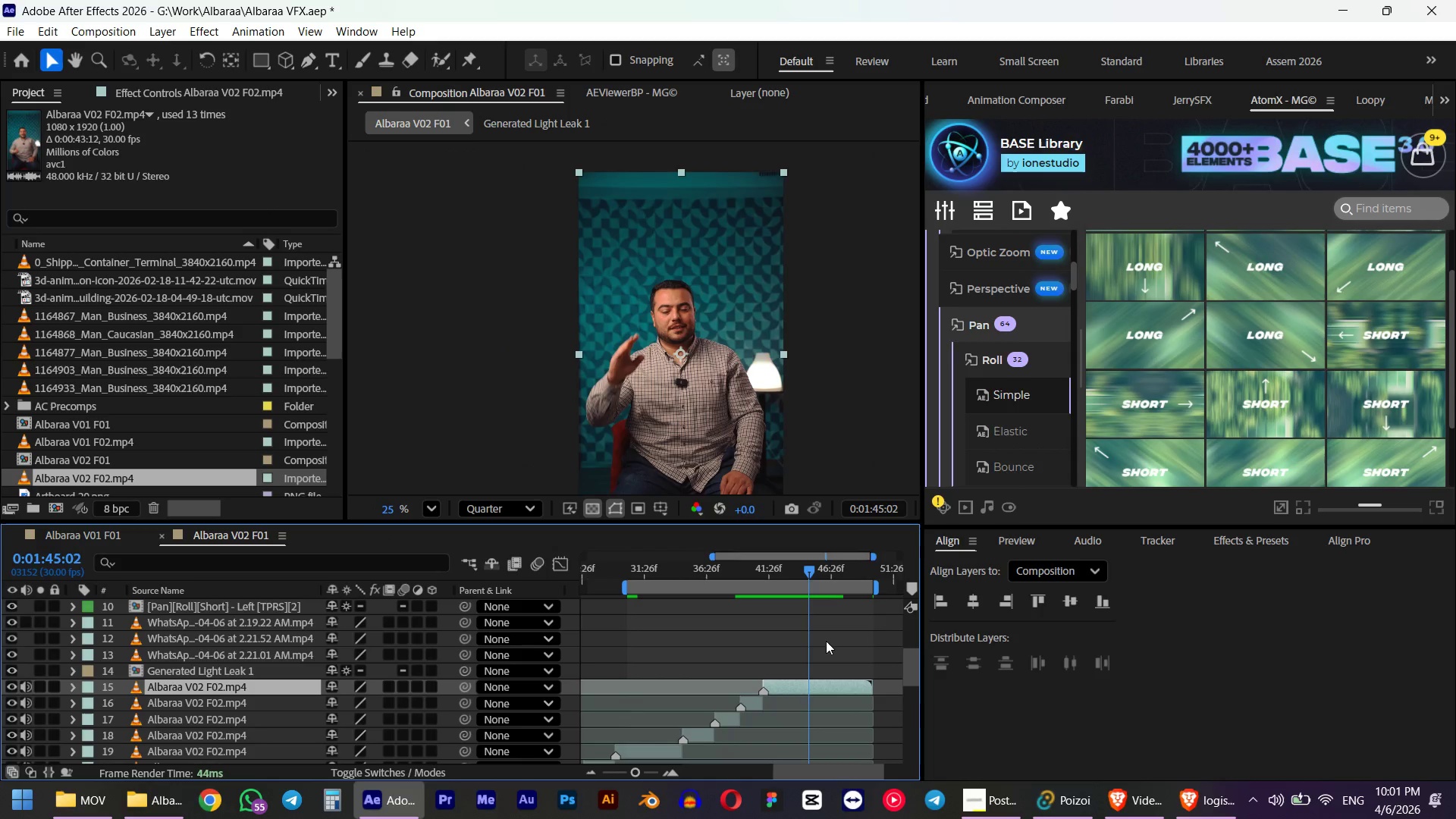 
key(Control+V)
 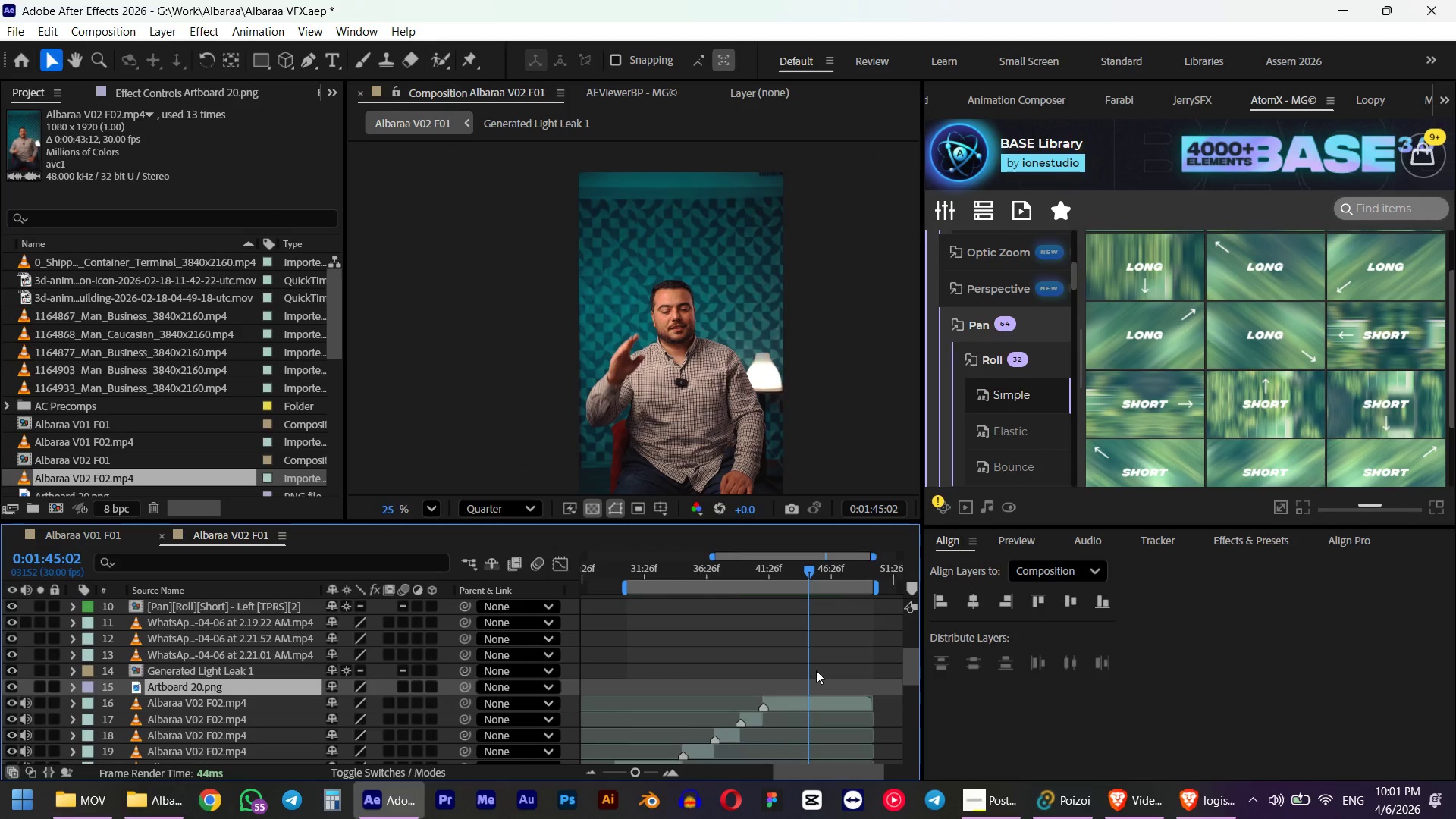 
hold_key(key=AltLeft, duration=0.42)
scroll: coordinate [859, 687], scroll_direction: down, amount: 6.0
 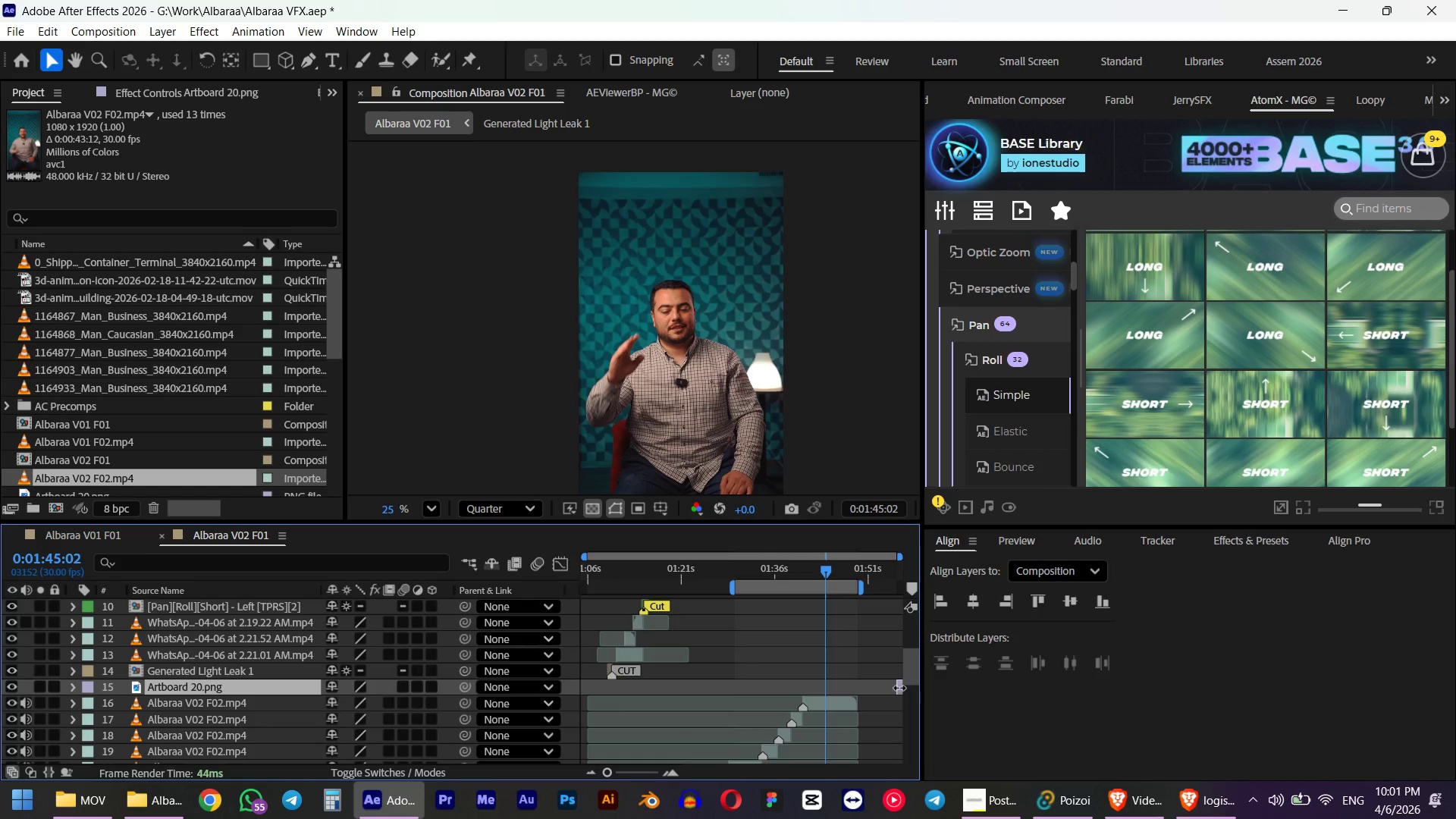 
hold_key(key=ControlLeft, duration=0.38)
 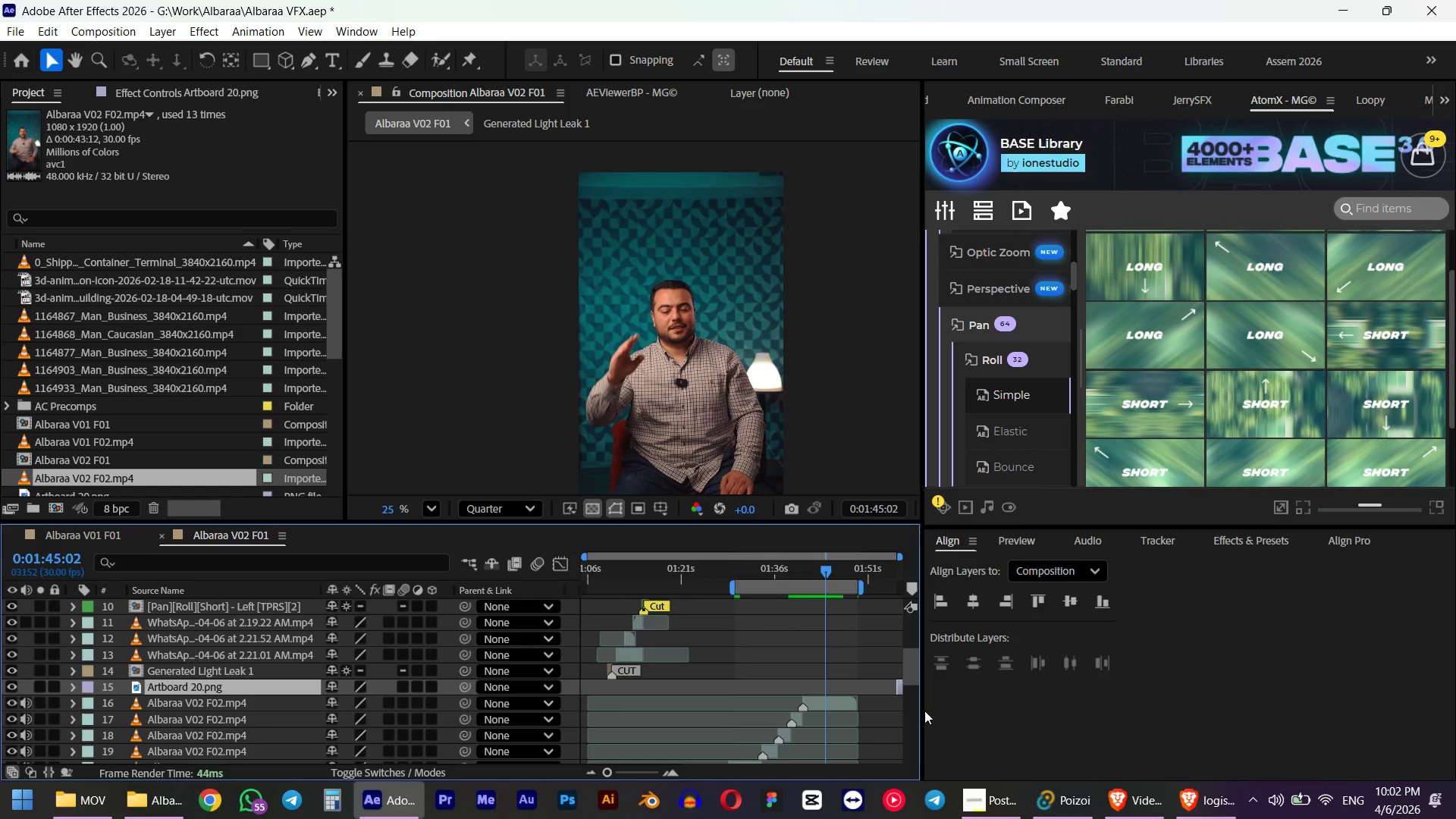 
left_click_drag(start_coordinate=[923, 711], to_coordinate=[1038, 699])
 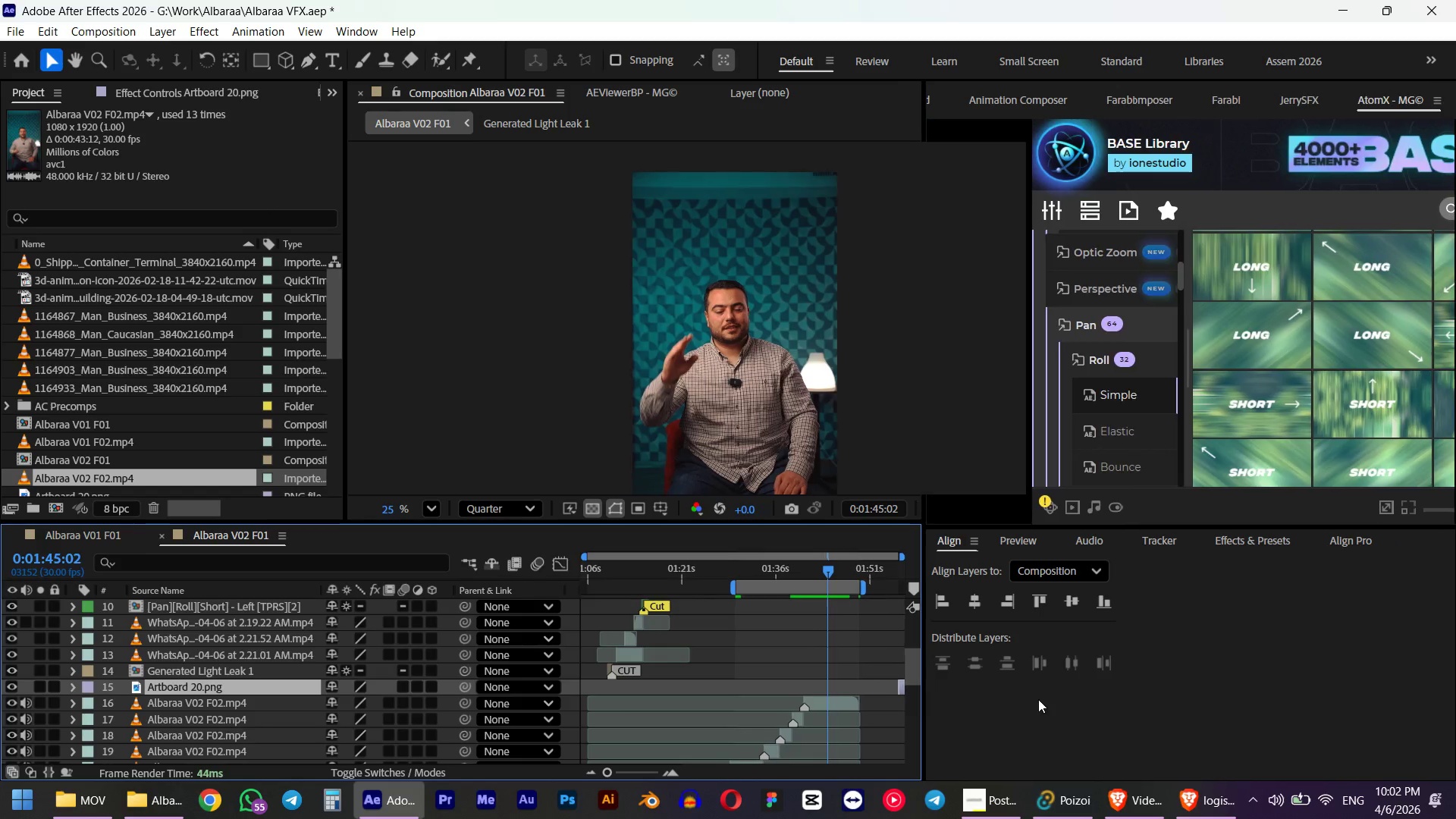 
hold_key(key=AltLeft, duration=0.72)
scroll: coordinate [1009, 701], scroll_direction: up, amount: 2.0
 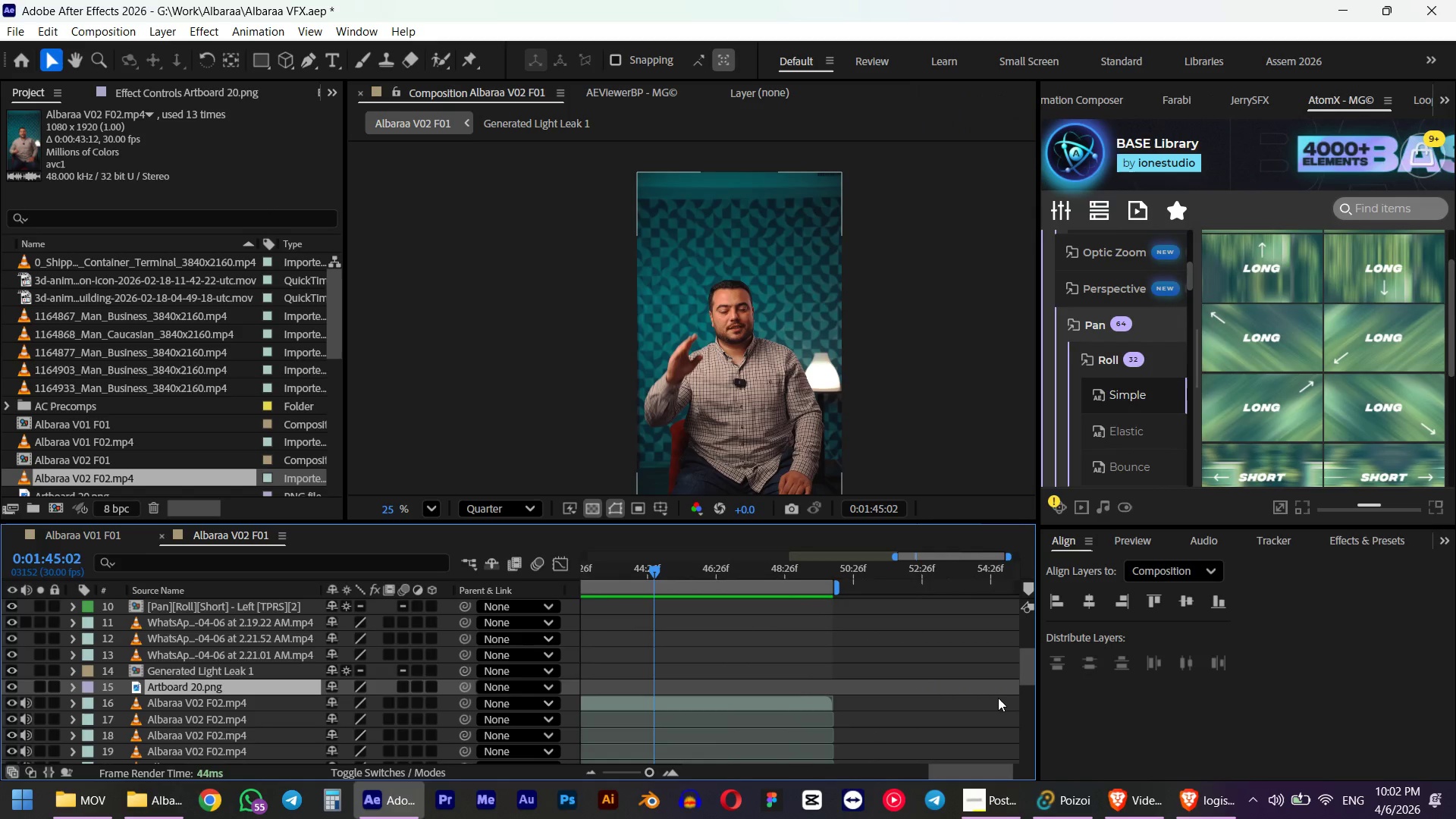 
hold_key(key=ShiftLeft, duration=0.56)
 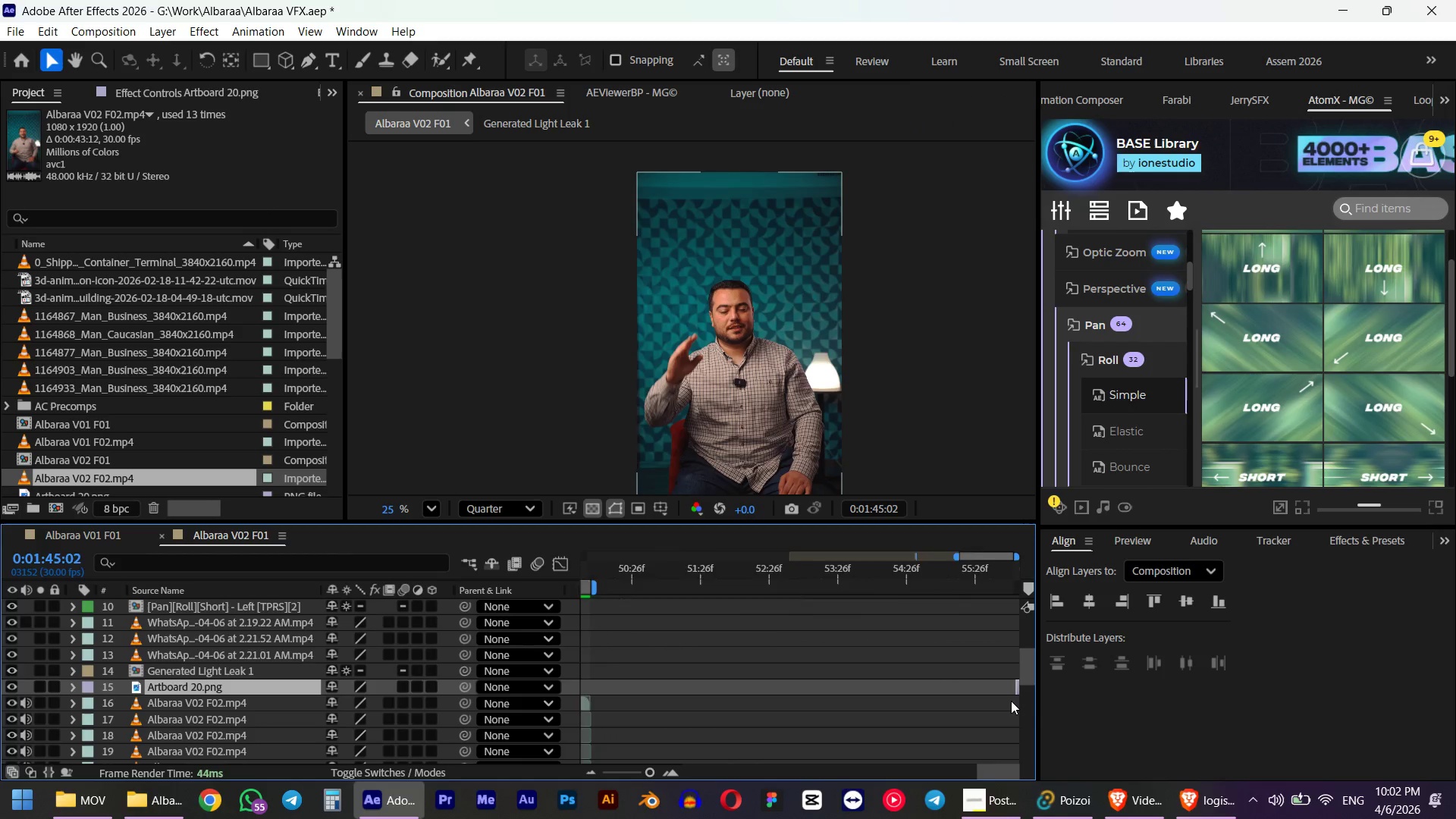 
hold_key(key=AltLeft, duration=0.41)
 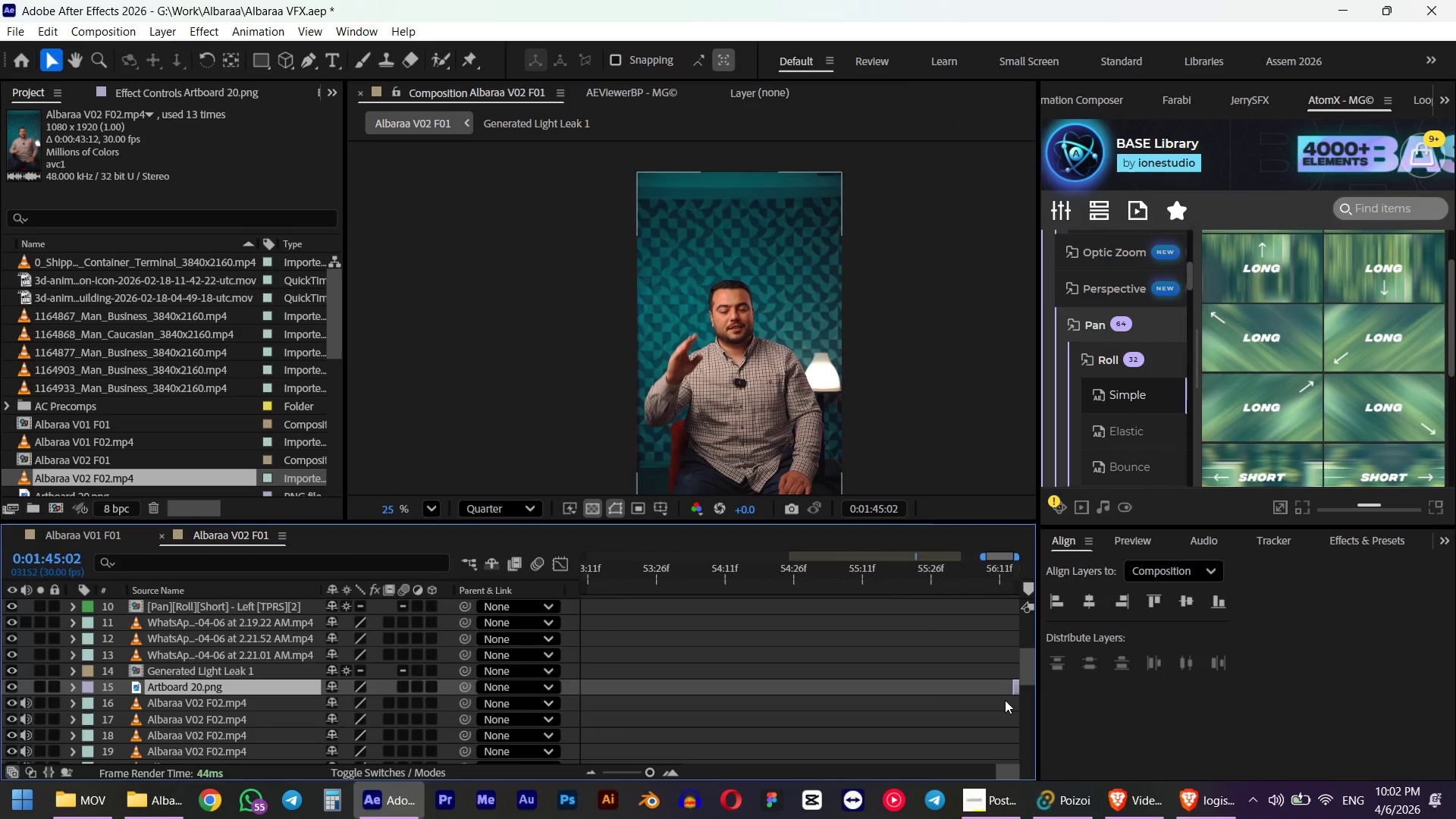 
scroll: coordinate [974, 692], scroll_direction: down, amount: 9.0
 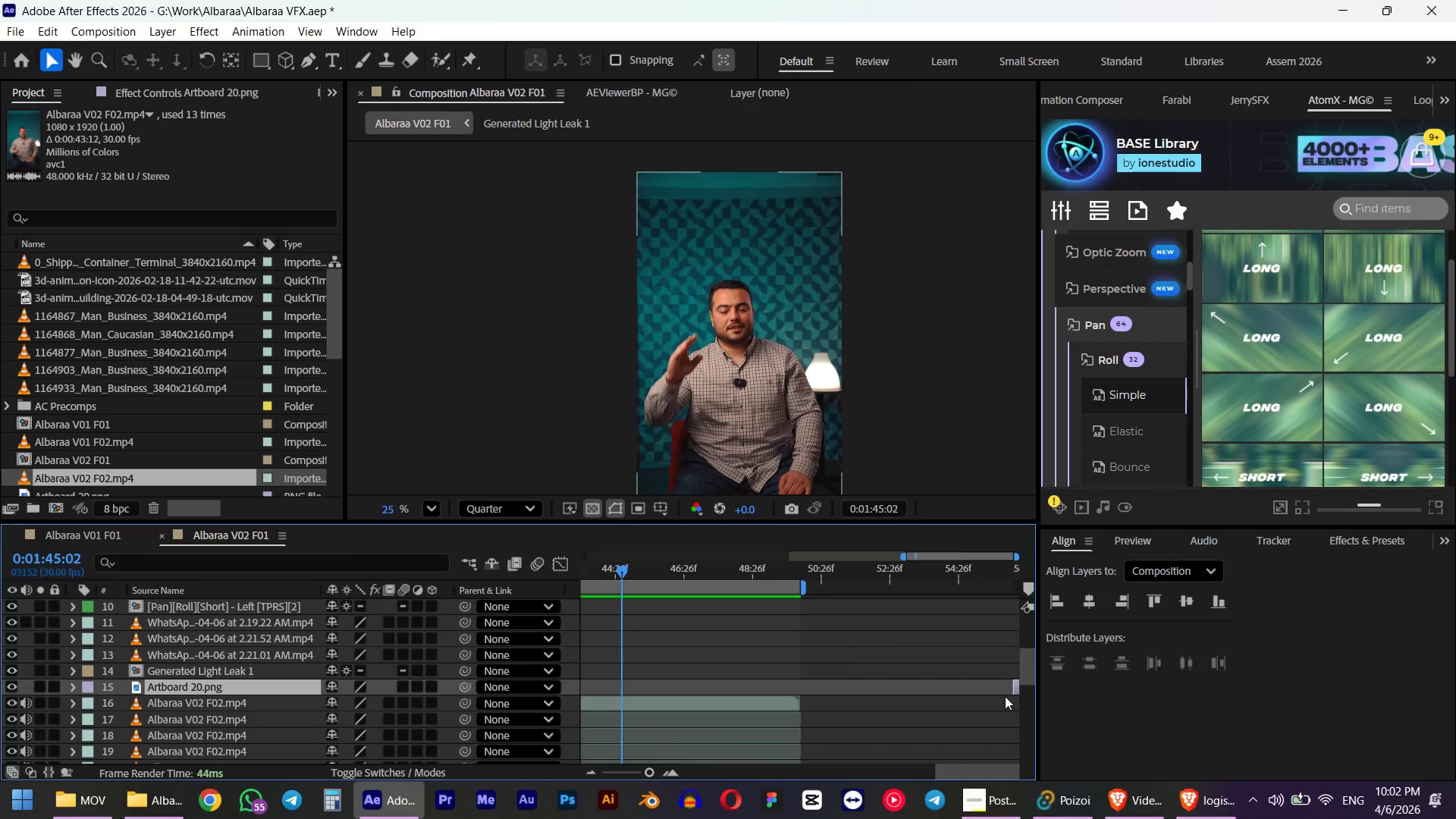 
hold_key(key=ShiftLeft, duration=0.44)
 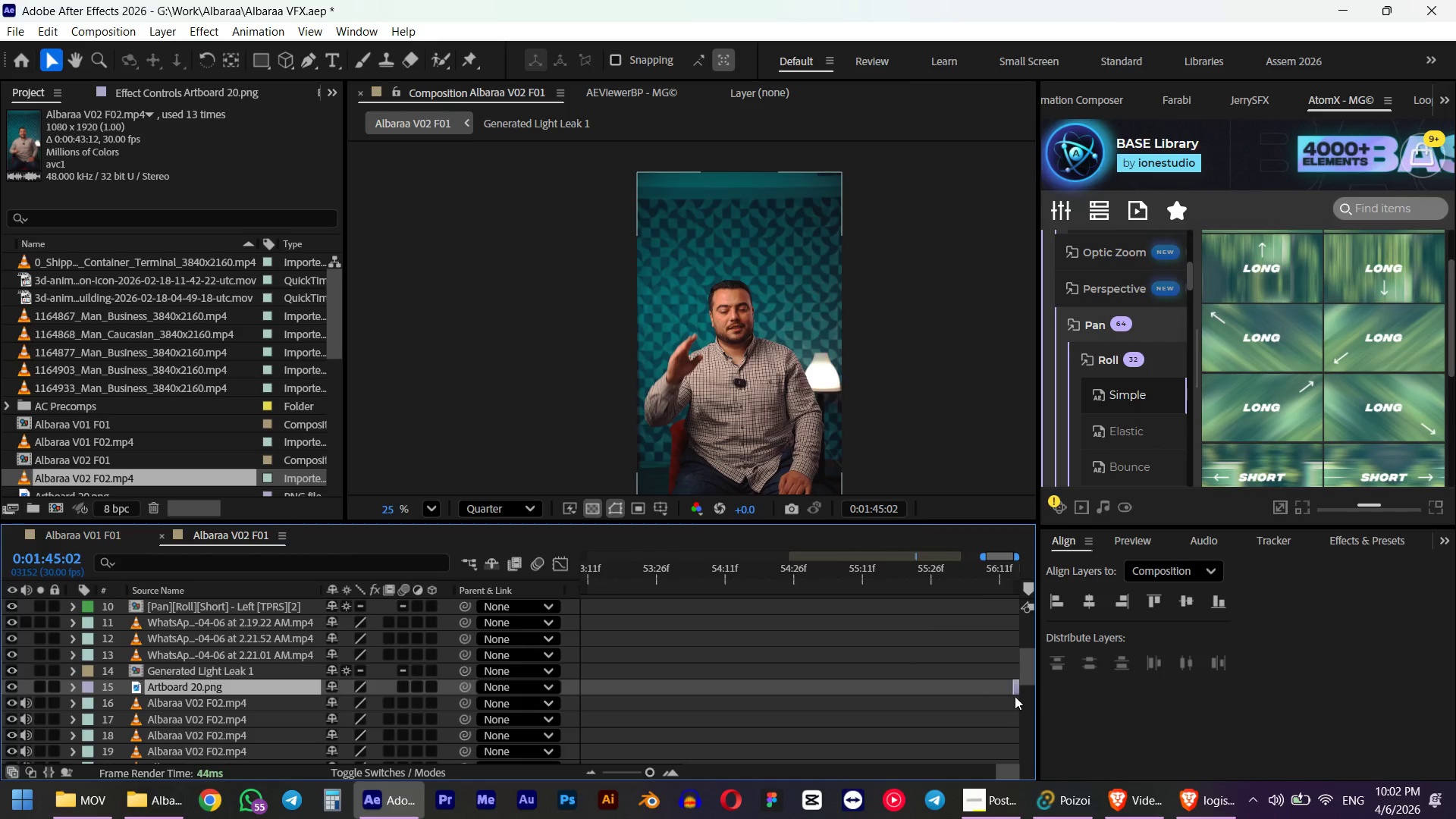 
scroll: coordinate [1011, 701], scroll_direction: up, amount: 2.0
 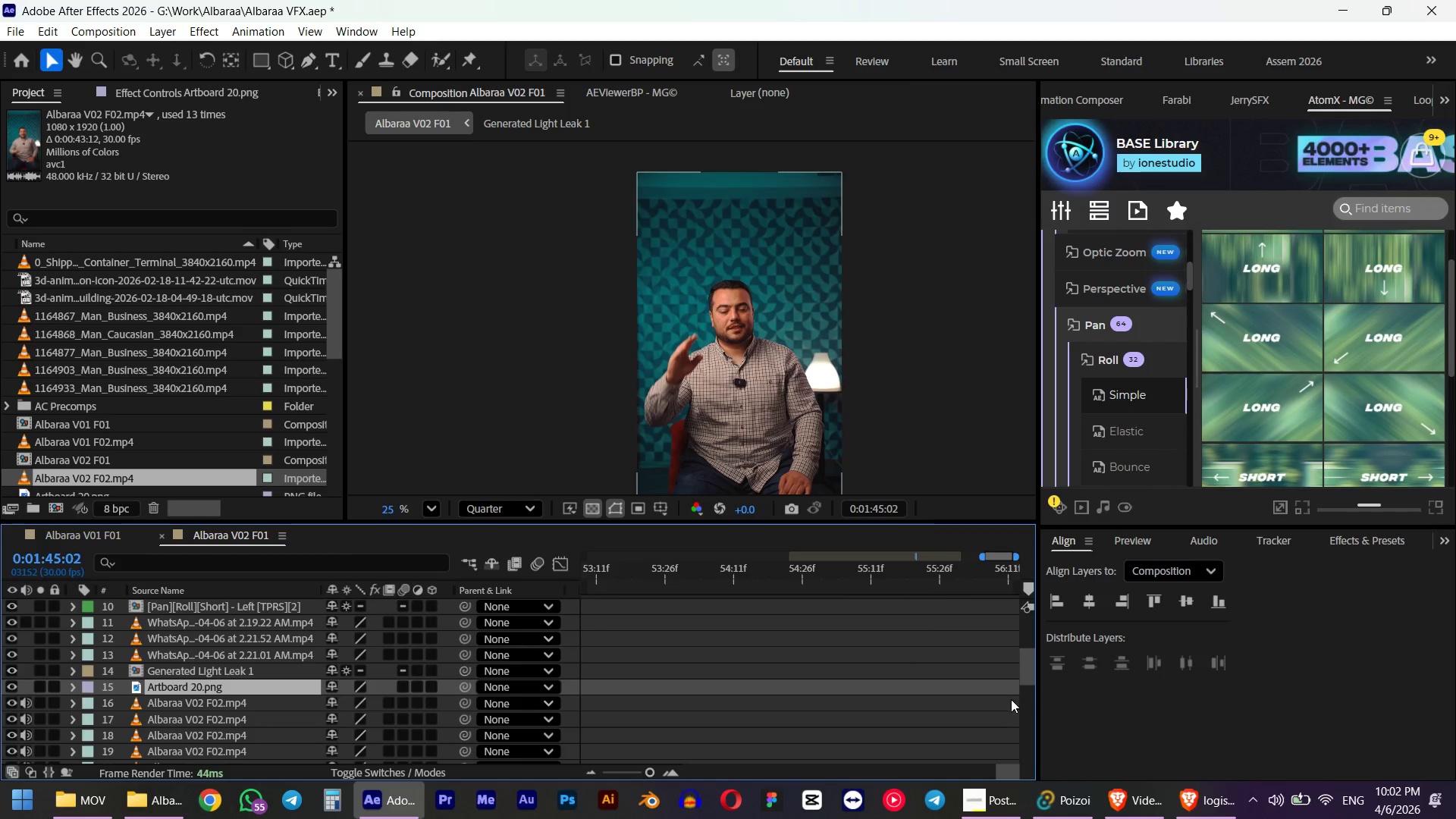 
scroll: coordinate [993, 698], scroll_direction: down, amount: 5.0
 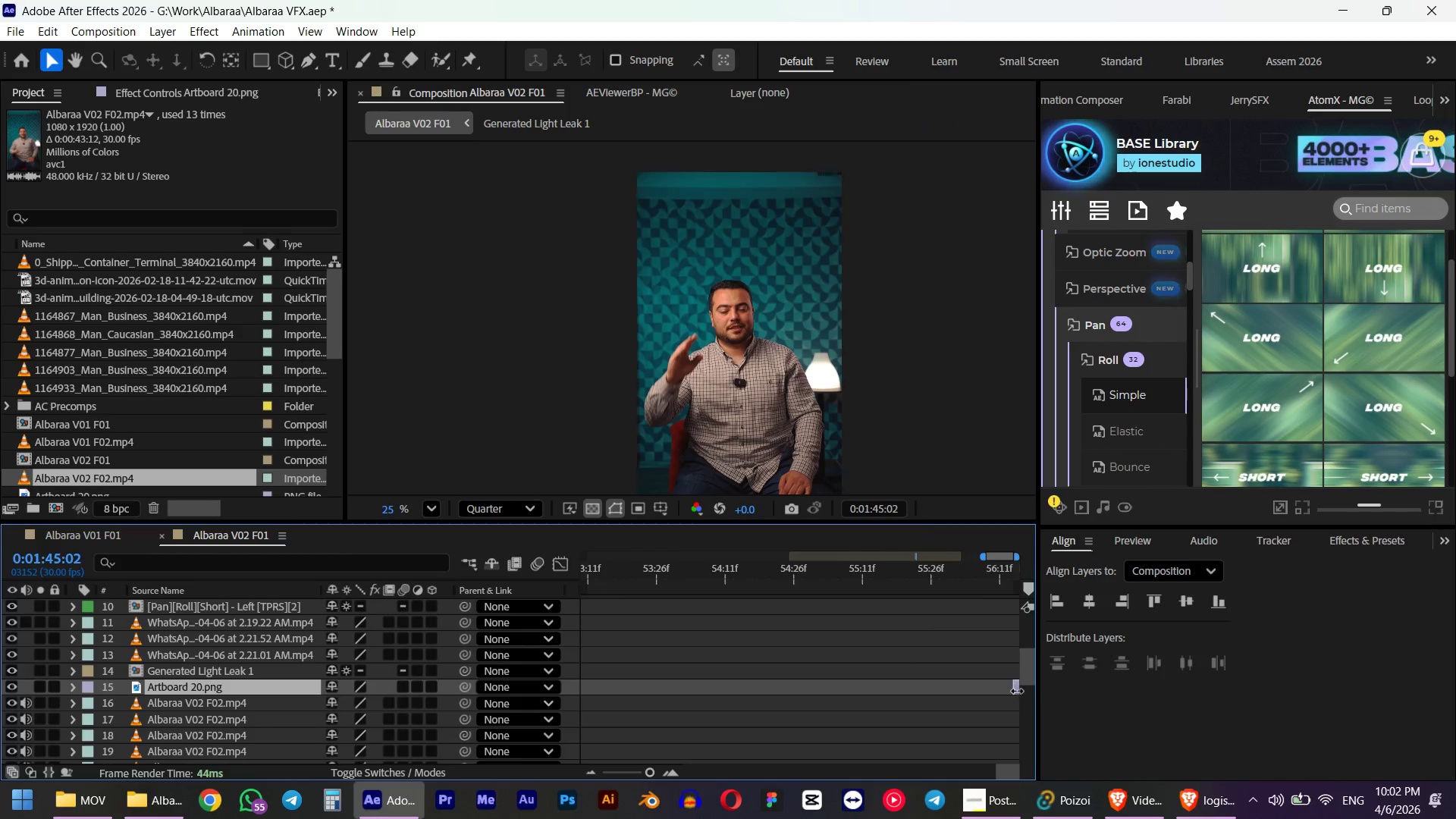 
left_click_drag(start_coordinate=[1017, 691], to_coordinate=[915, 700])
 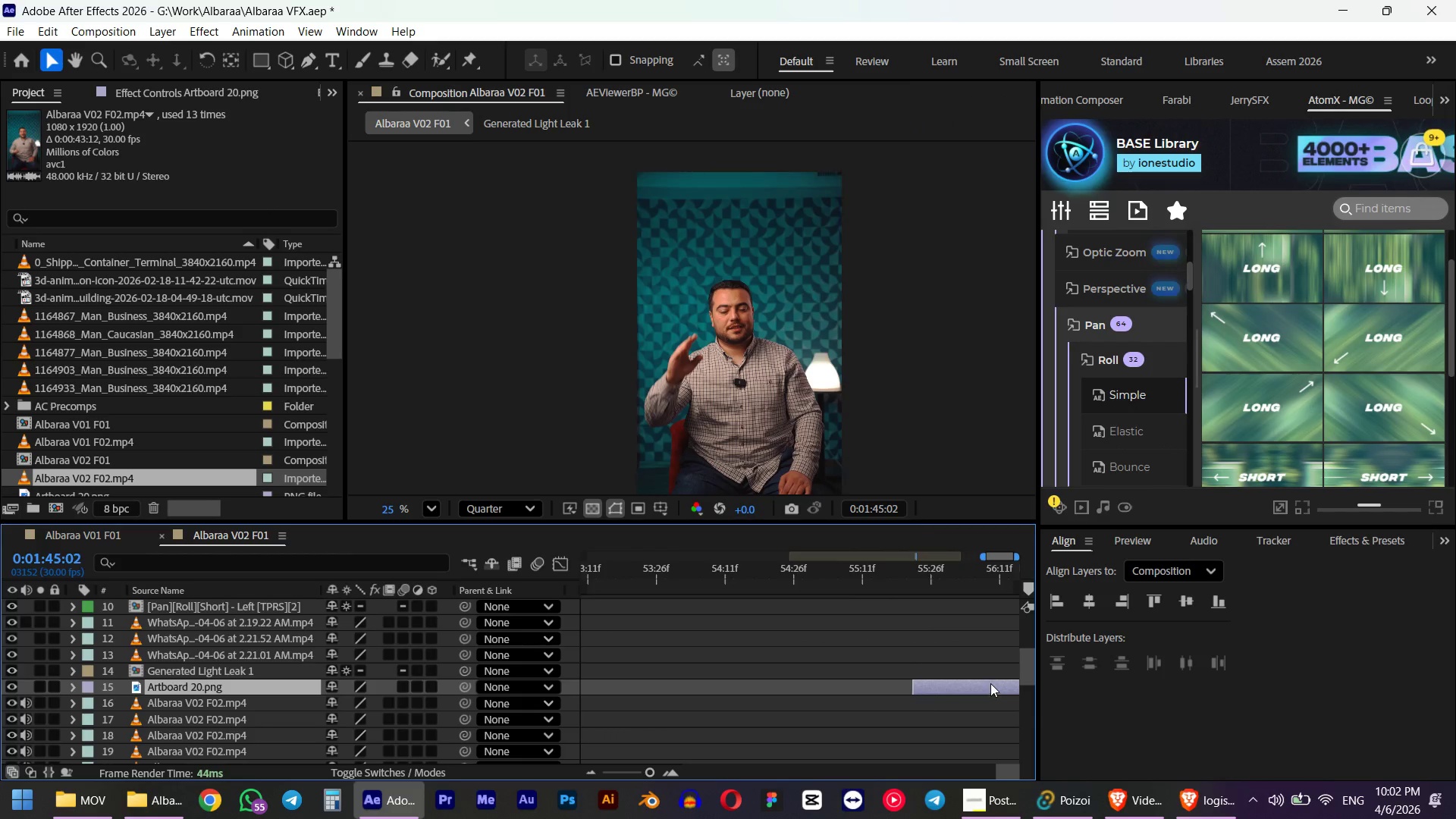 
left_click_drag(start_coordinate=[990, 683], to_coordinate=[759, 695])
 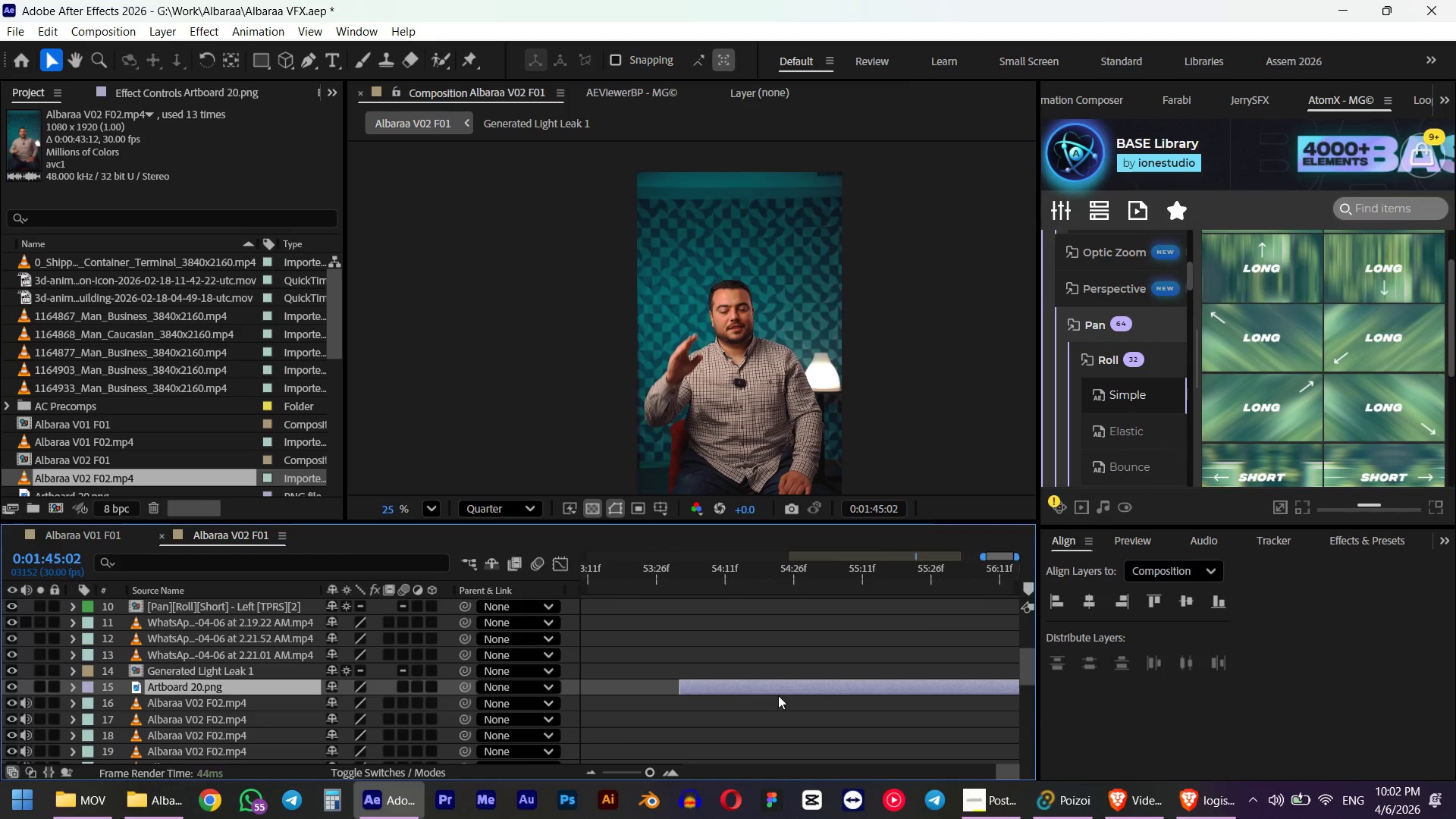 
hold_key(key=AltLeft, duration=0.38)
scroll: coordinate [786, 693], scroll_direction: down, amount: 6.0
 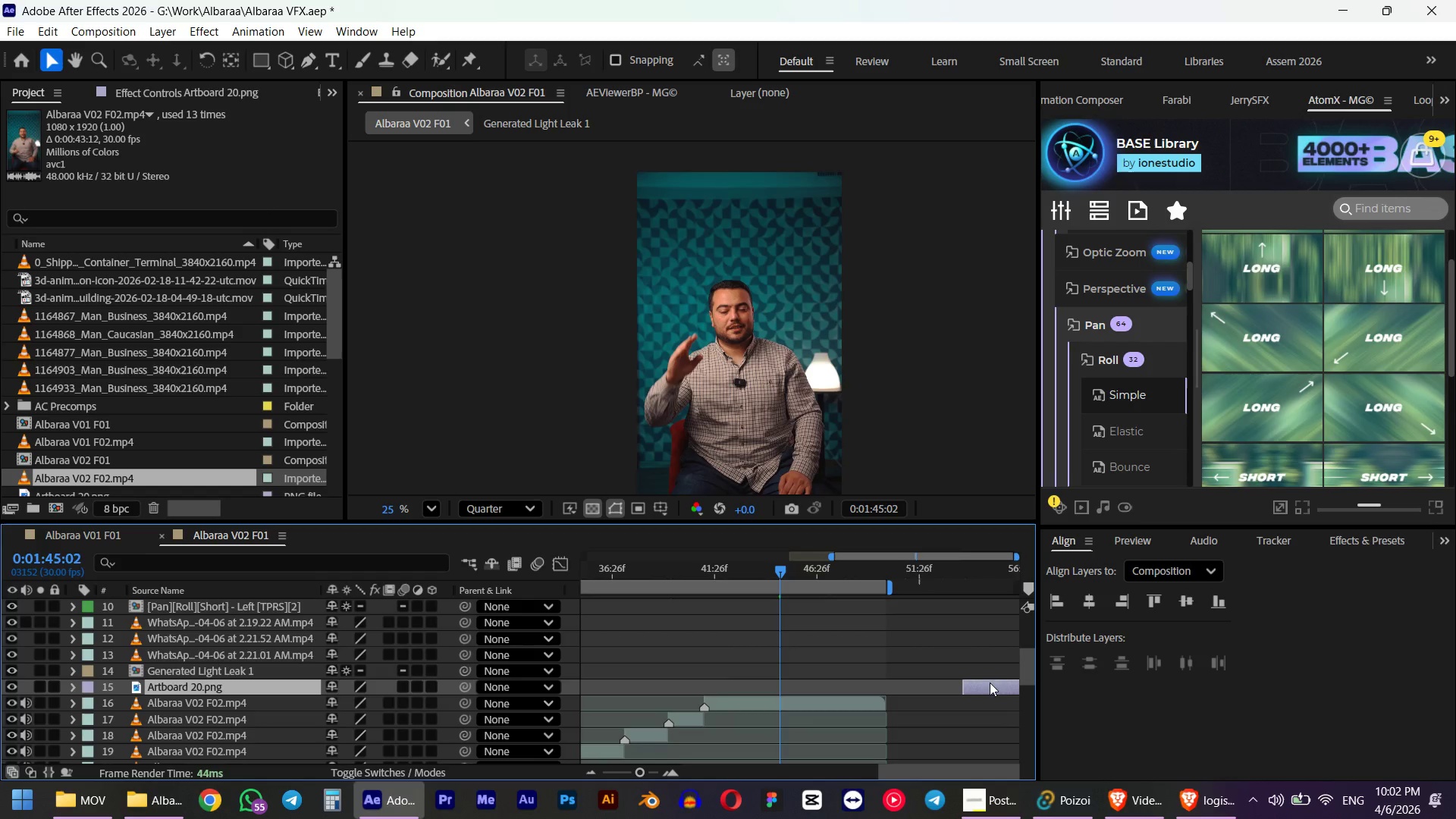 
left_click_drag(start_coordinate=[993, 684], to_coordinate=[786, 688])
 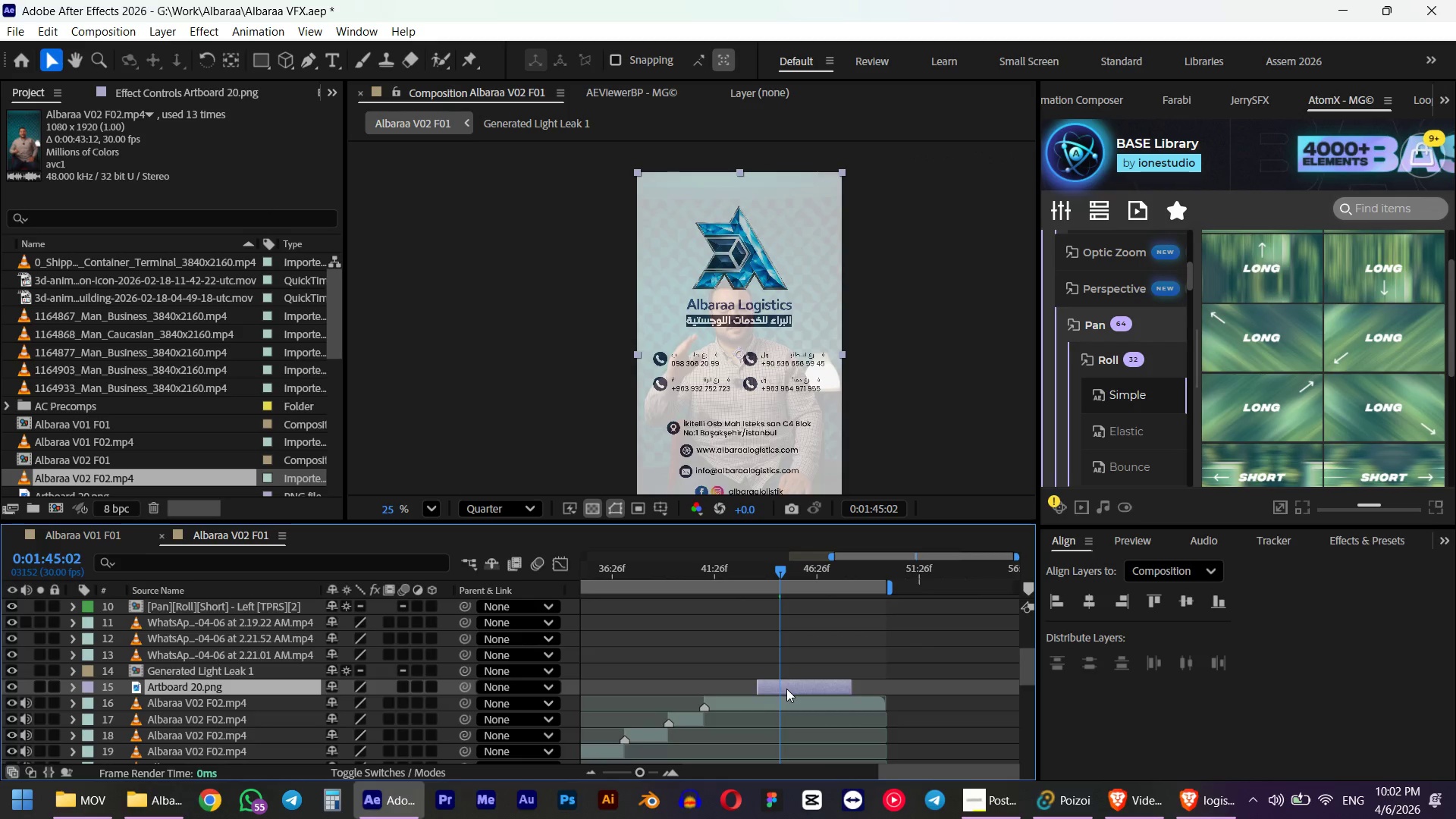 
left_click_drag(start_coordinate=[786, 689], to_coordinate=[796, 688])
 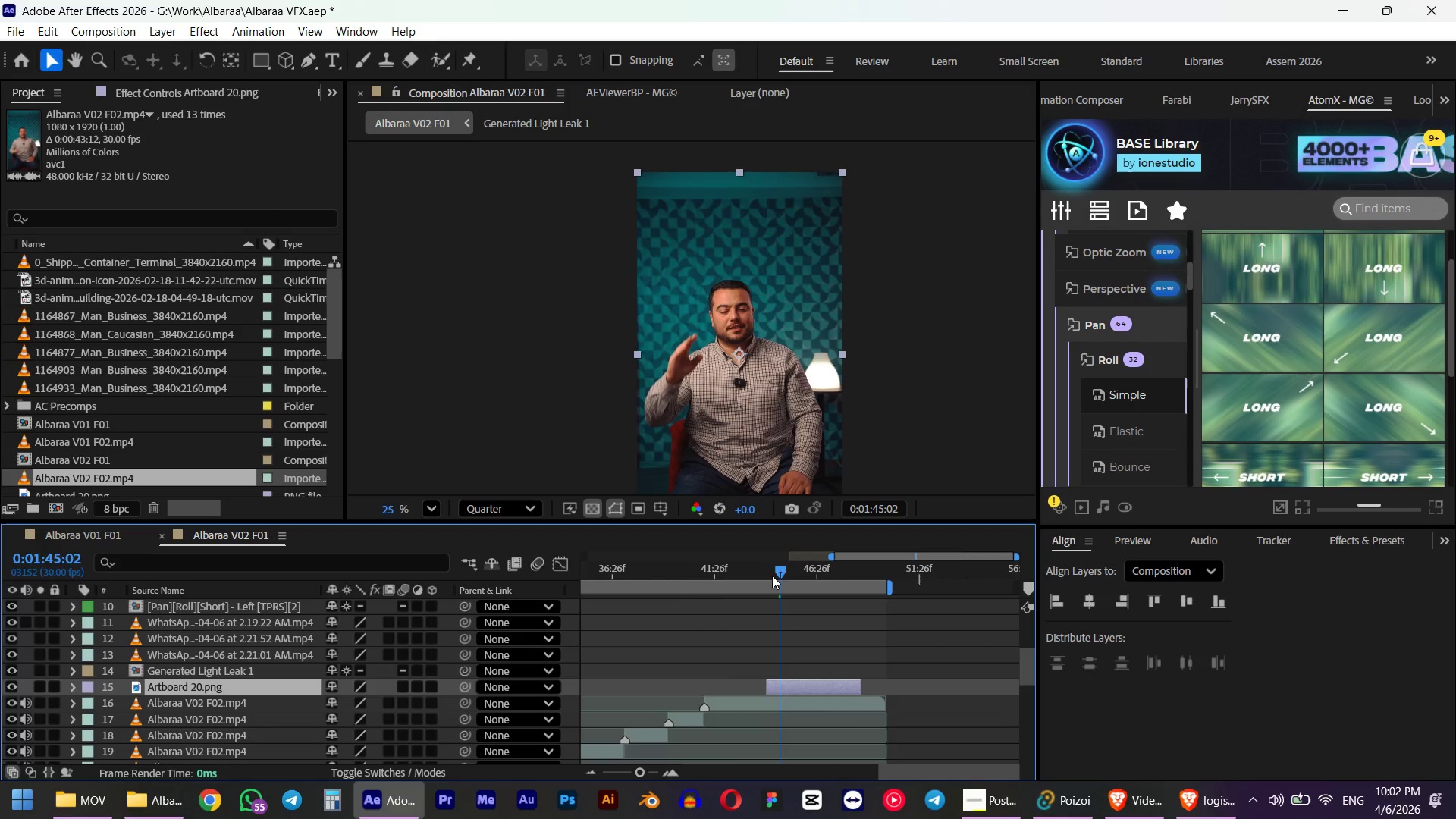 
left_click_drag(start_coordinate=[776, 573], to_coordinate=[861, 574])
 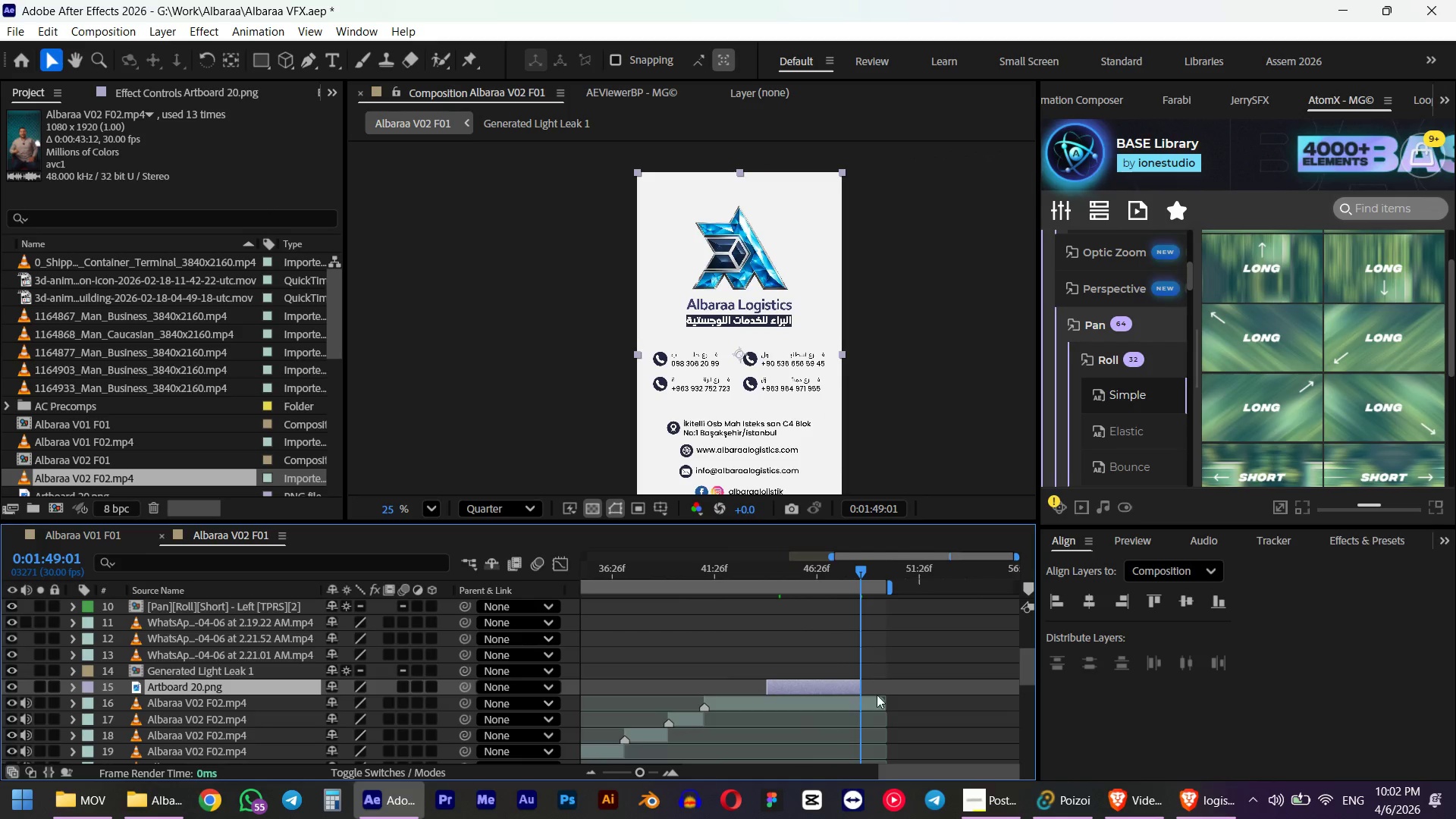 
hold_key(key=ShiftLeft, duration=0.75)
 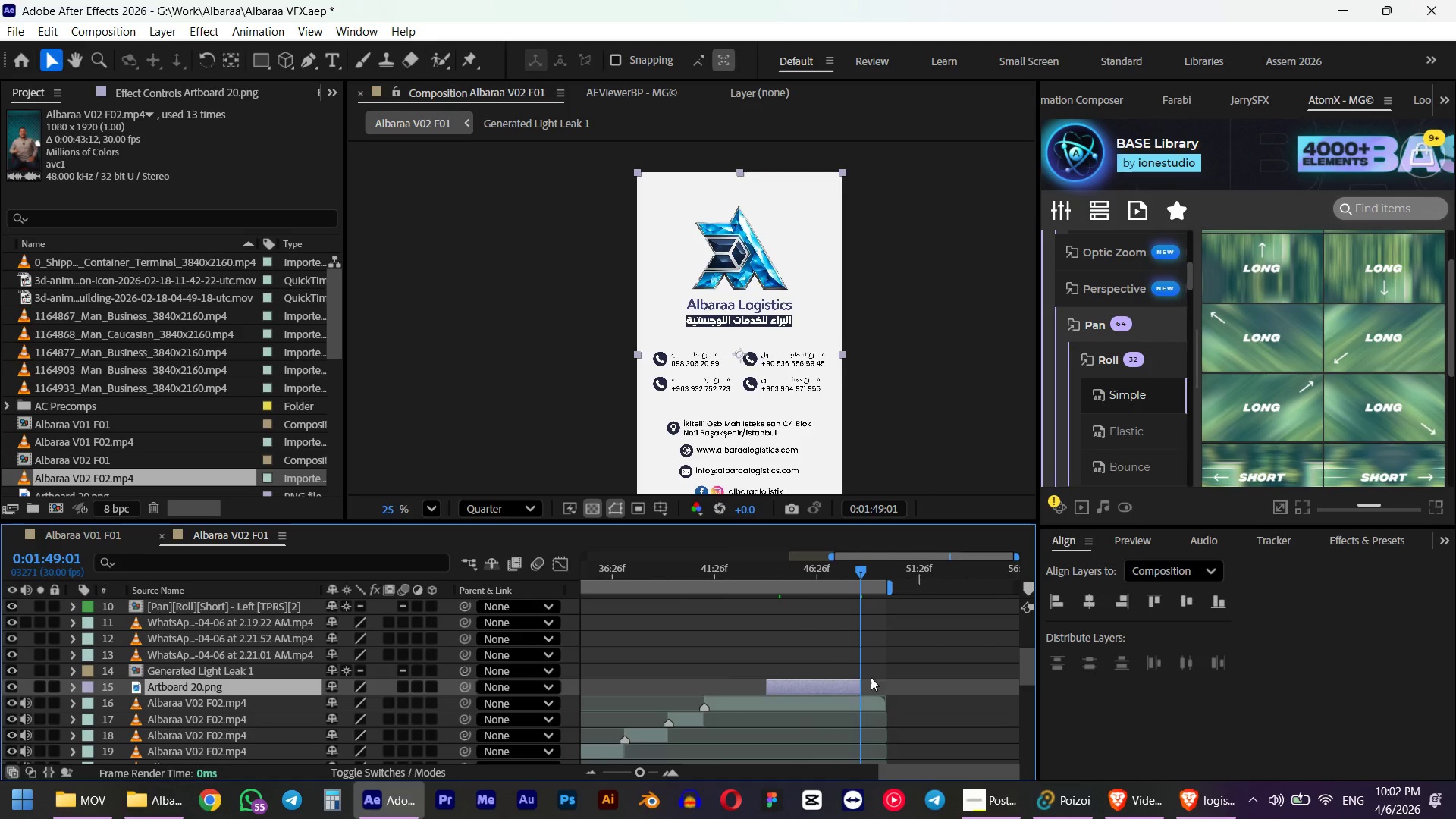 
left_click_drag(start_coordinate=[833, 684], to_coordinate=[862, 681])
 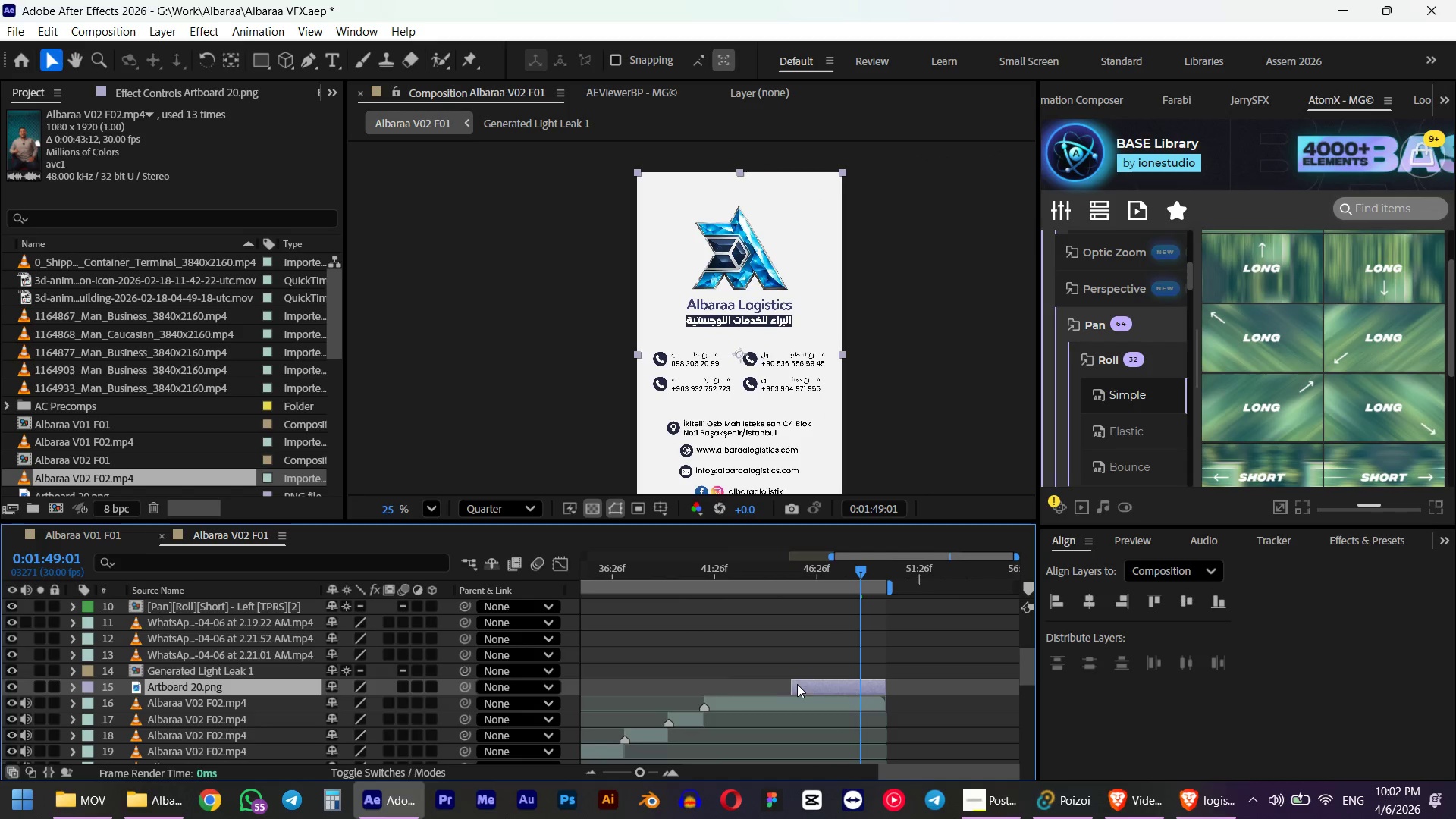 
hold_key(key=ShiftLeft, duration=0.62)
 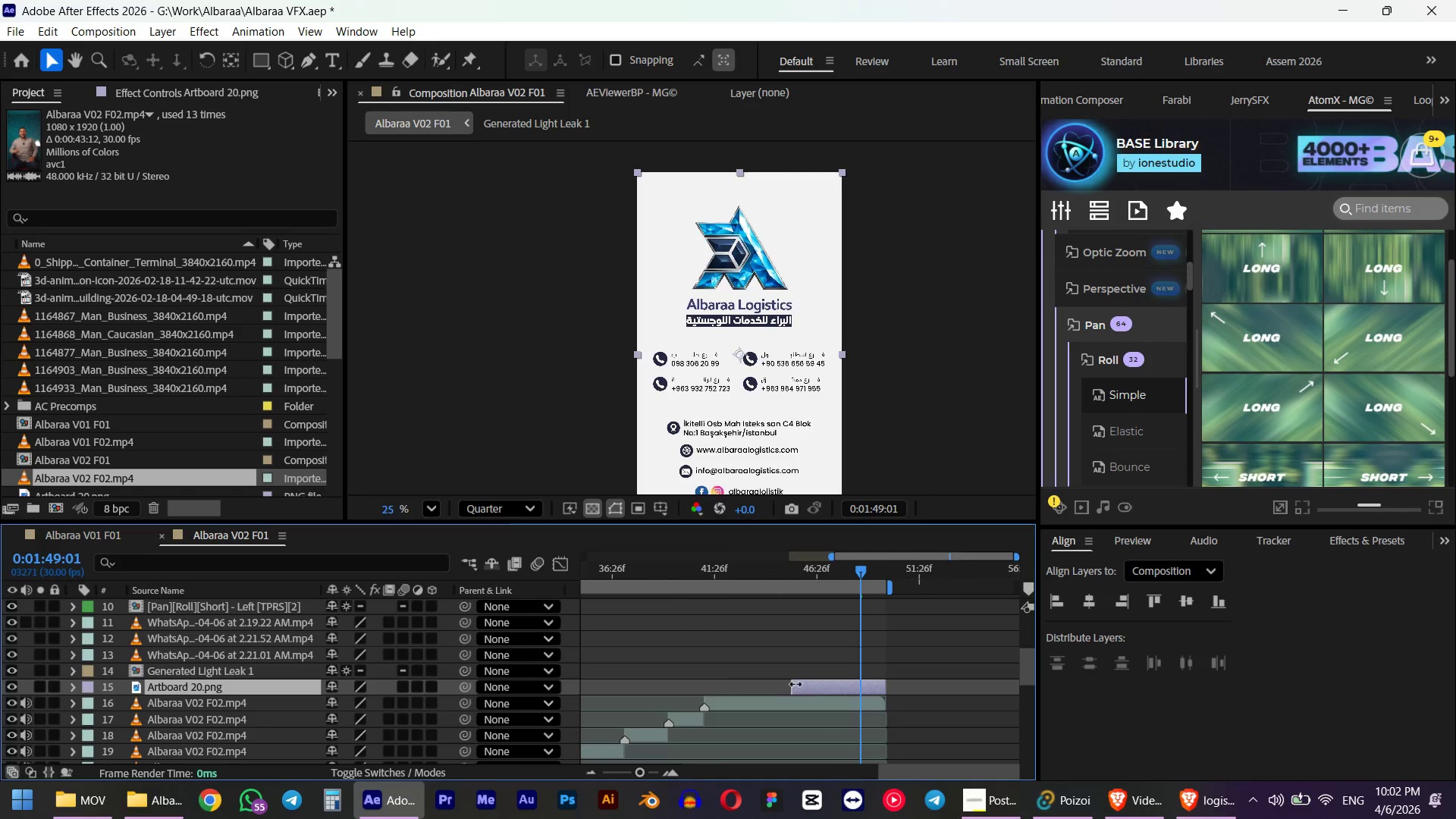 
left_click_drag(start_coordinate=[792, 686], to_coordinate=[783, 686])
 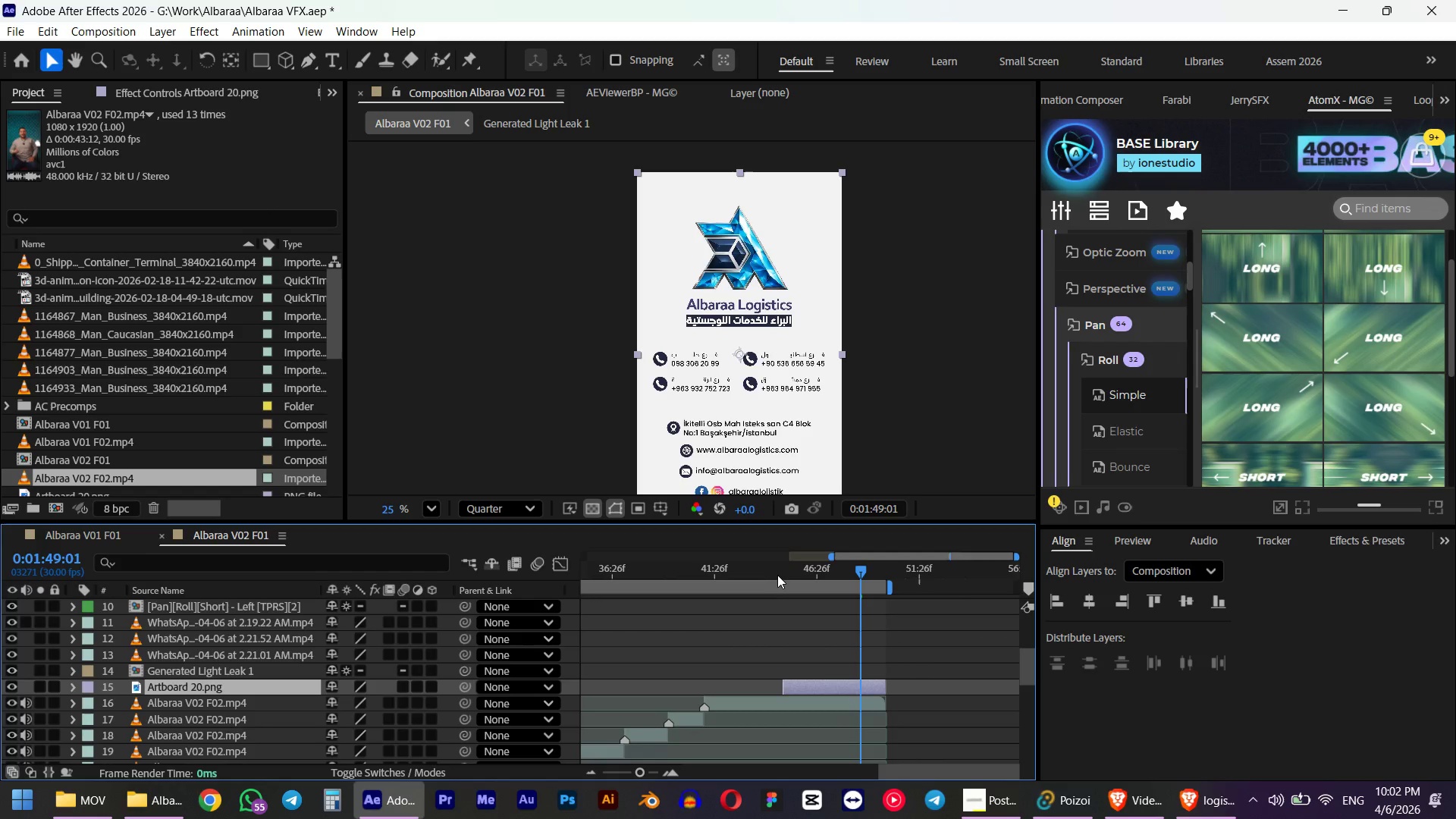 
left_click([774, 573])
 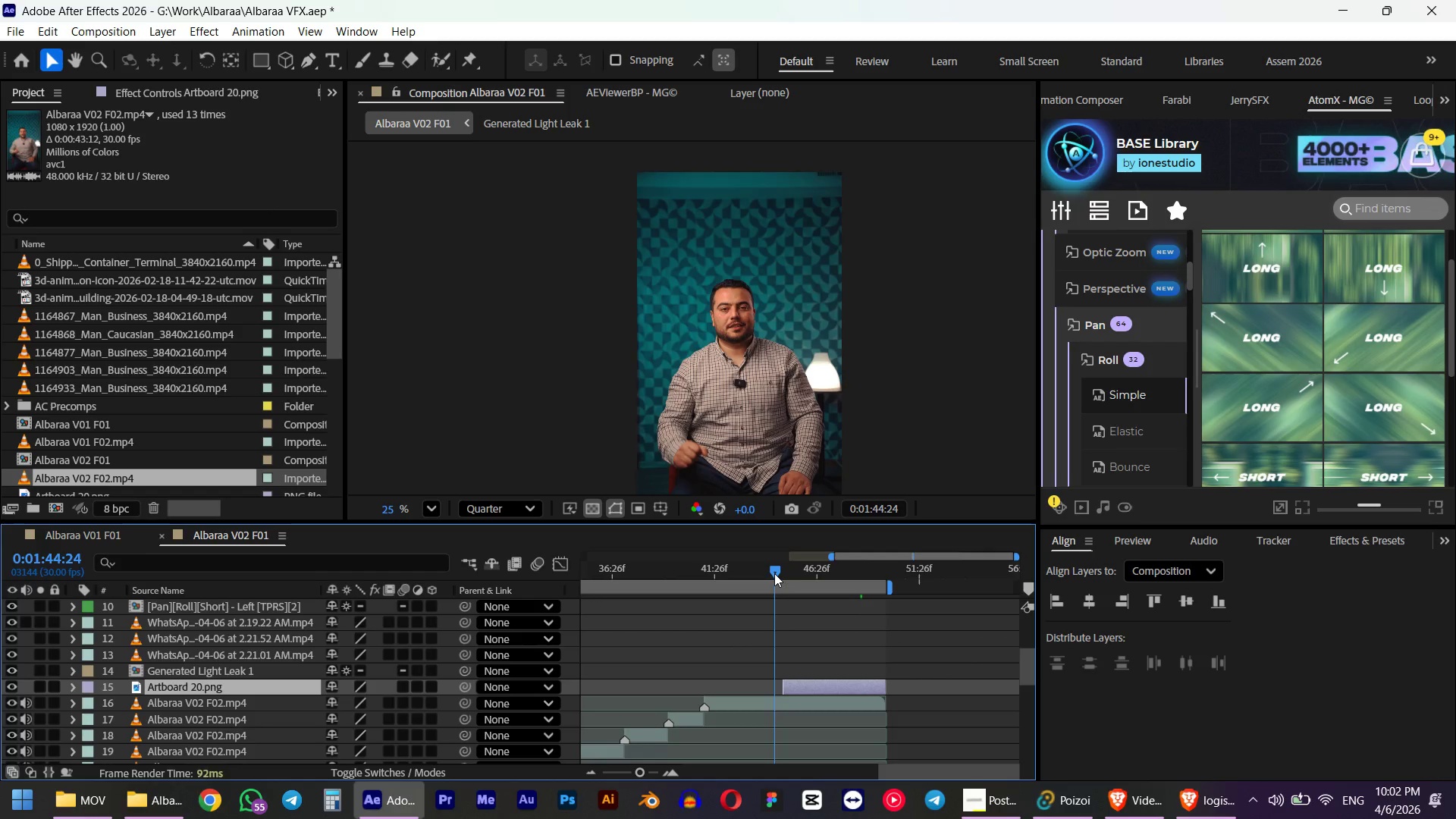 
key(Space)
 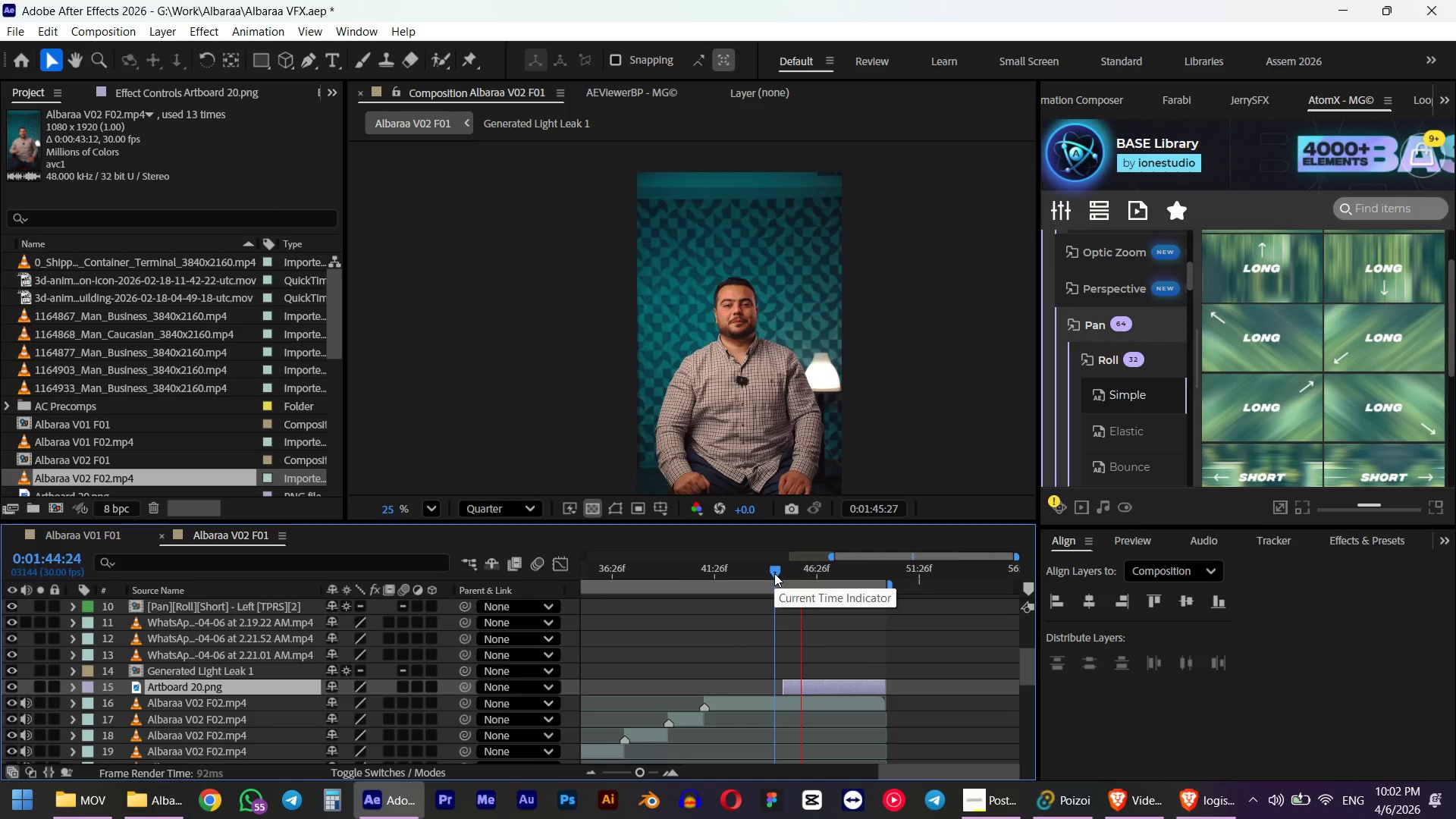 
key(Space)
 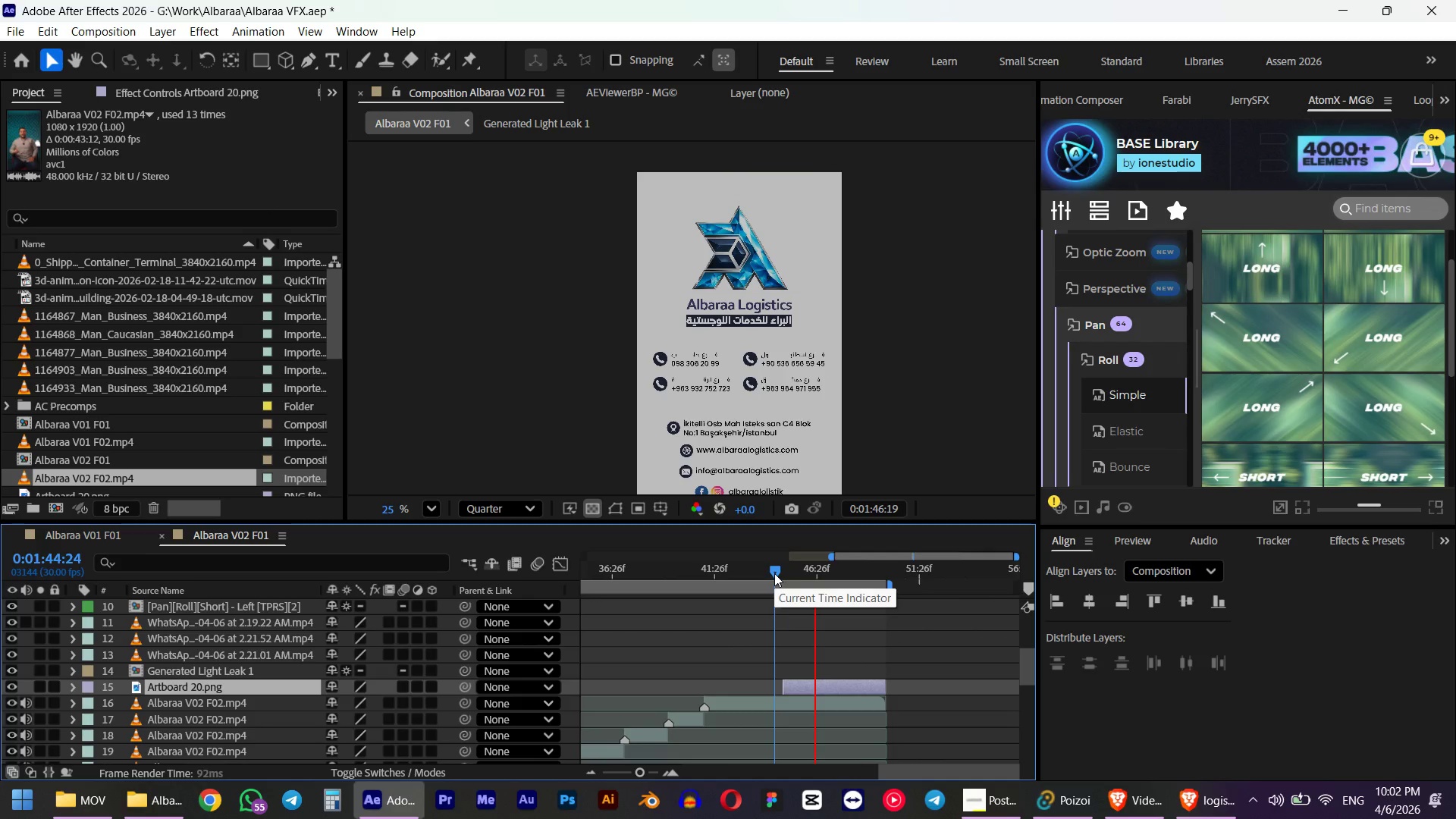 
key(Space)
 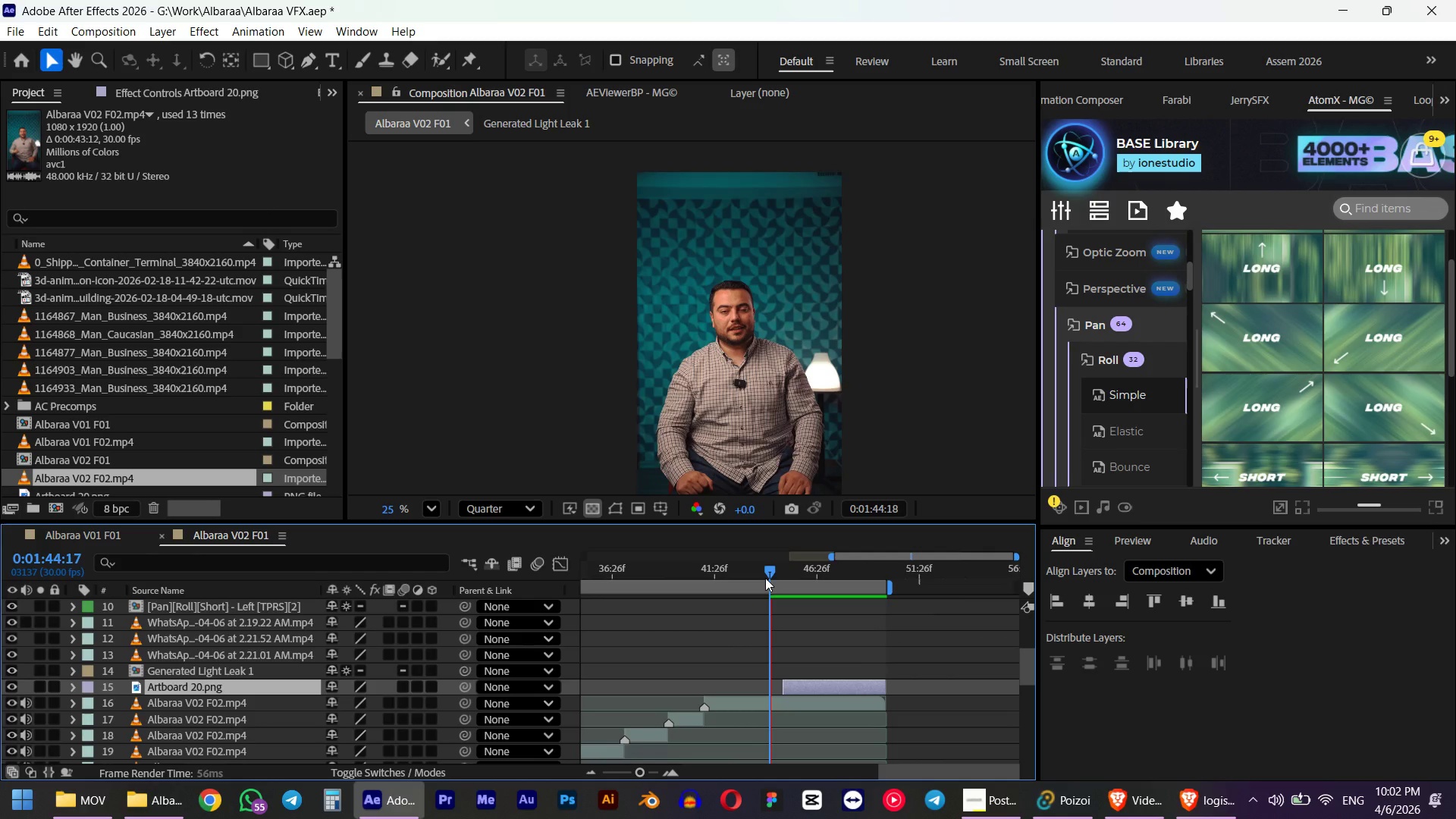 
key(Space)
 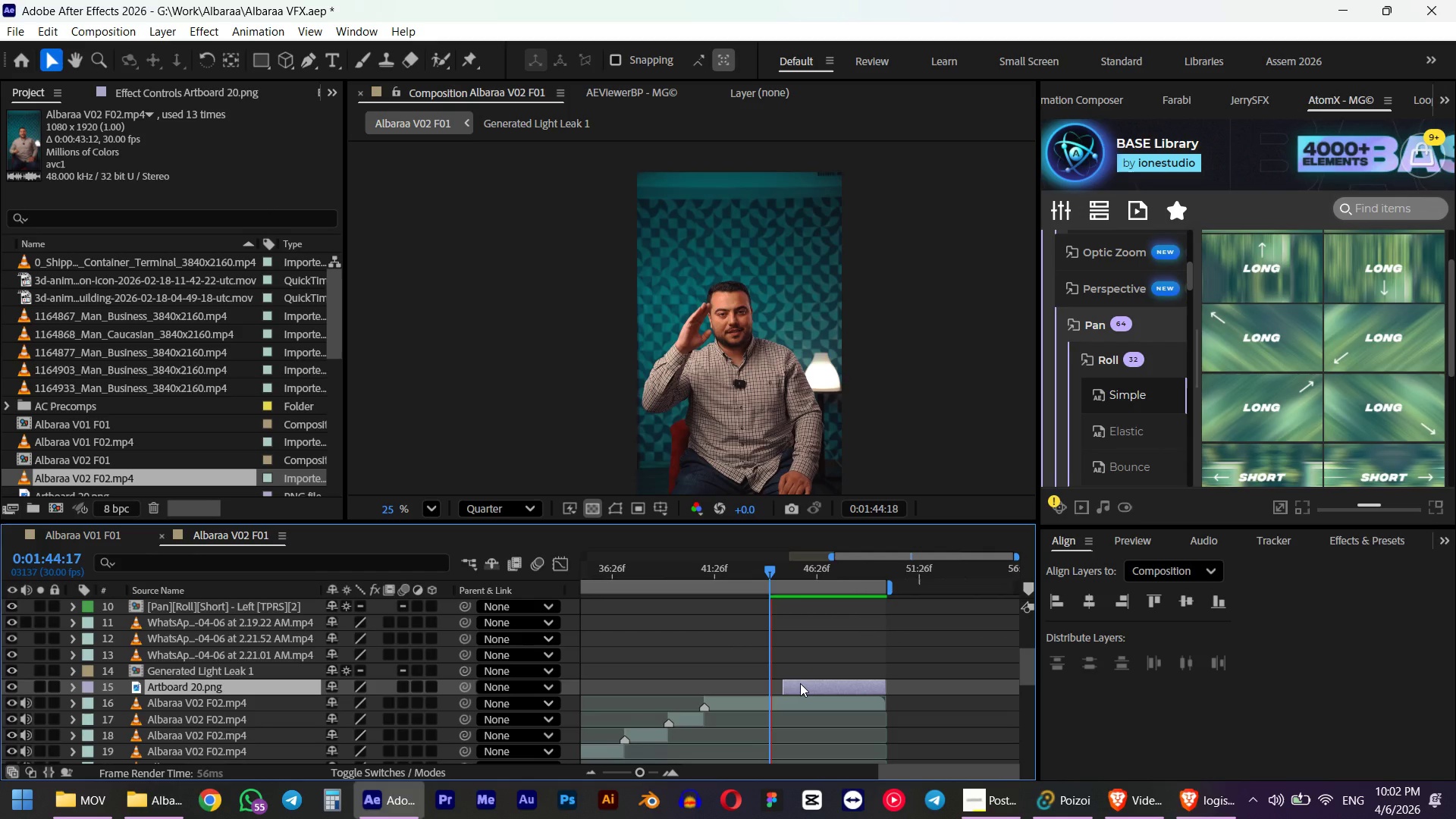 
key(Space)
 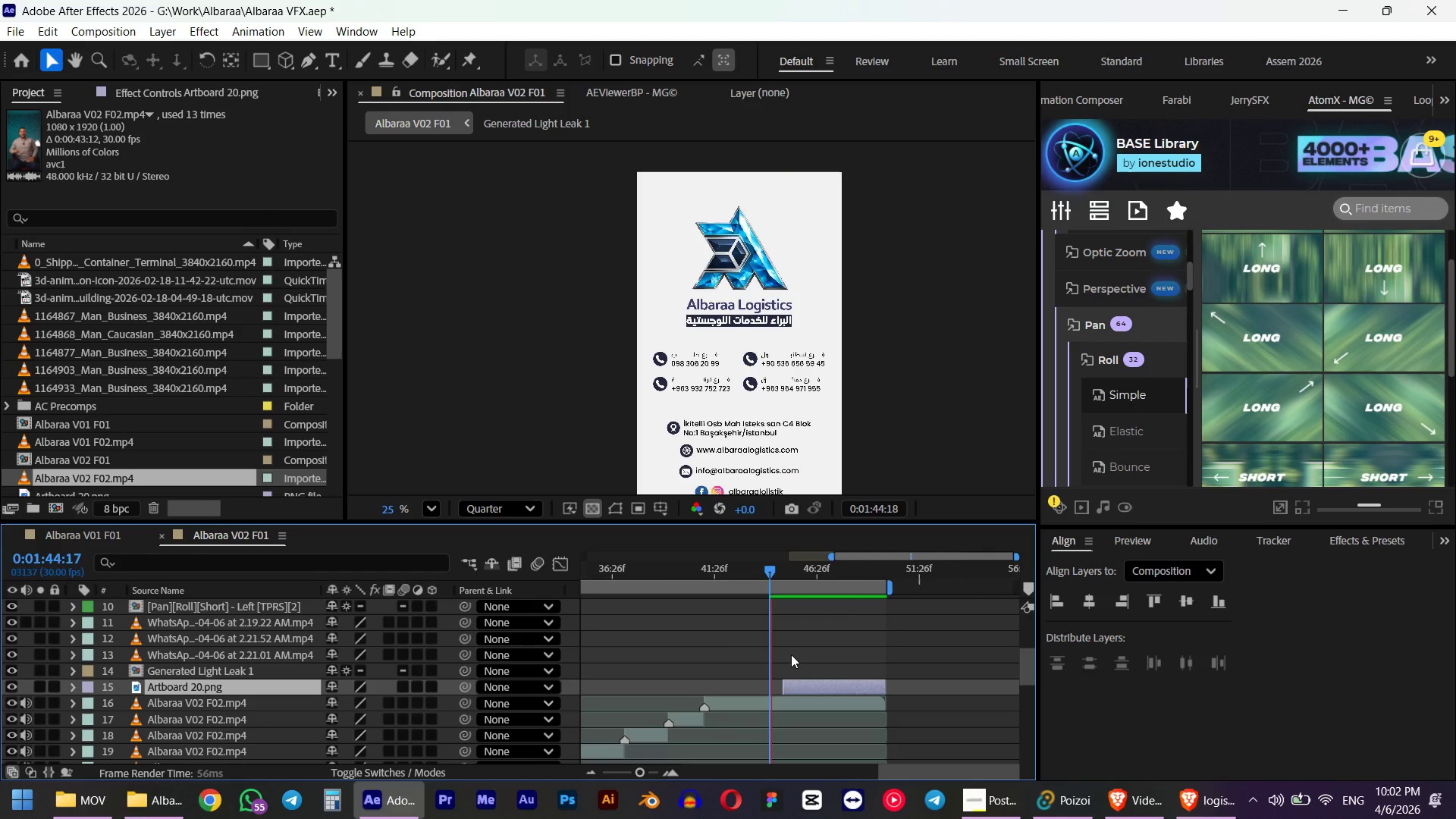 
left_click([764, 569])
 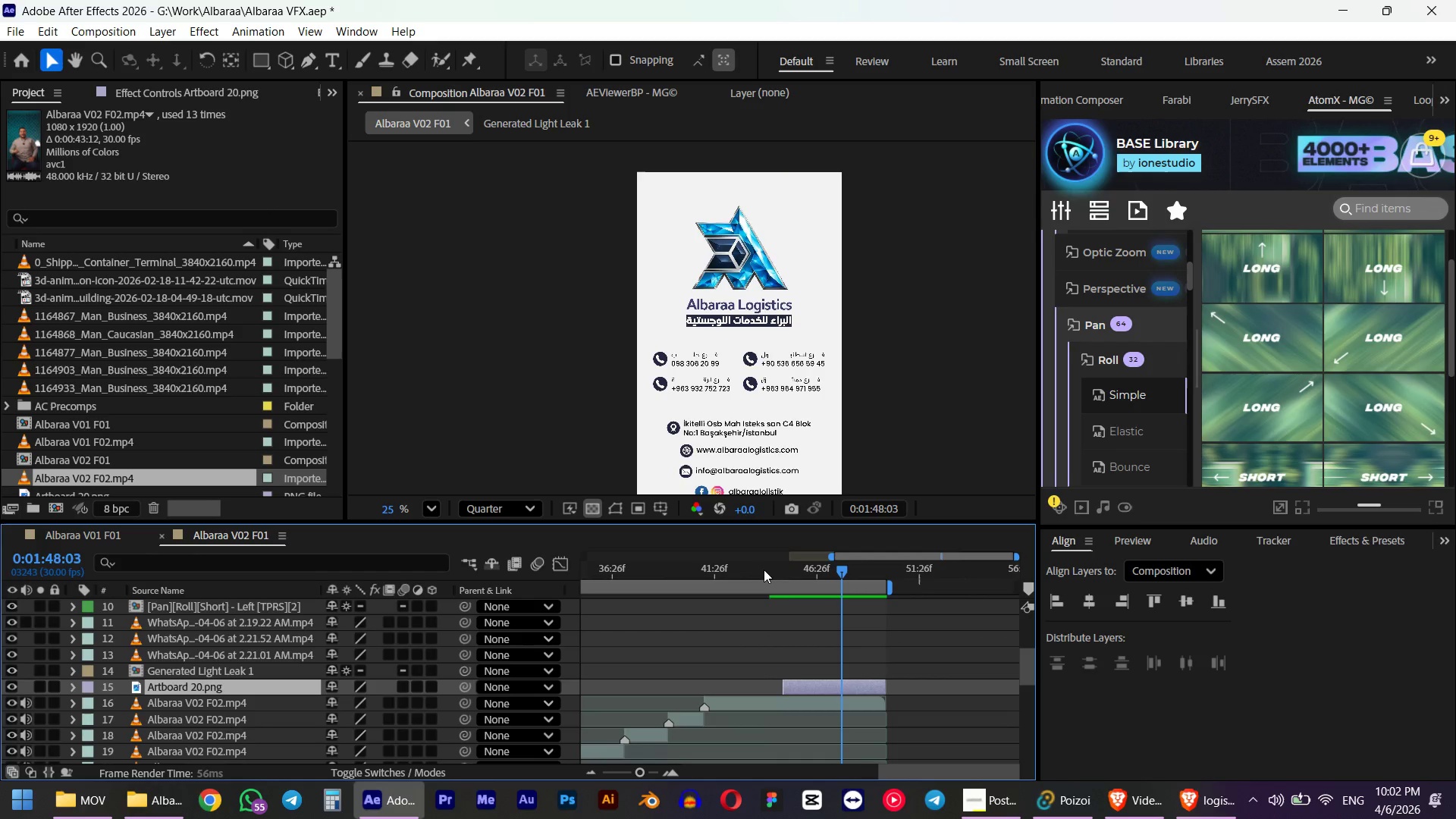 
left_click([764, 570])
 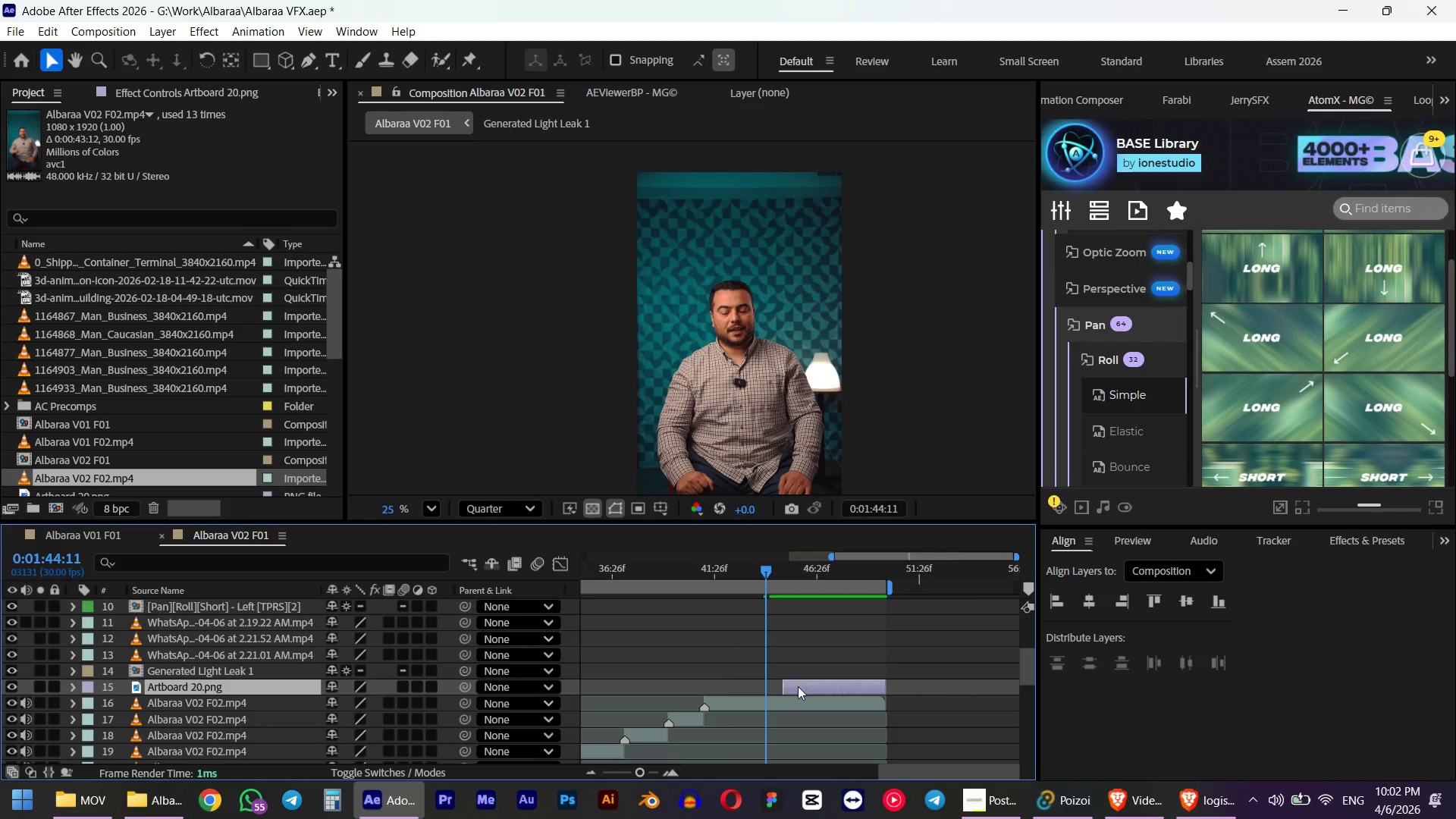 
left_click_drag(start_coordinate=[799, 686], to_coordinate=[788, 687])
 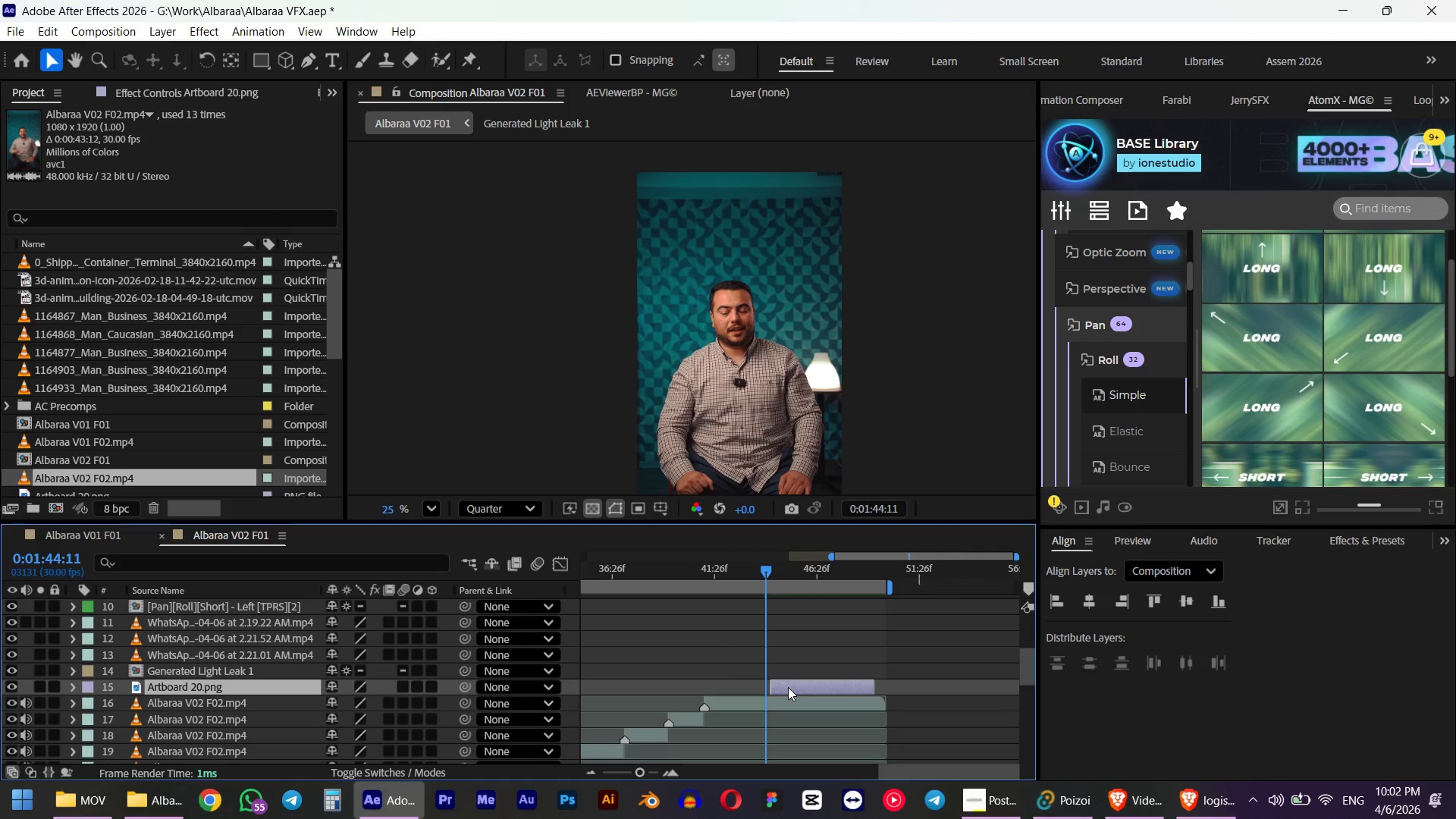 
key(Space)
 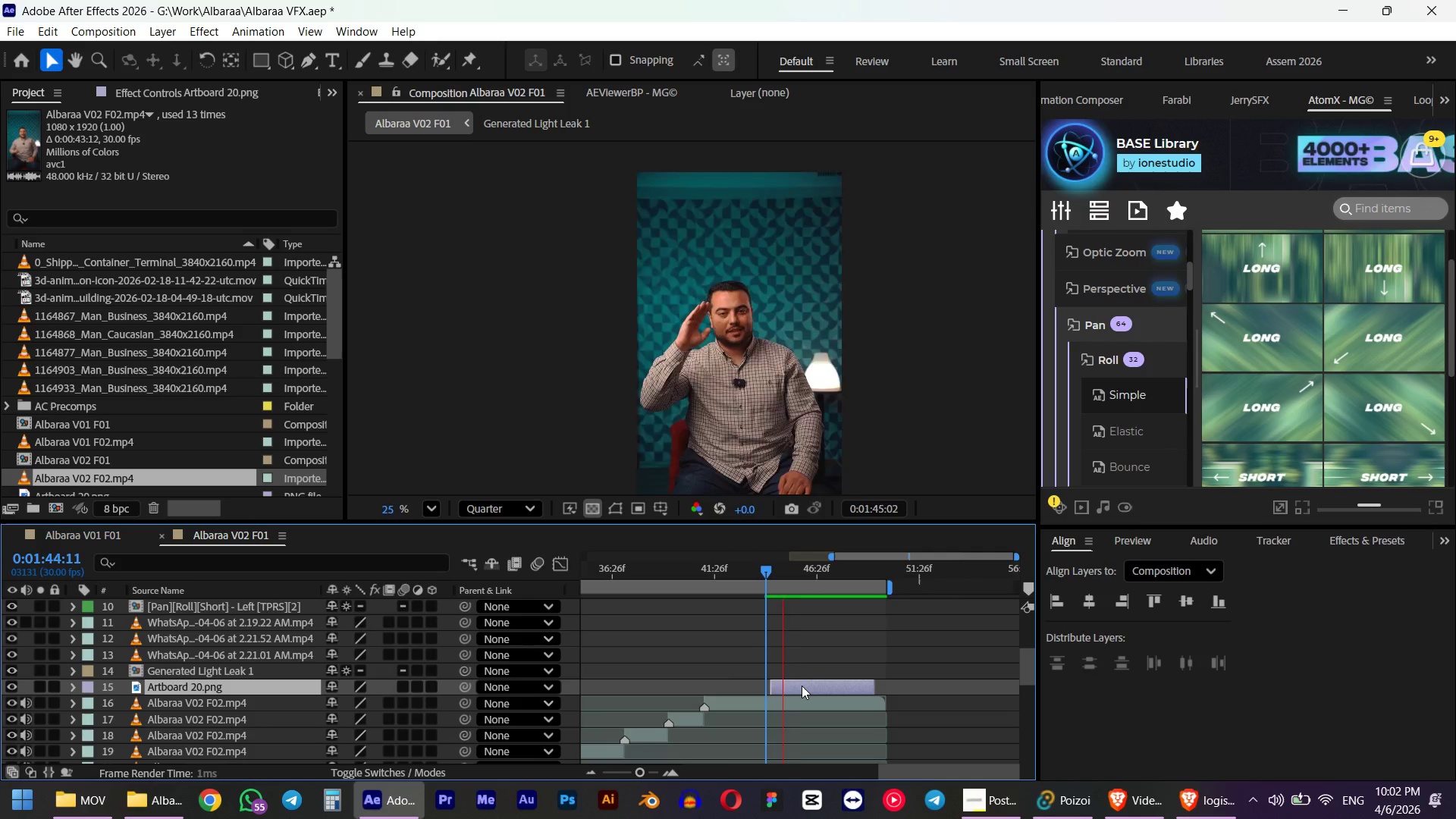 
key(Space)
 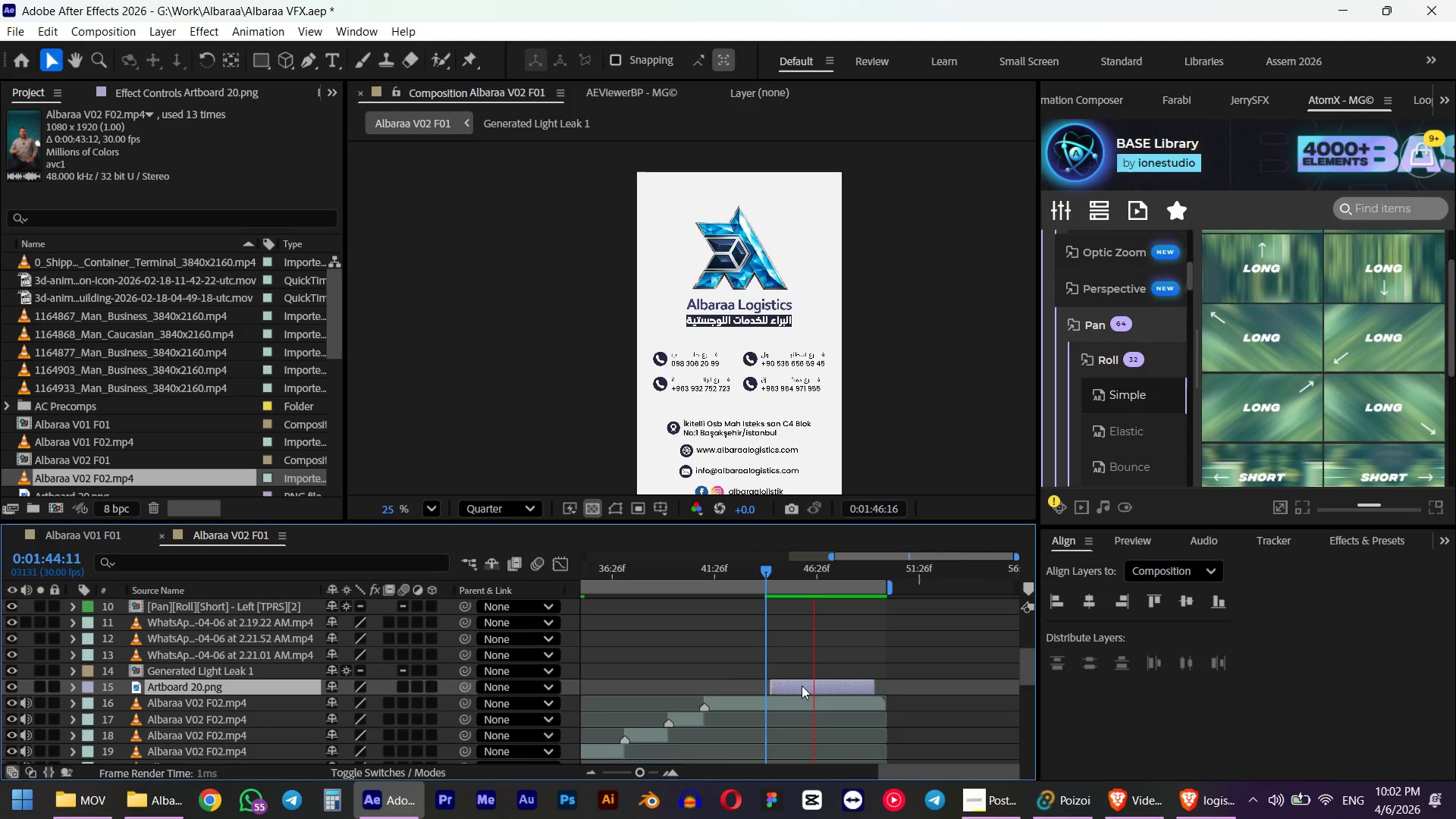 
left_click([756, 572])
 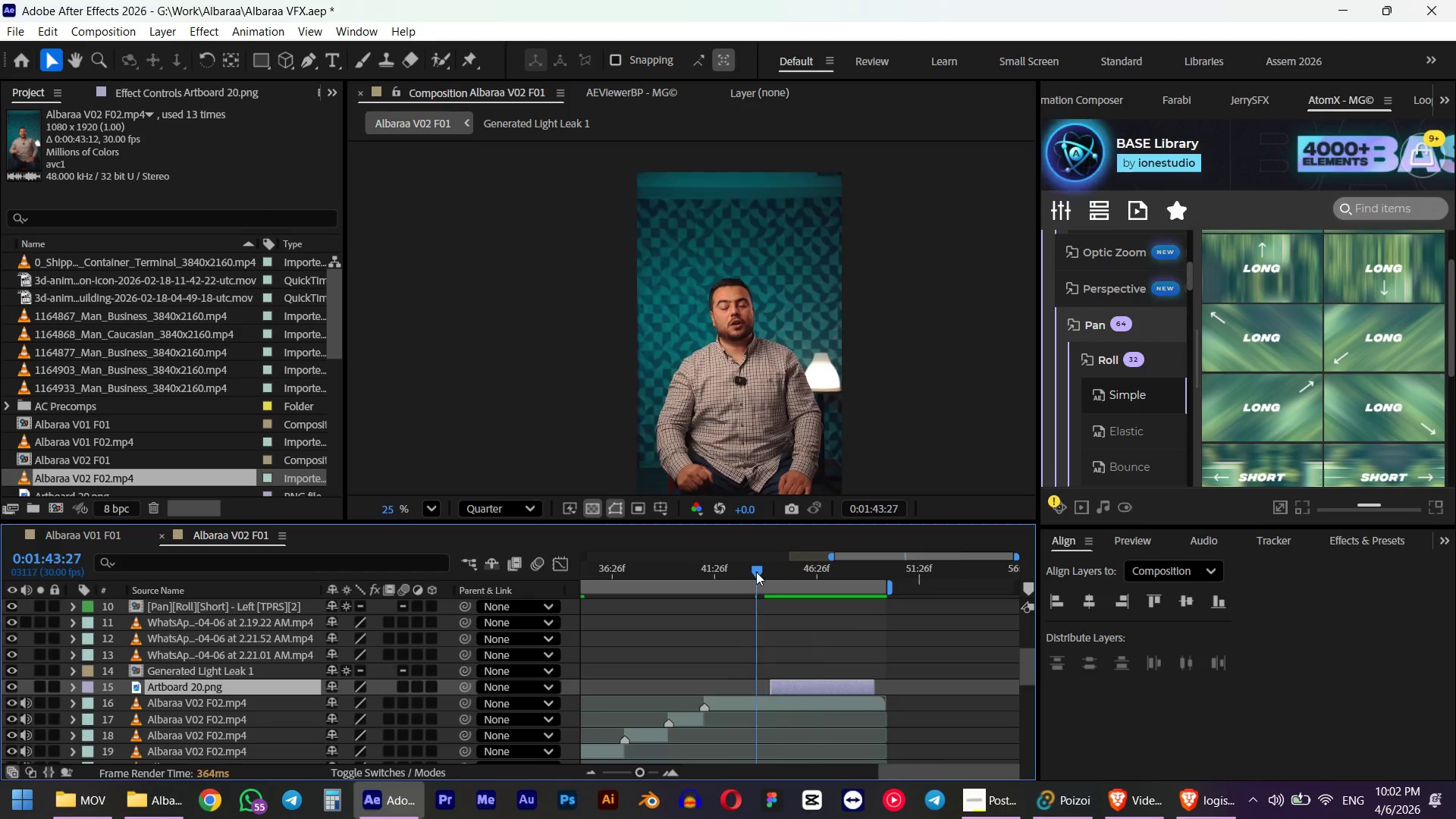 
key(Space)
 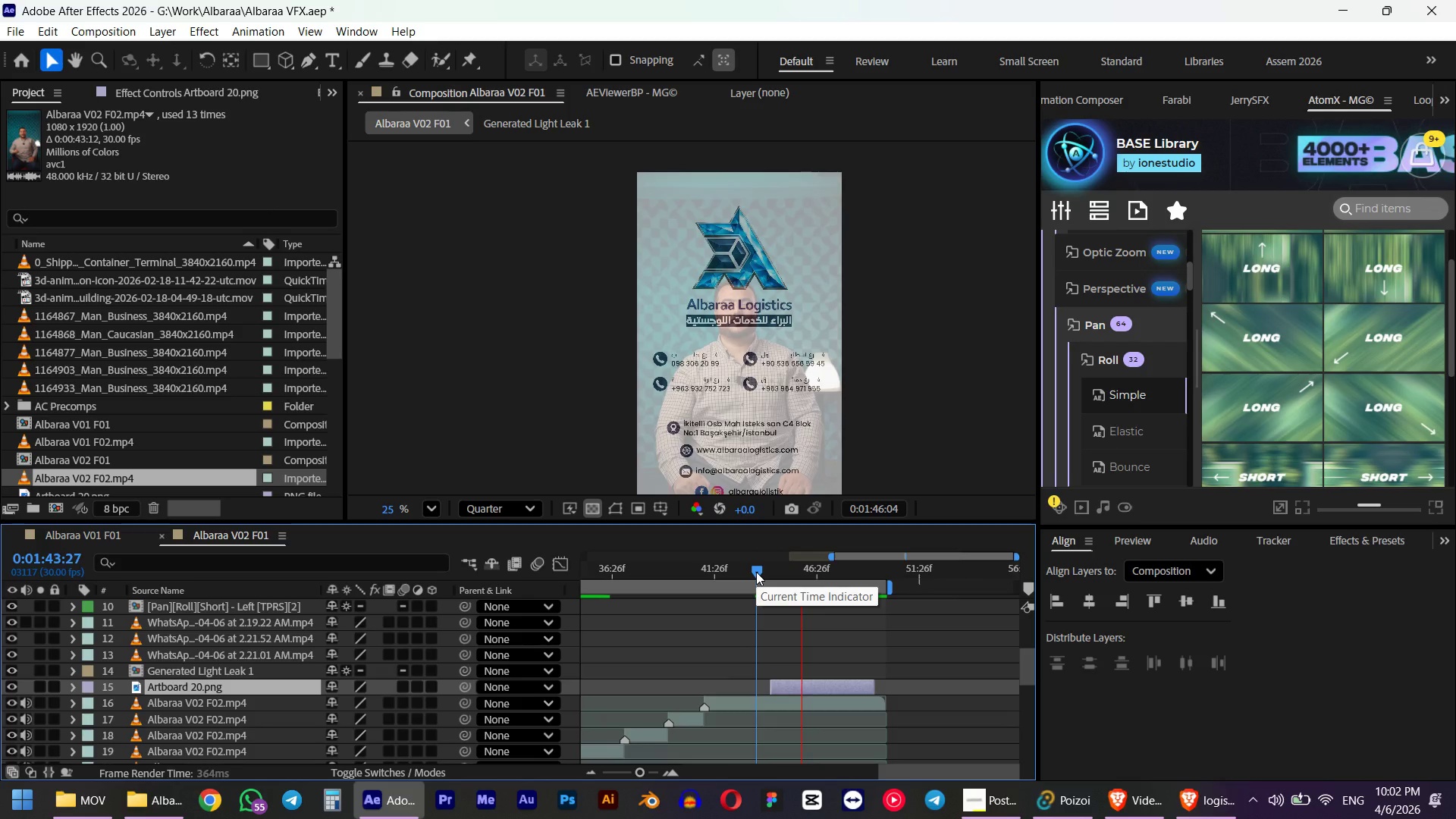 
key(Space)
 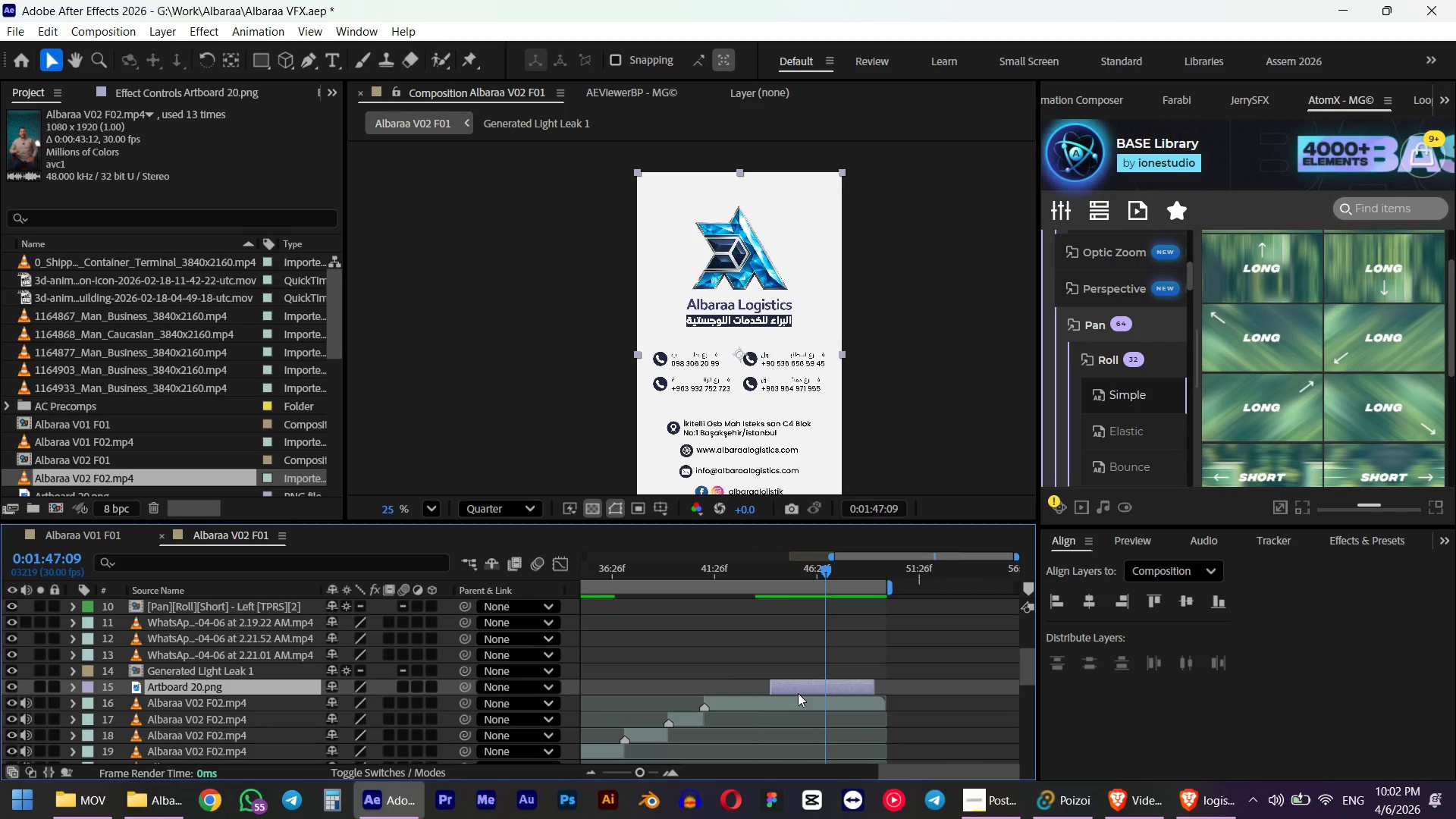 
key(U)
 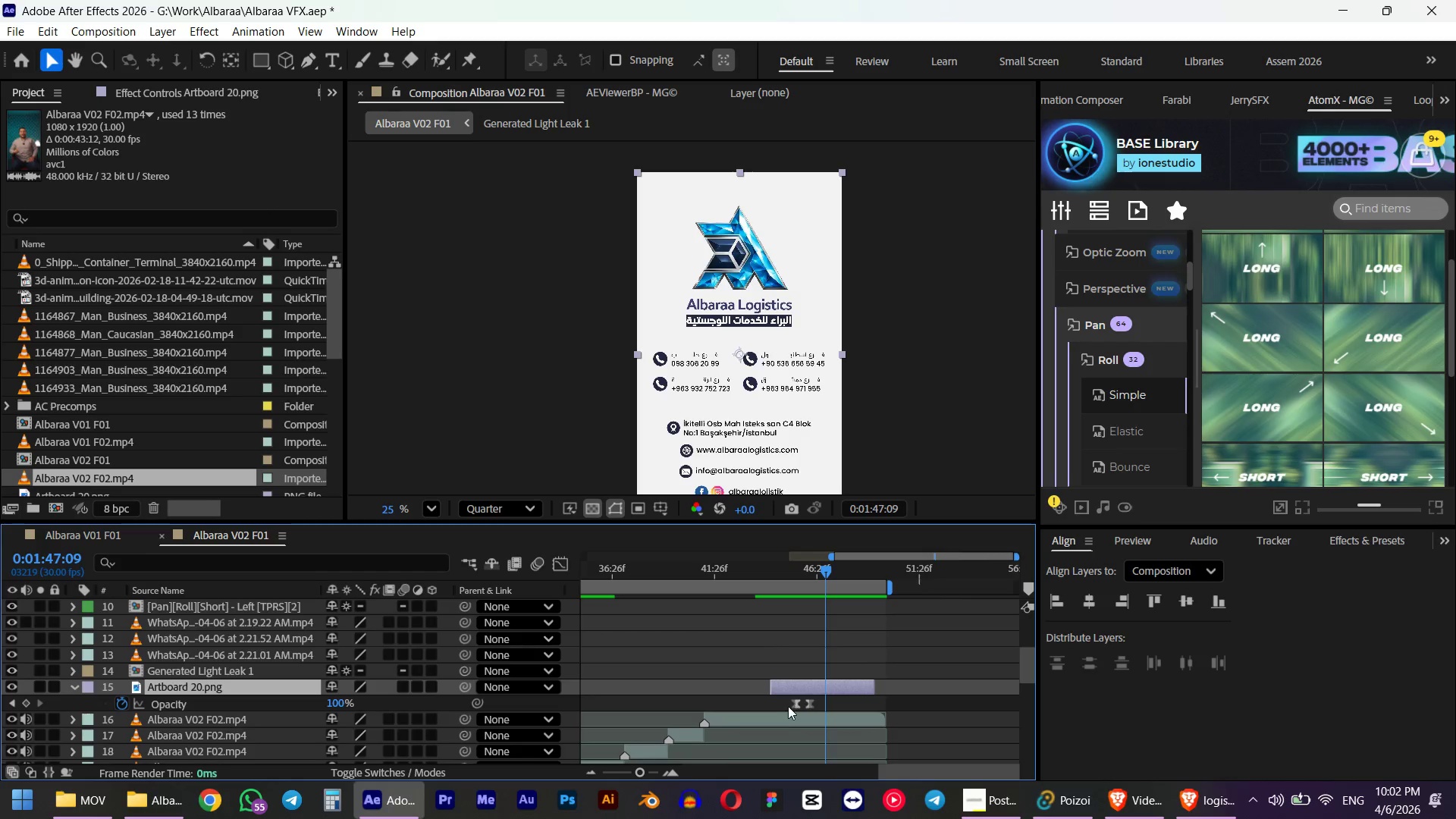 
hold_key(key=AltLeft, duration=0.58)
scroll: coordinate [803, 706], scroll_direction: up, amount: 1.0
 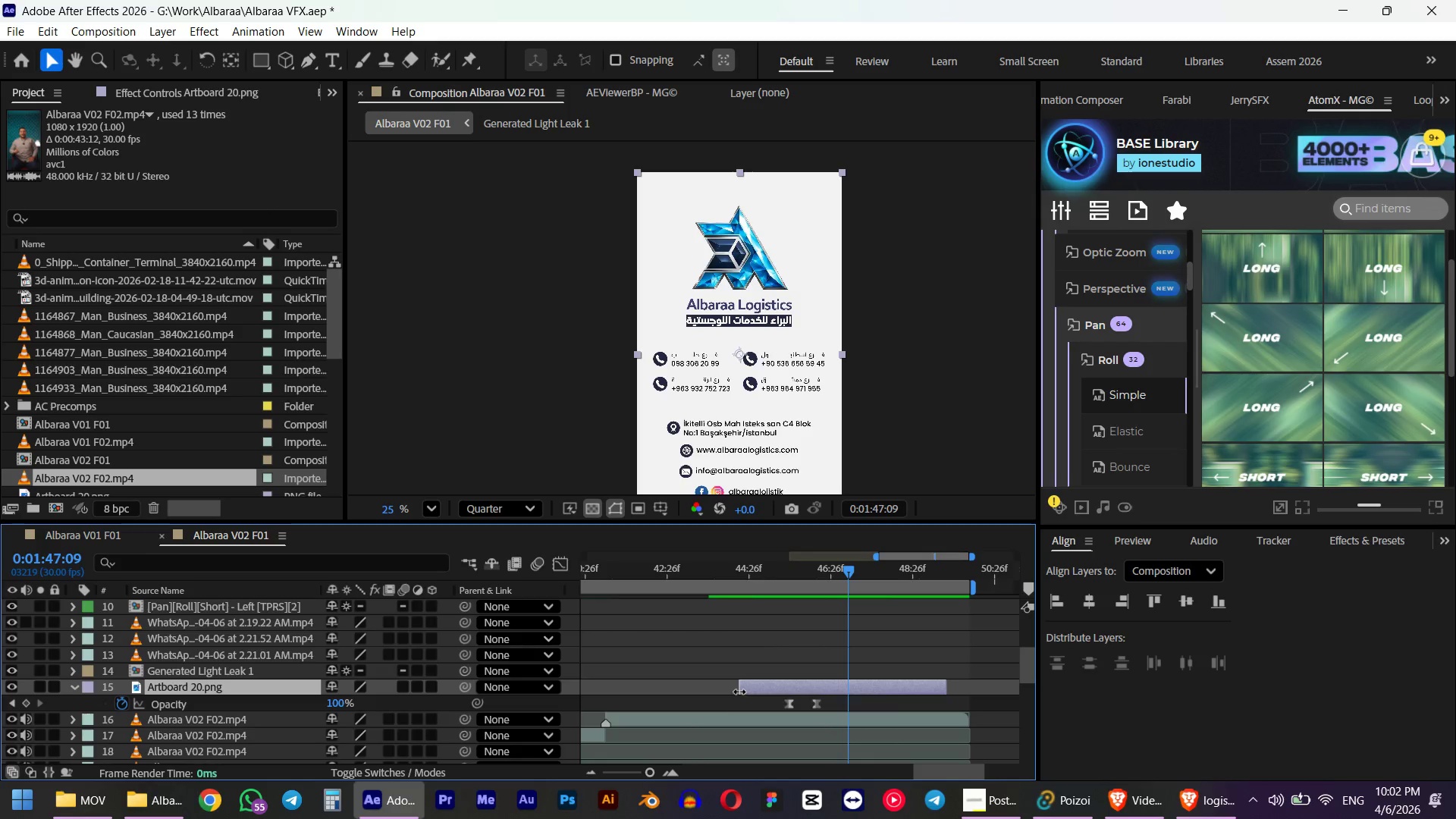 
hold_key(key=ShiftLeft, duration=1.77)
left_click_drag(start_coordinate=[741, 692], to_coordinate=[792, 687])
 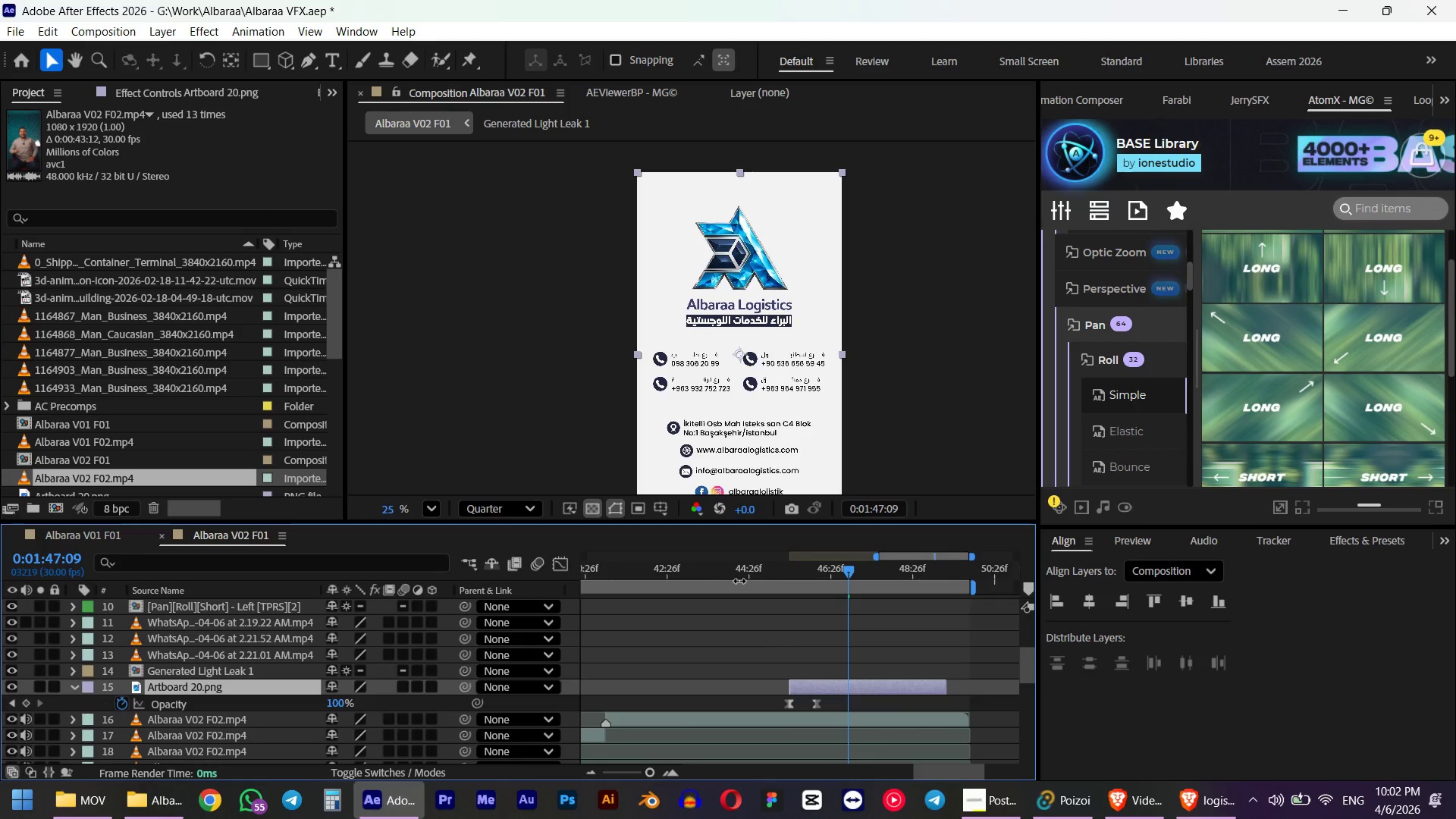 
double_click([739, 570])
 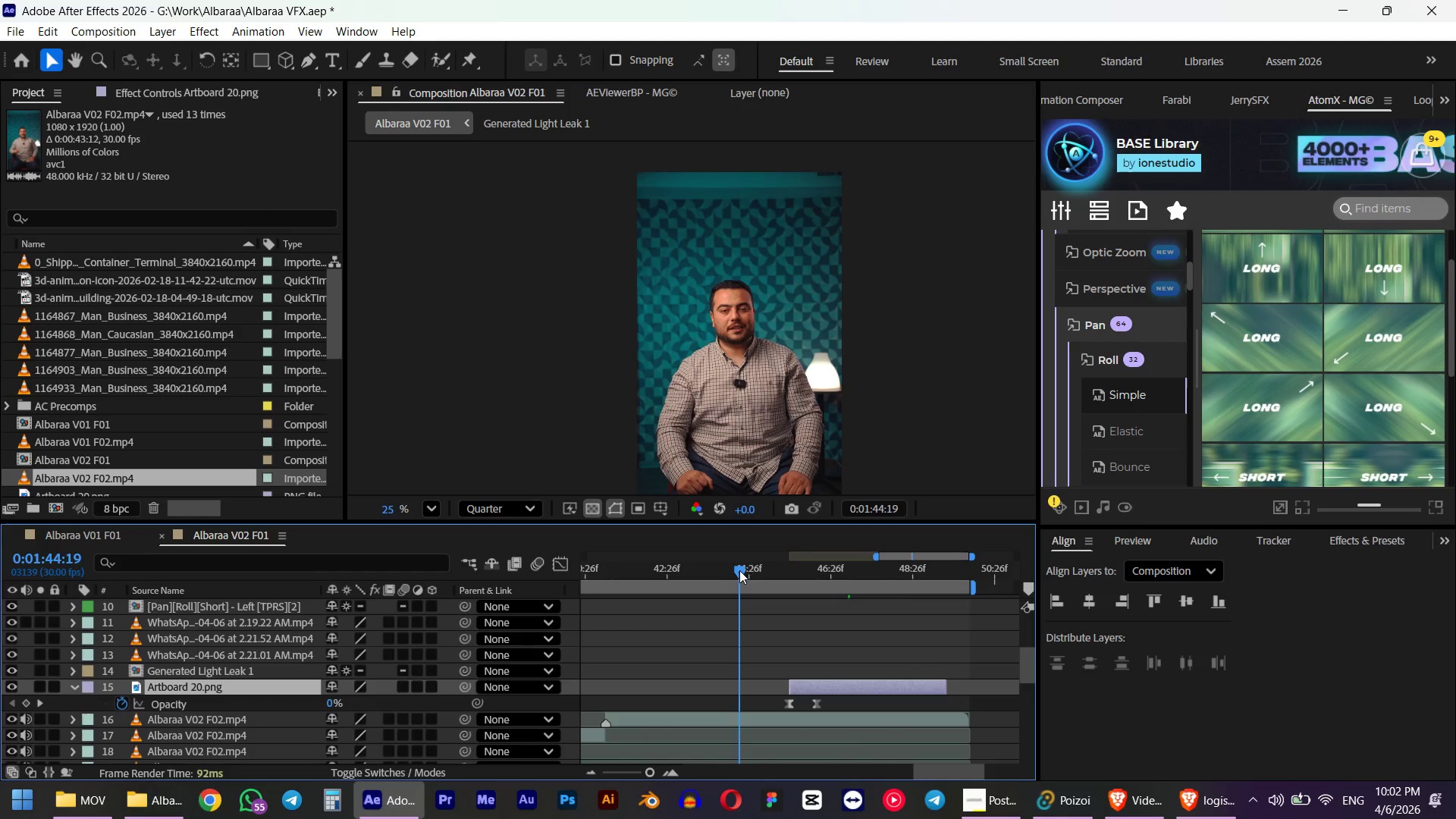 
left_click_drag(start_coordinate=[726, 570], to_coordinate=[690, 577])
 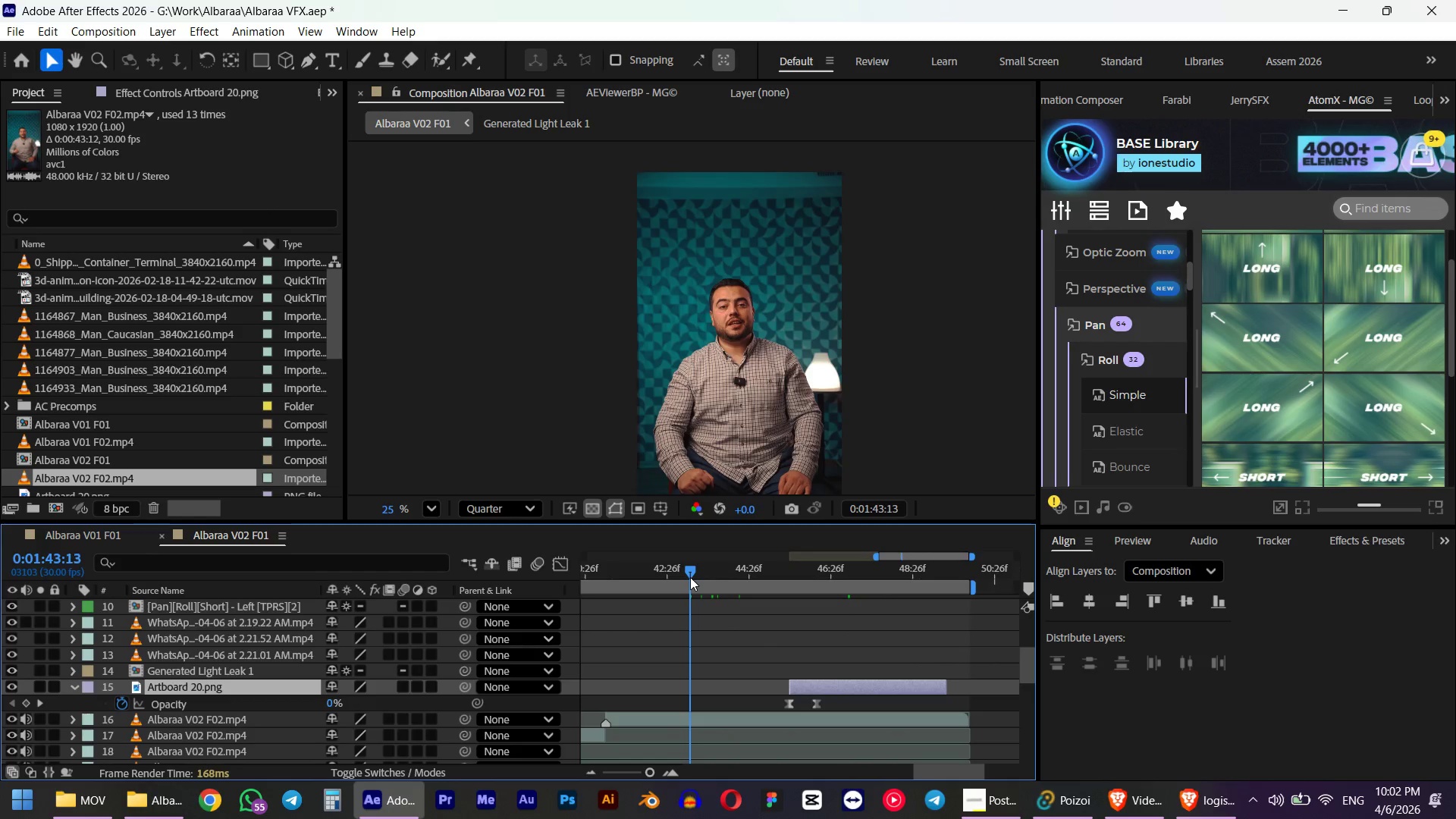 
key(Space)
 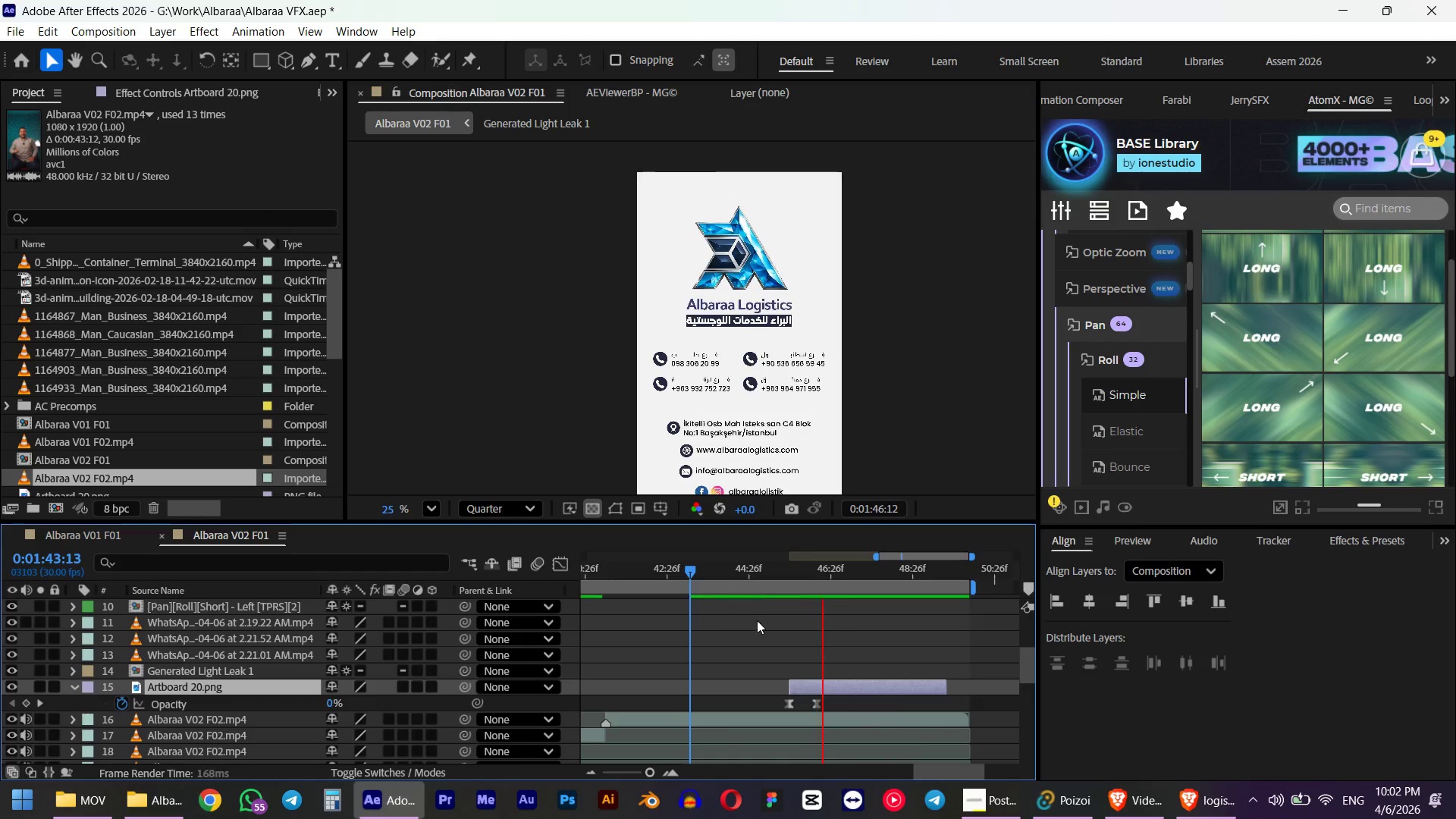 
key(Space)
 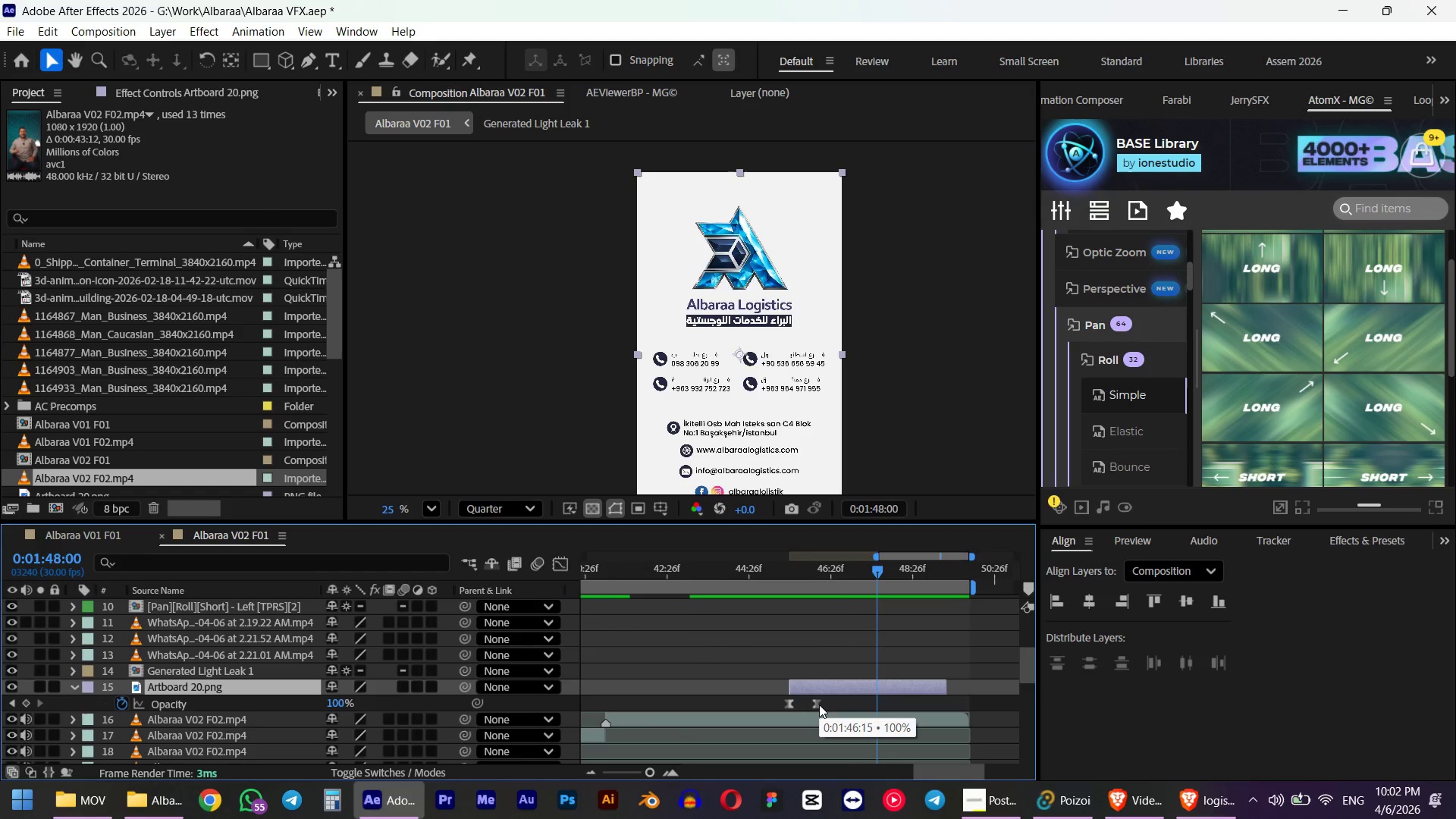 
left_click_drag(start_coordinate=[819, 704], to_coordinate=[834, 704])
 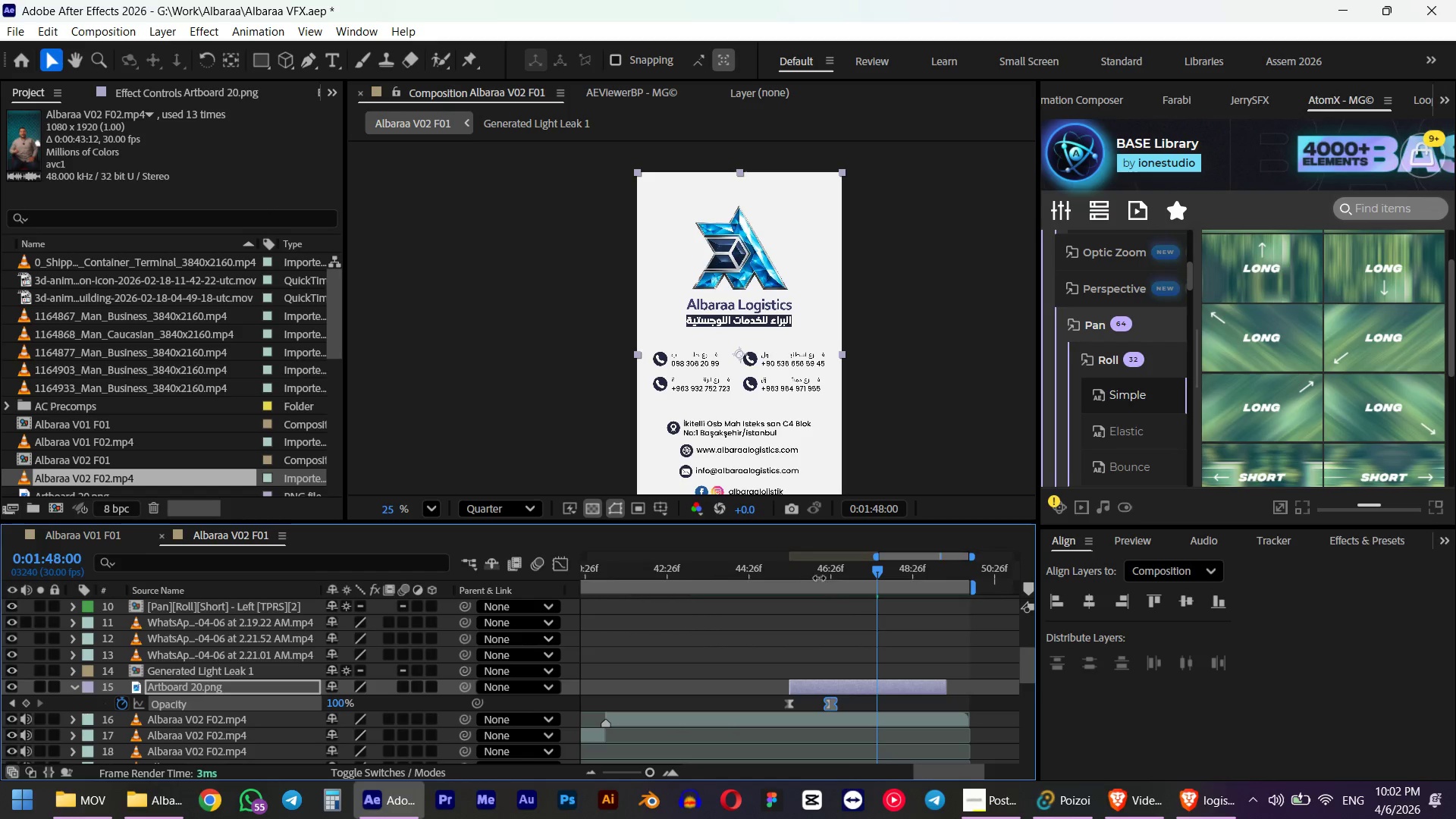 
left_click_drag(start_coordinate=[816, 574], to_coordinate=[773, 577])
 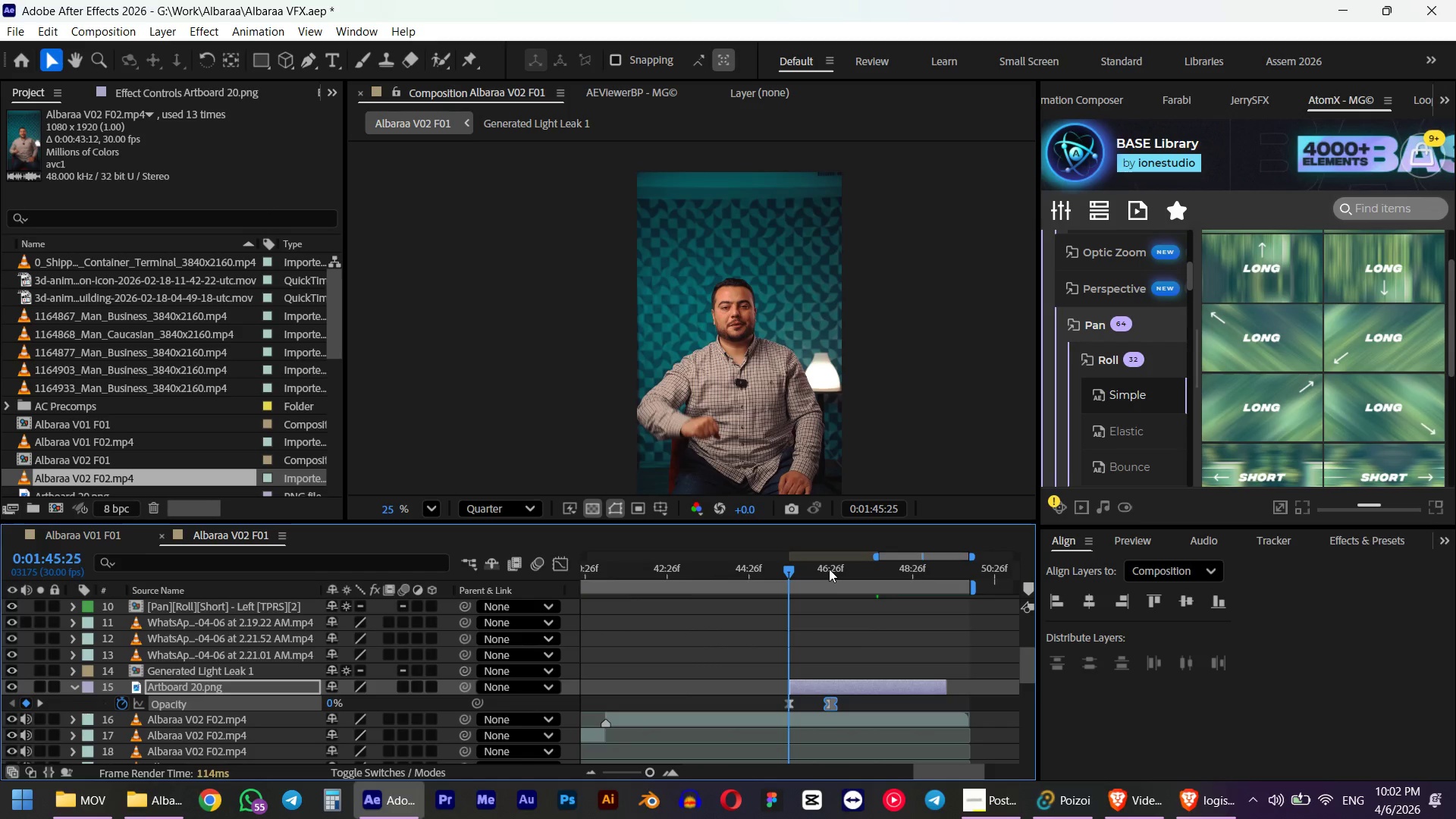 
key(Control+ArrowRight)
 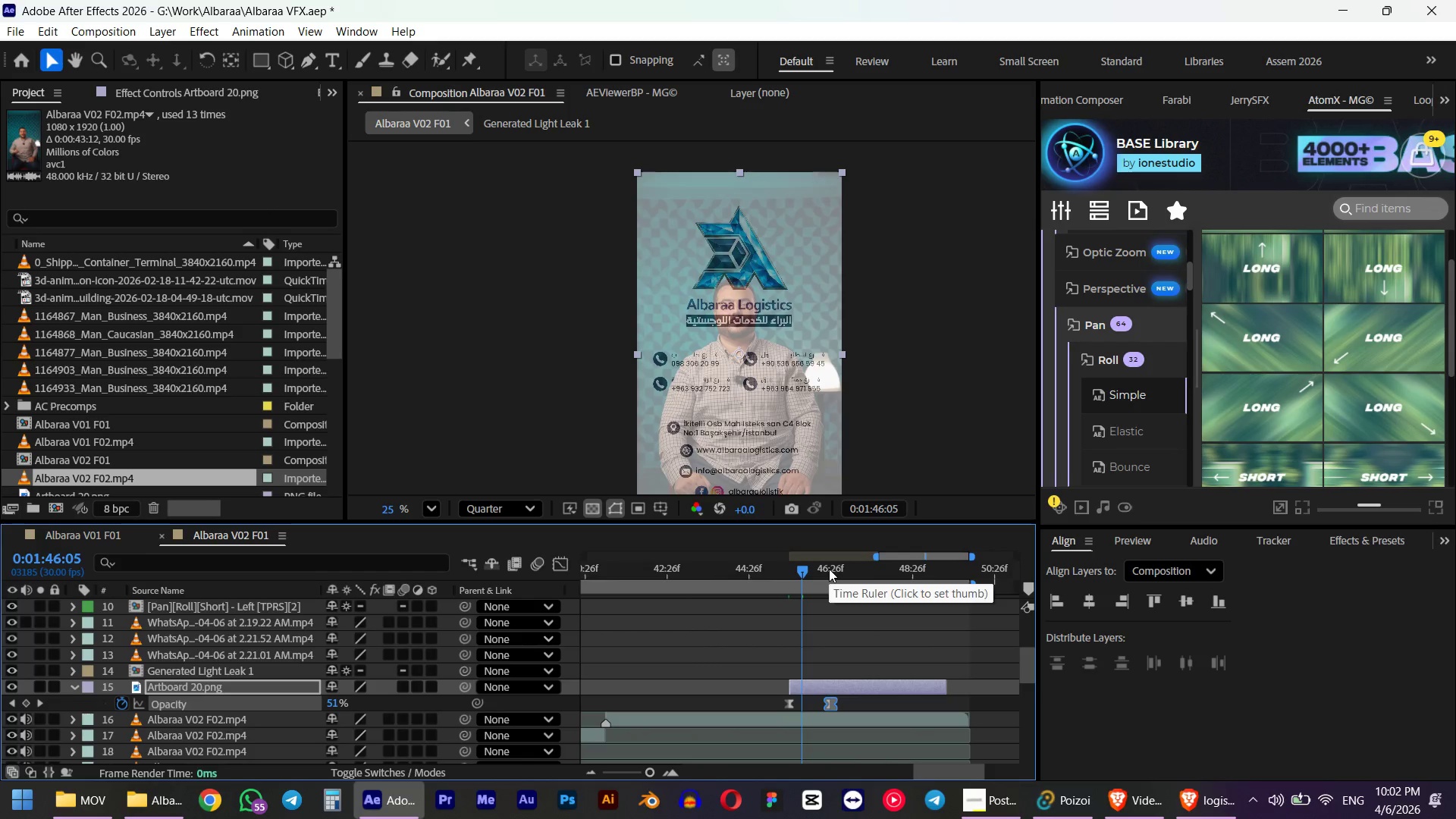 
key(Control+Shift+ArrowRight)
 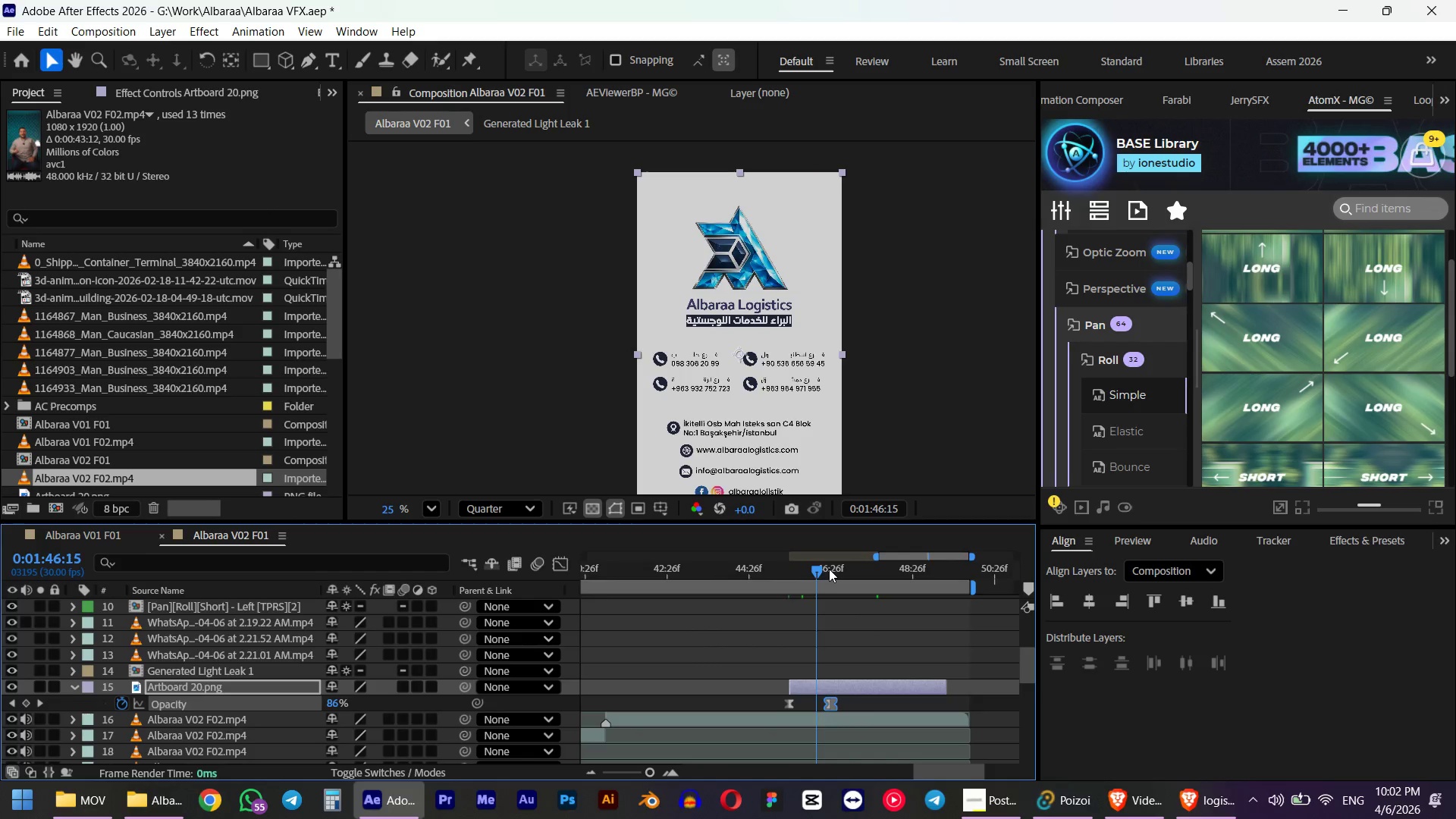 
key(Control+Shift+ArrowRight)
 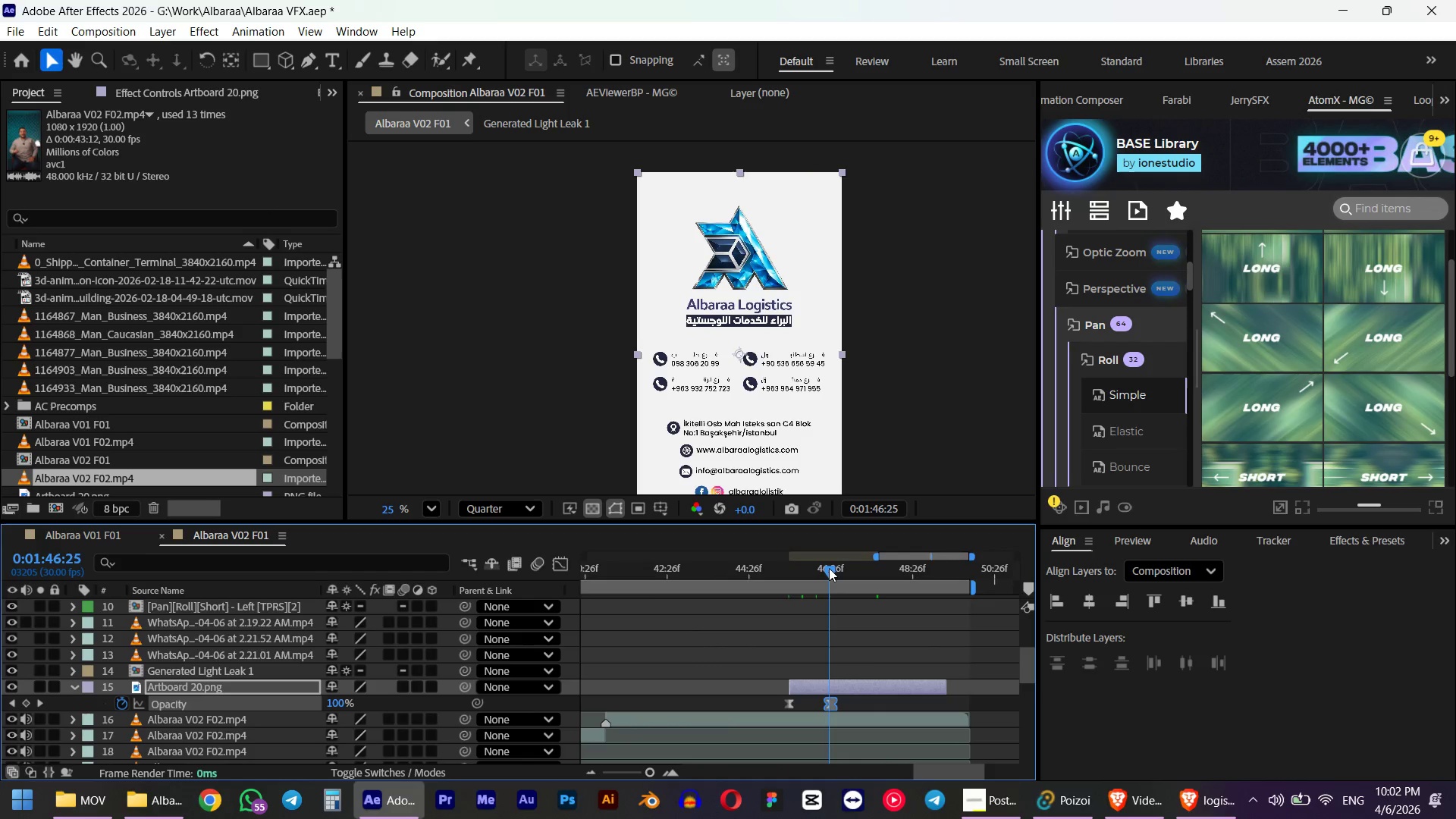 
hold_key(key=AltLeft, duration=0.53)
scroll: coordinate [799, 722], scroll_direction: up, amount: 2.0
 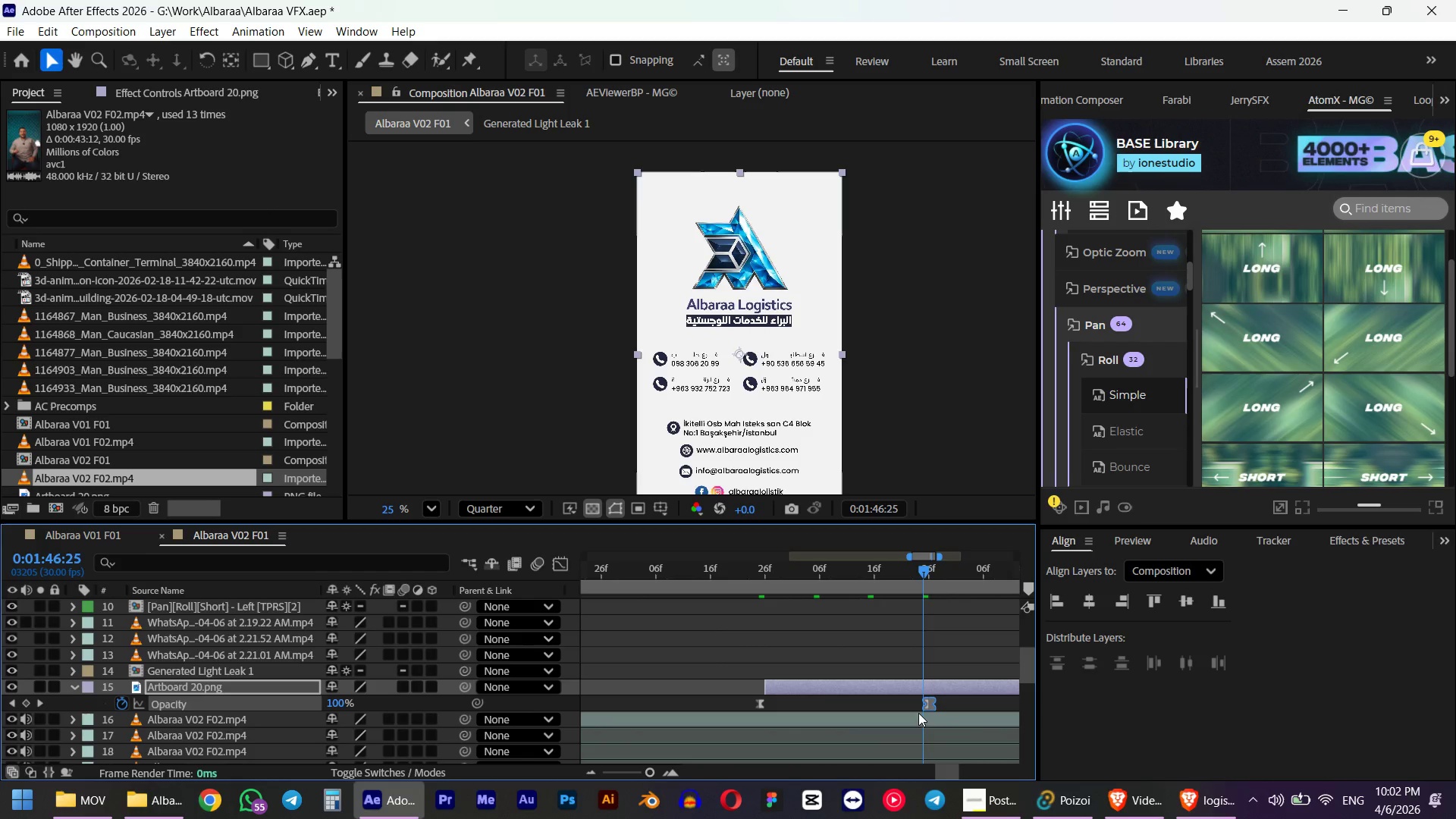 
hold_key(key=AltLeft, duration=0.91)
left_click_drag(start_coordinate=[928, 705], to_coordinate=[904, 704])
 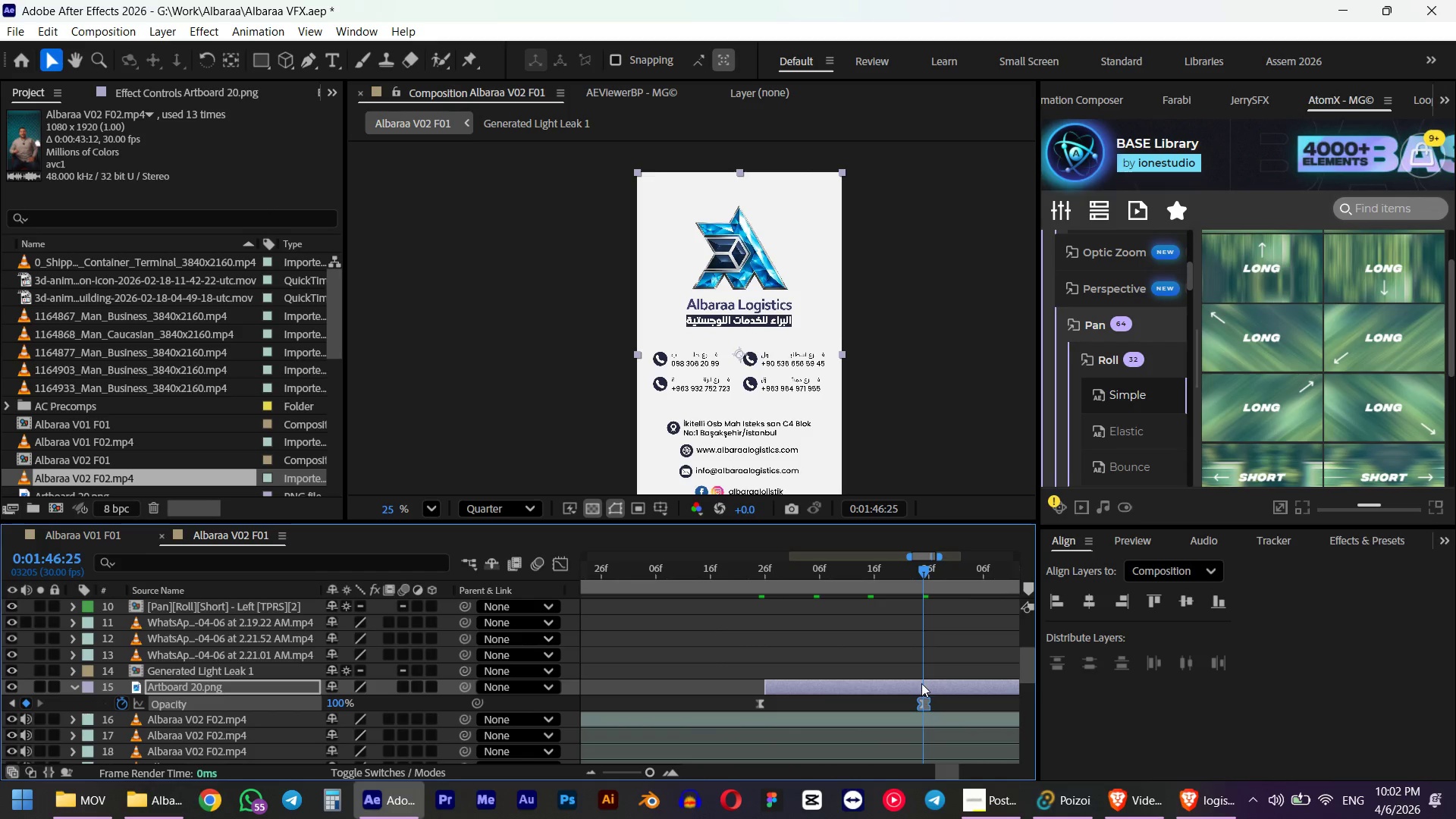 
hold_key(key=ShiftLeft, duration=0.42)
 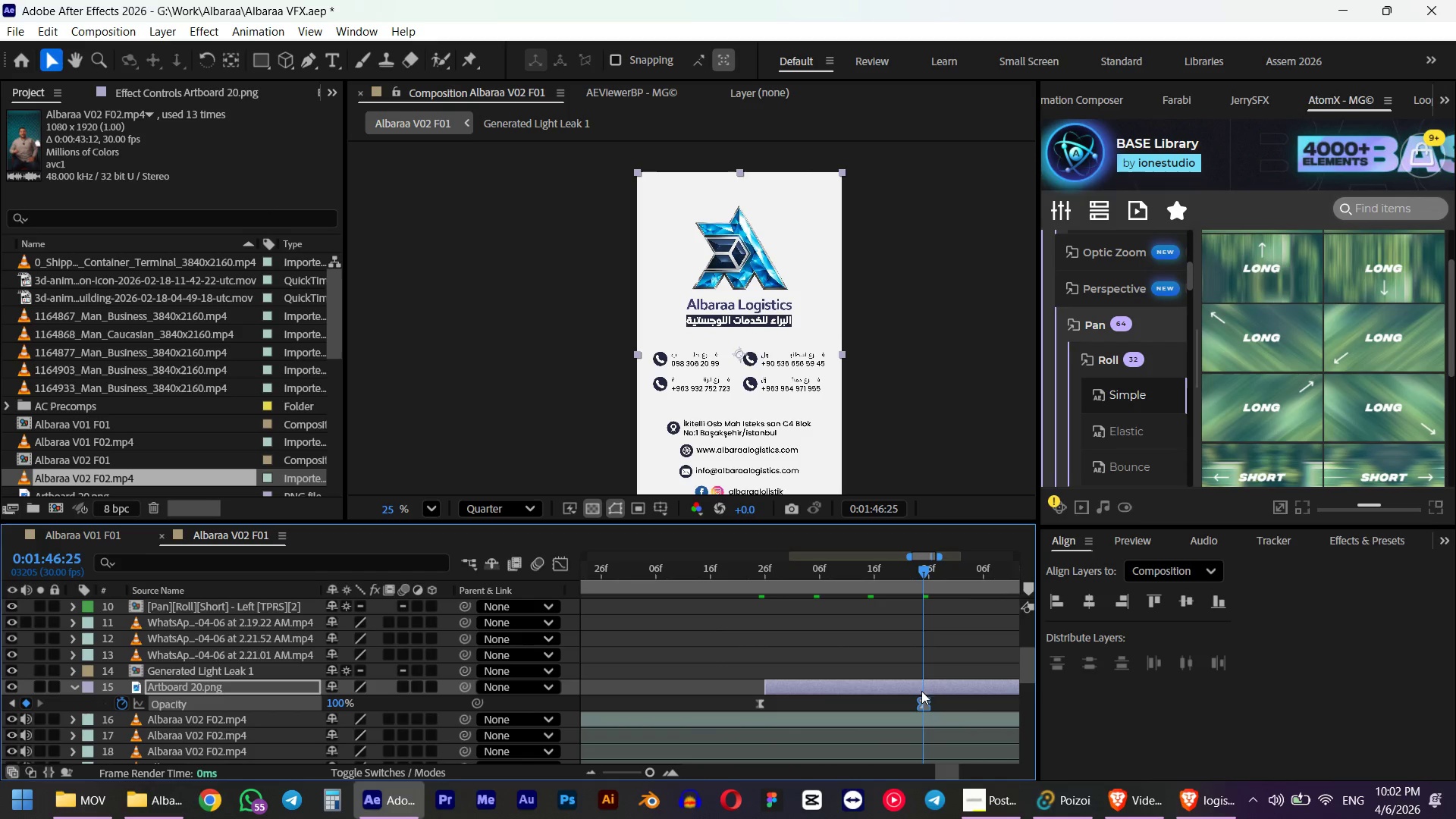 
key(Alt+Shift+Numpad0)
 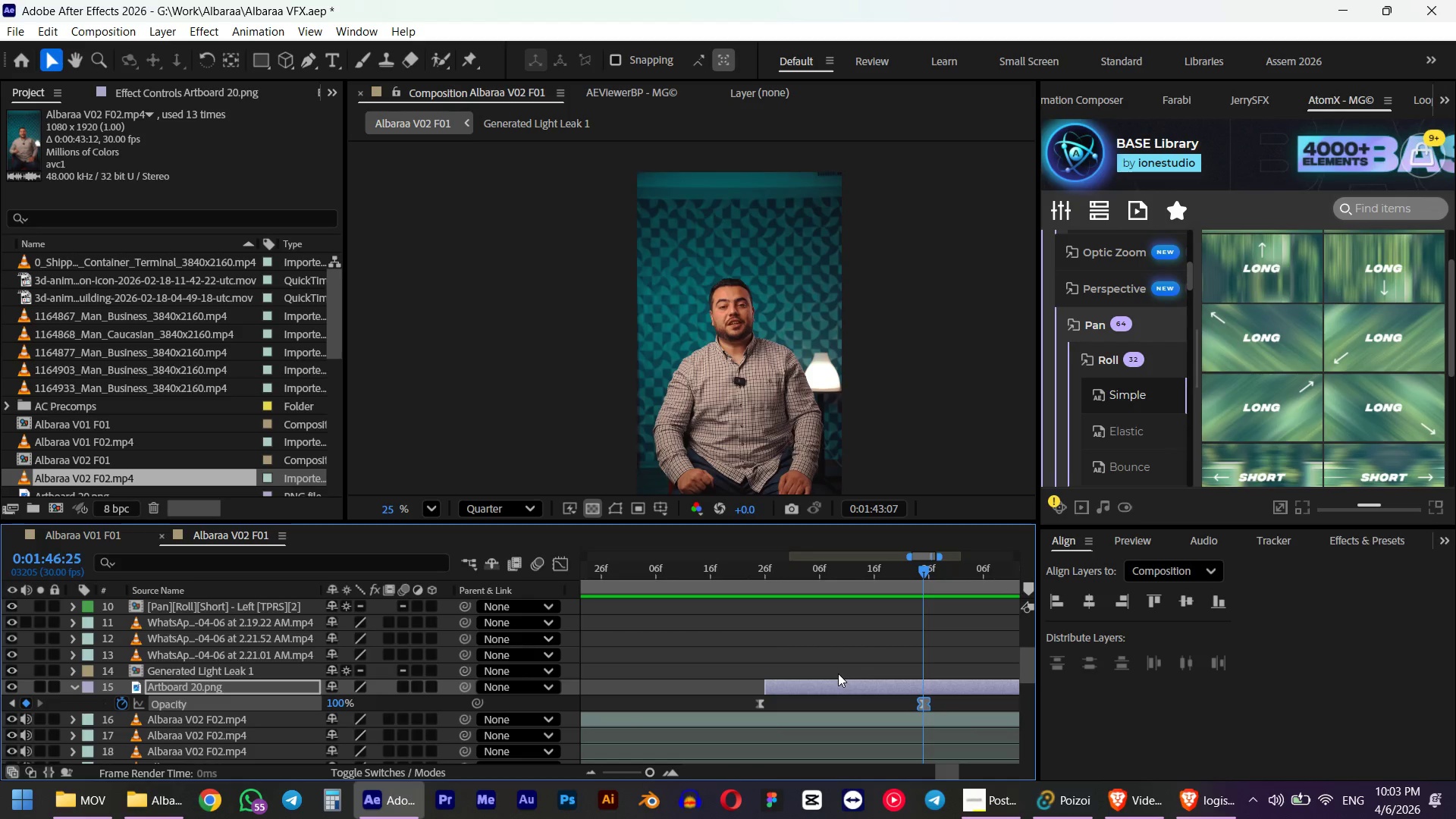 
wait(18.2)
 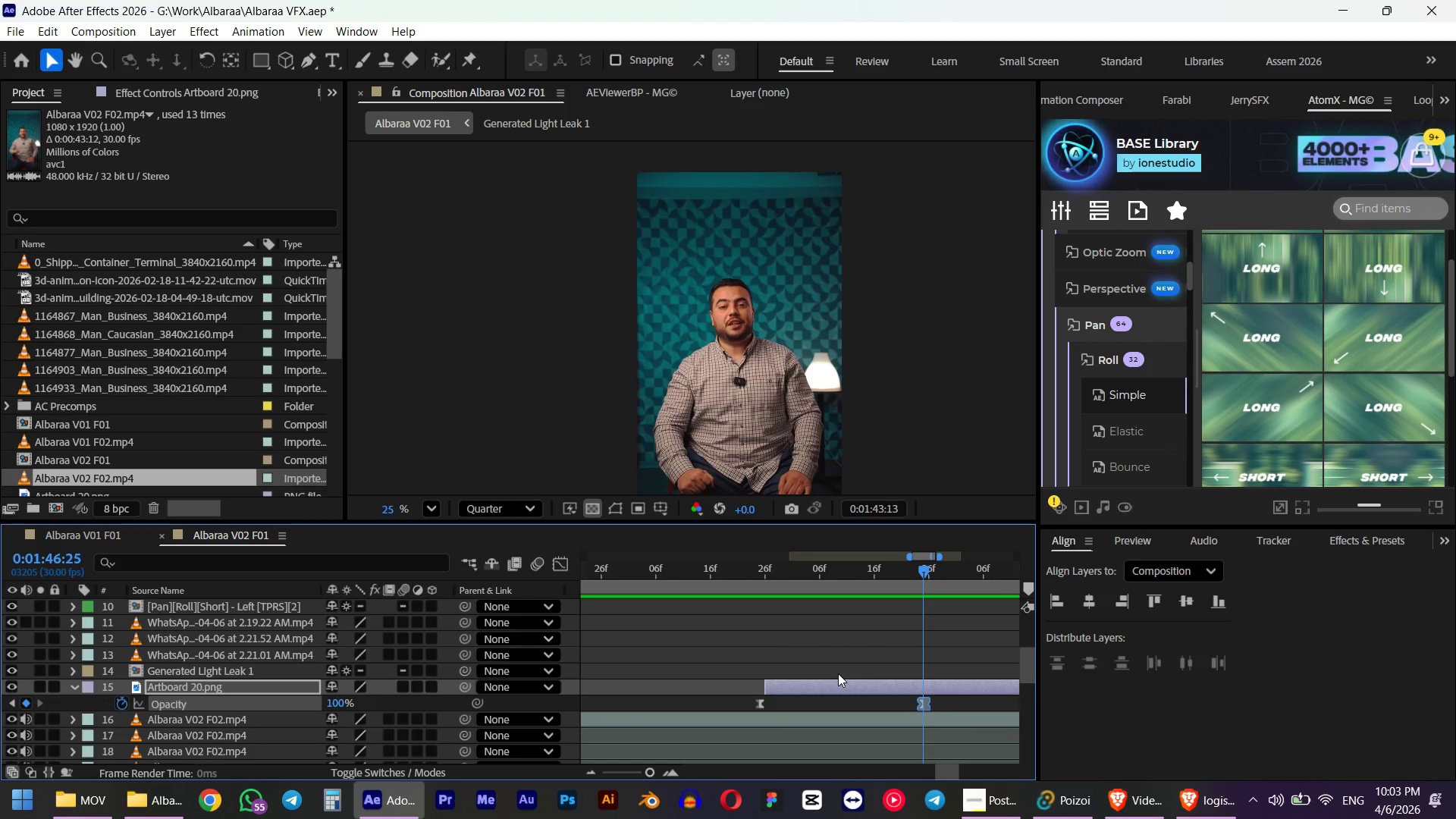 
key(Alt+AltLeft)
 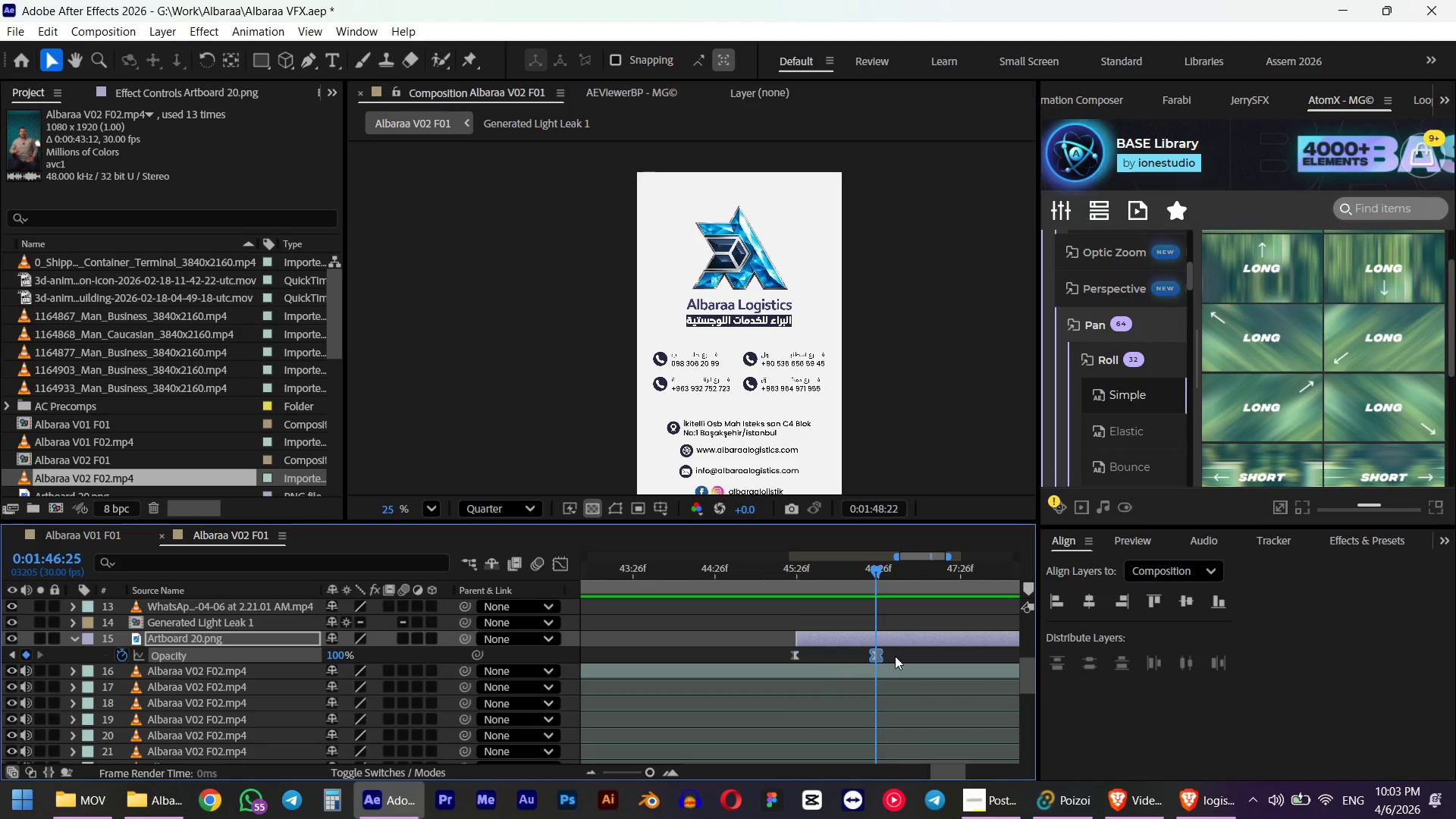 
hold_key(key=AltLeft, duration=0.42)
 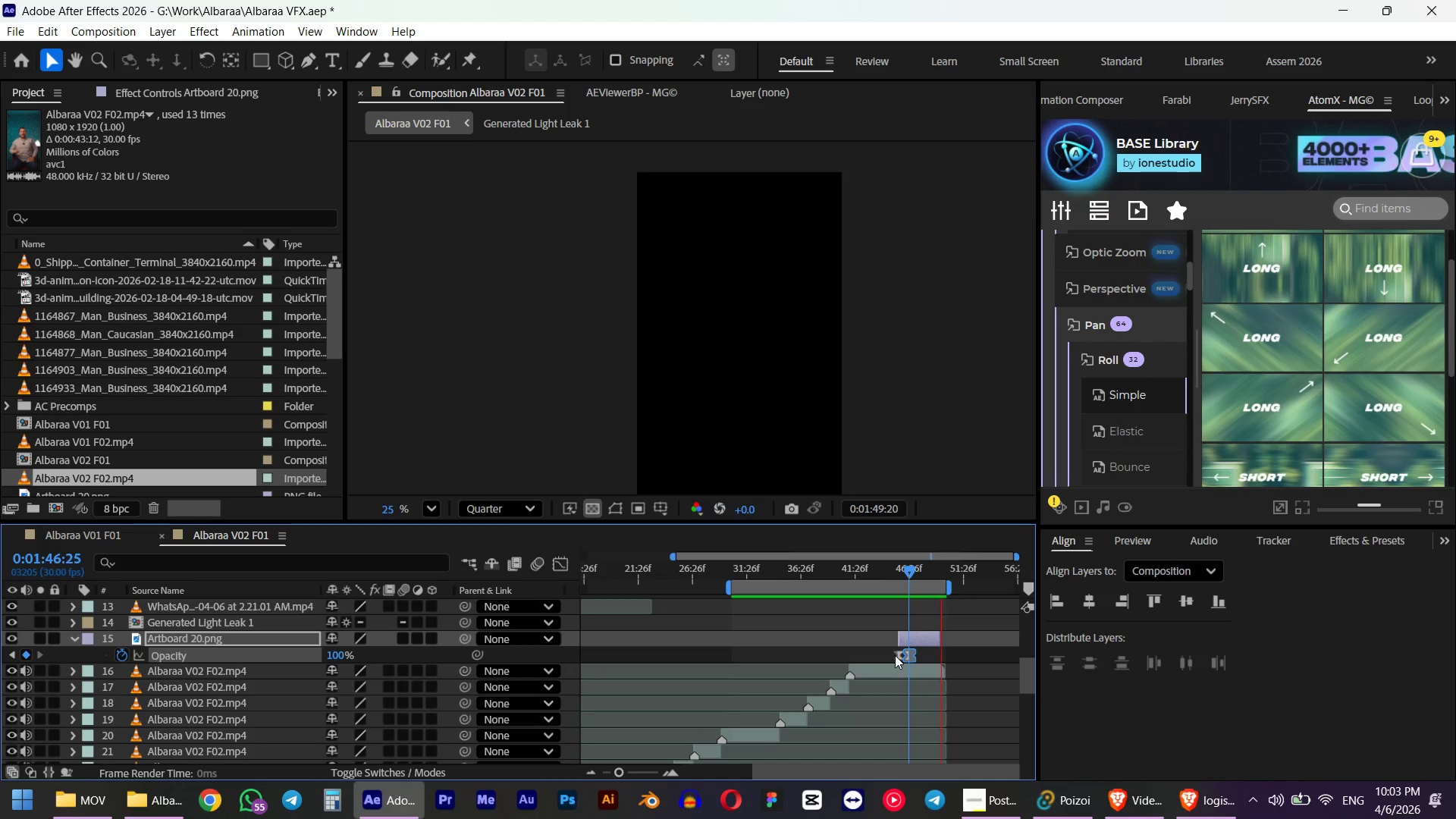 
scroll: coordinate [893, 656], scroll_direction: down, amount: 9.0
 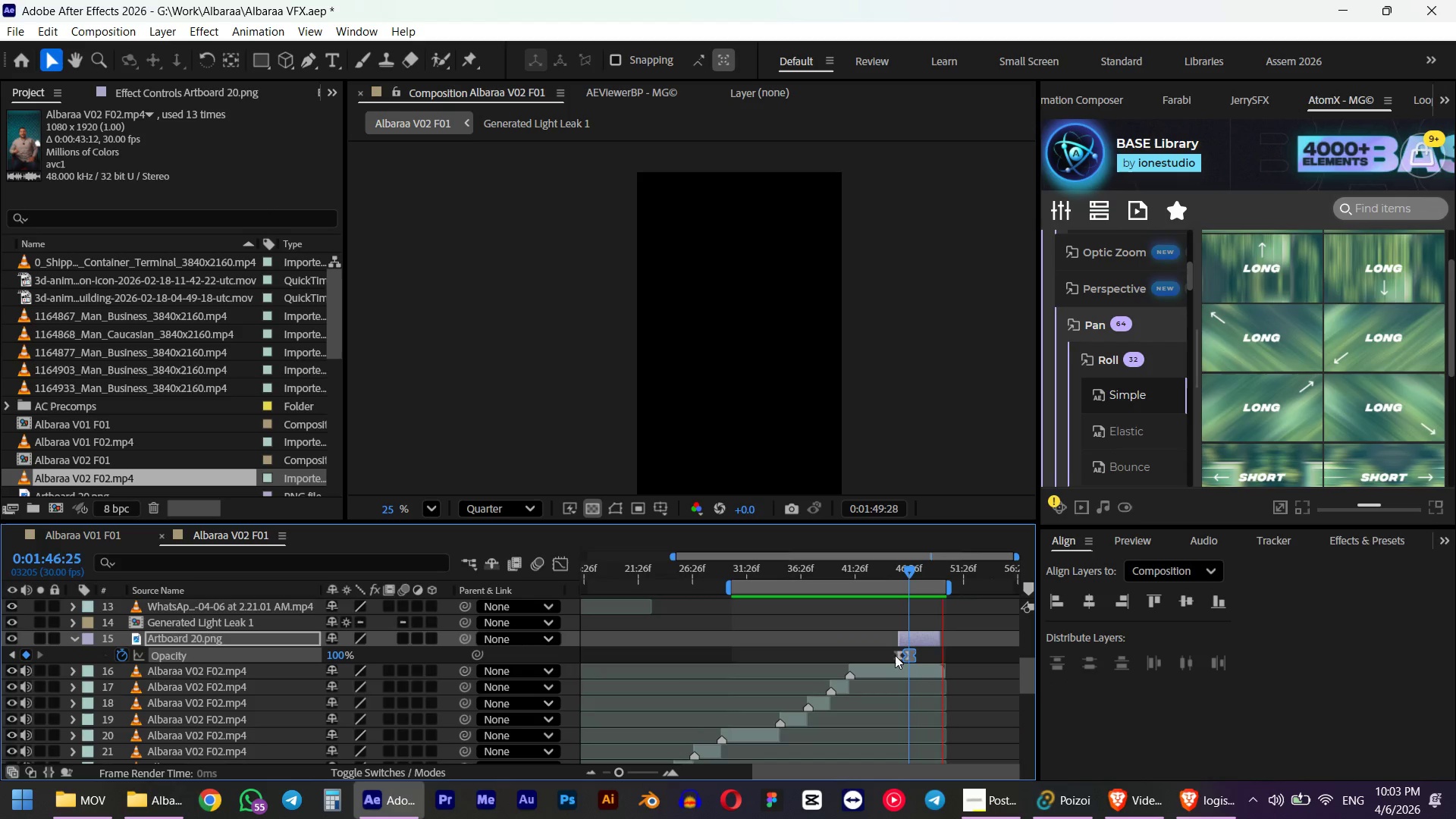 
key(Space)
 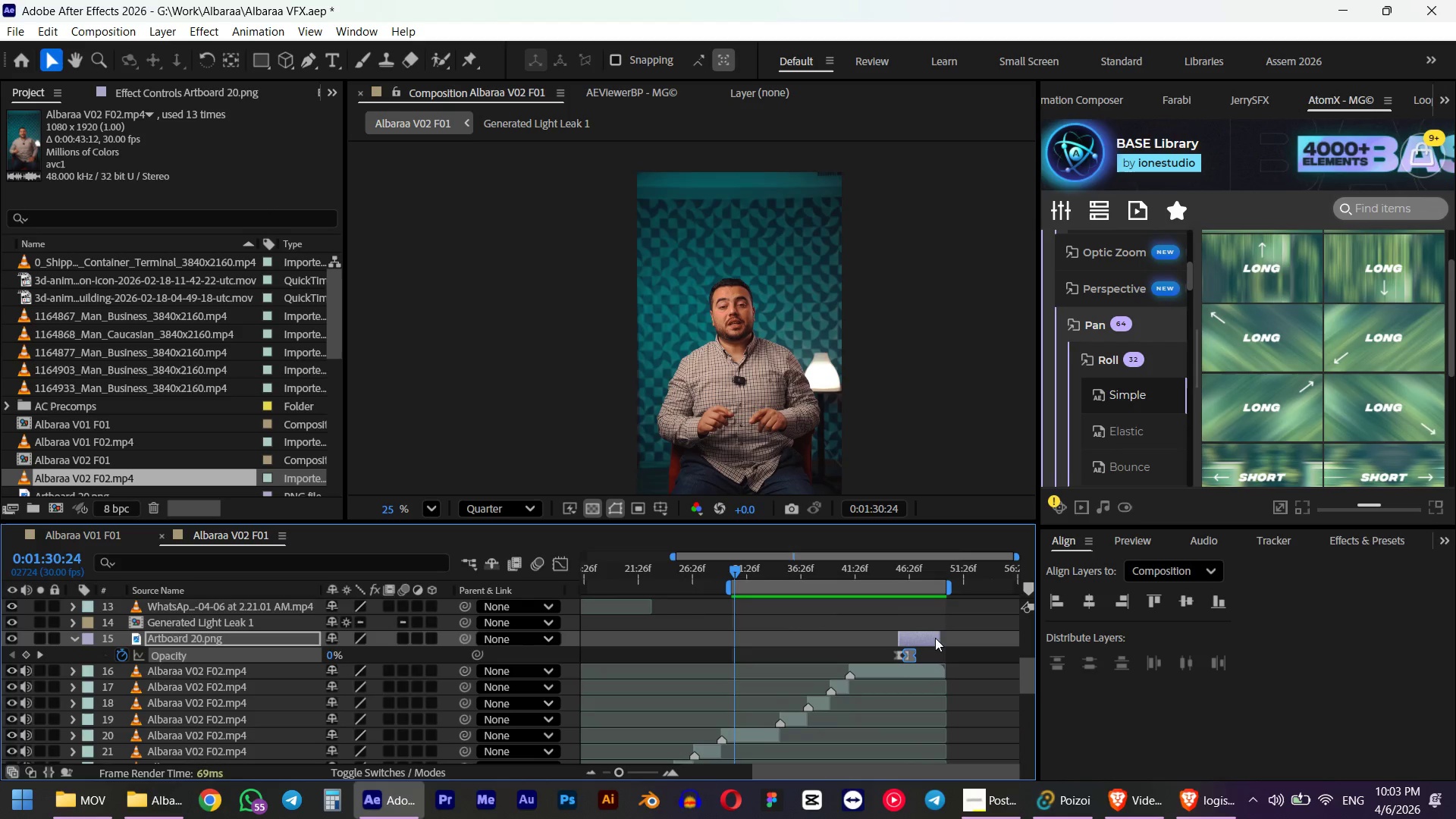 
key(Shift+ShiftLeft)
 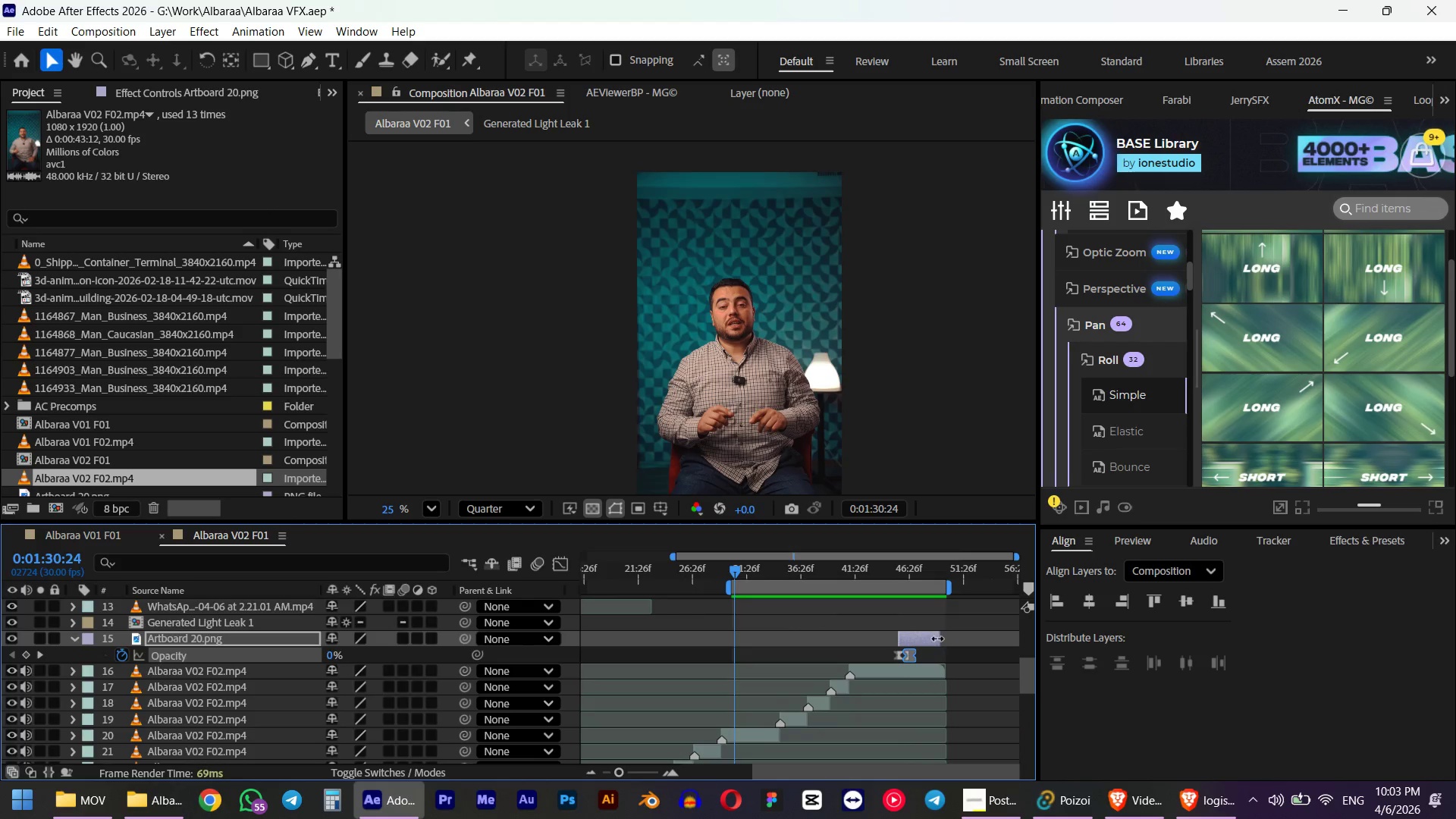 
left_click_drag(start_coordinate=[937, 638], to_coordinate=[946, 638])
 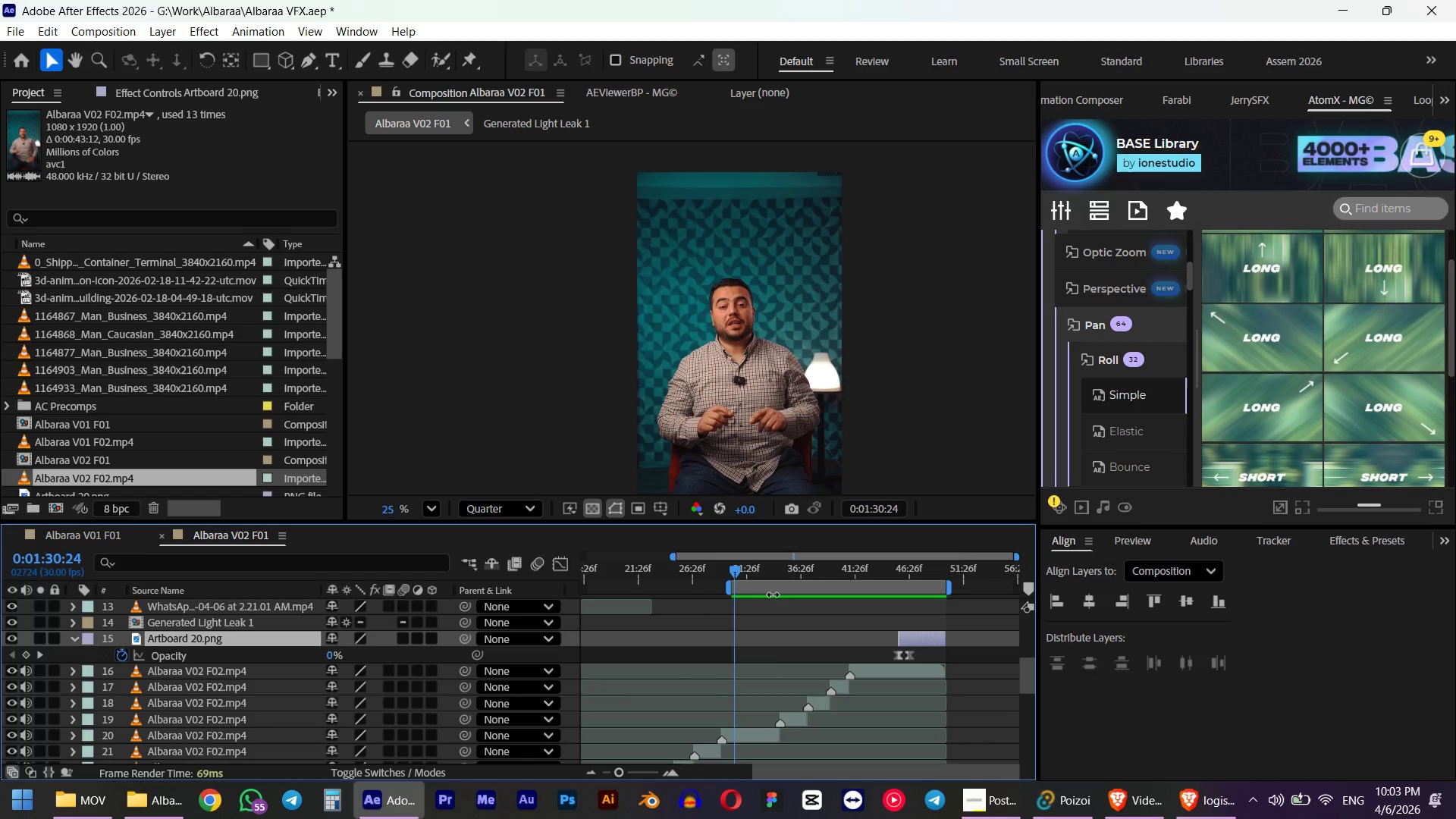 
hold_key(key=ShiftLeft, duration=0.64)
 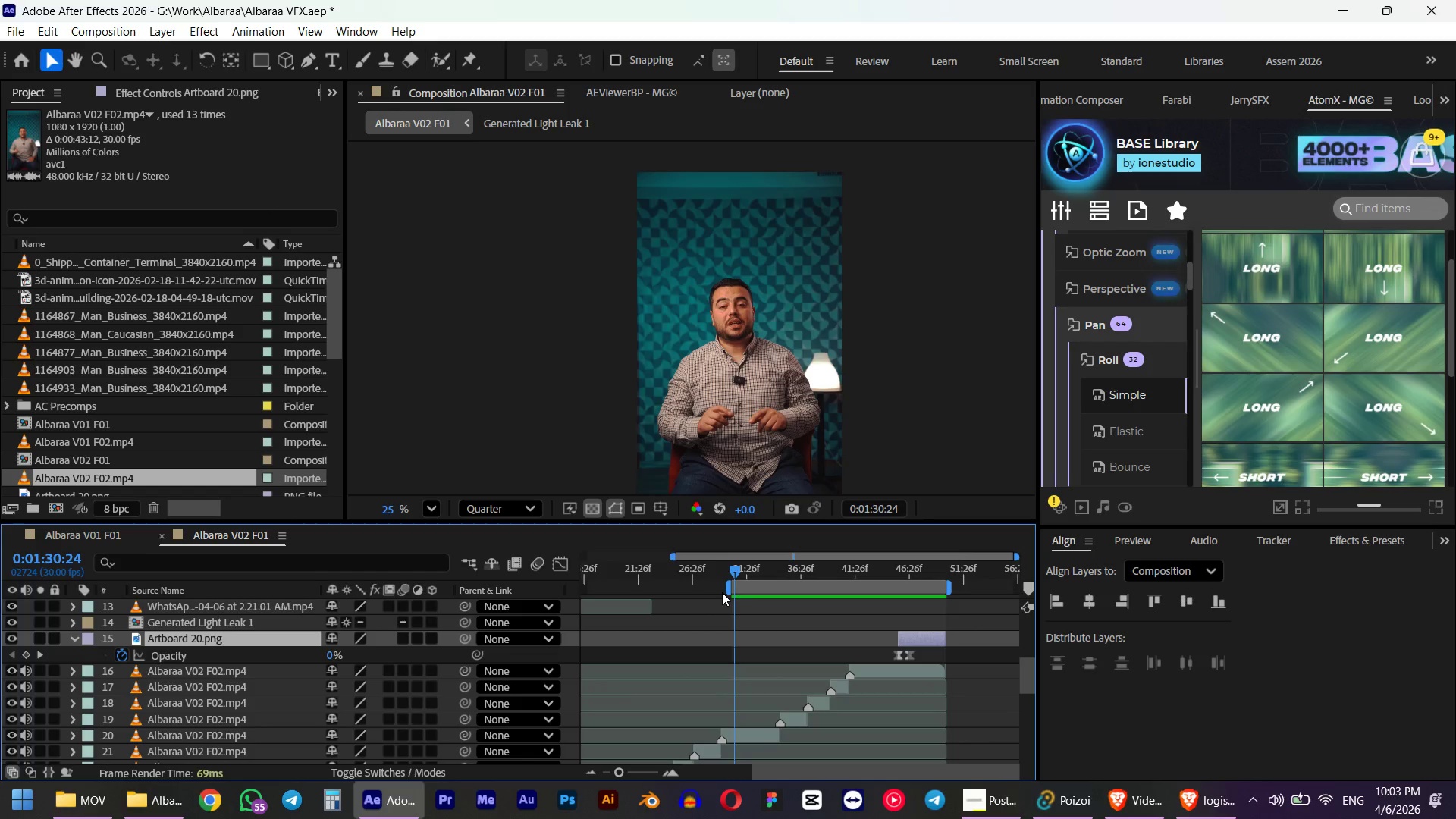 
left_click_drag(start_coordinate=[728, 585], to_coordinate=[306, 619])
 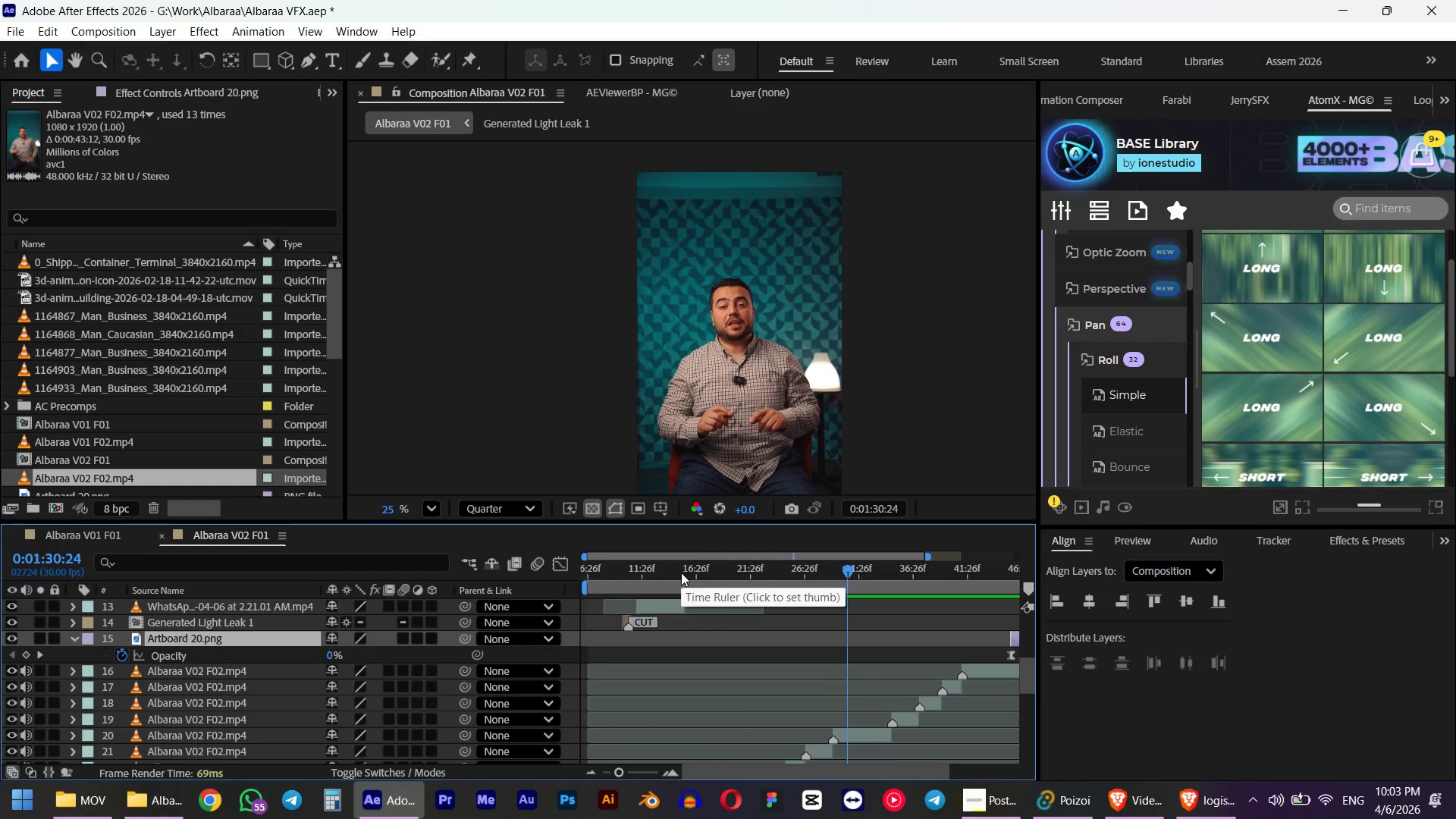 
key(Numpad0)
 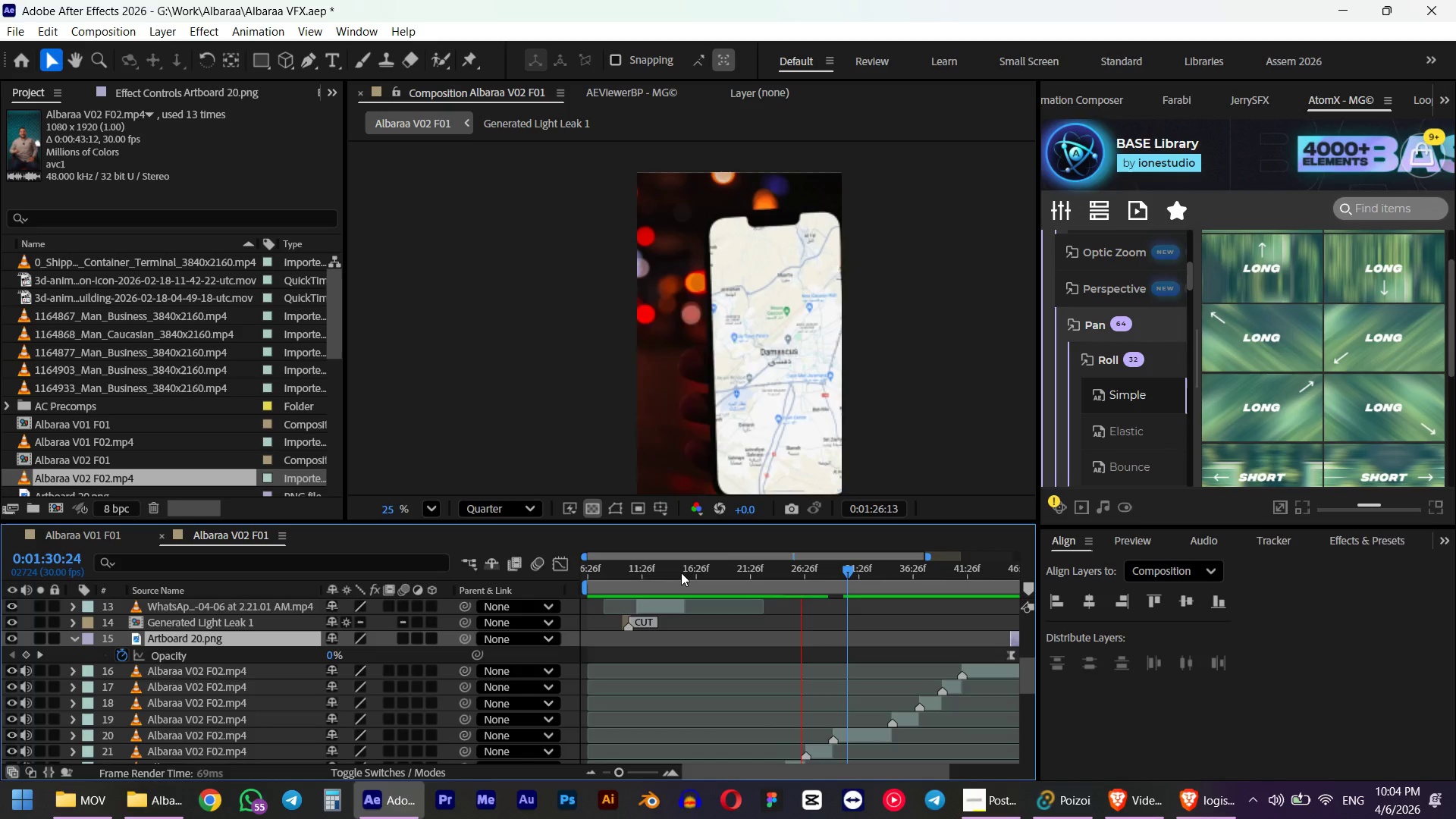 
wait(42.5)
 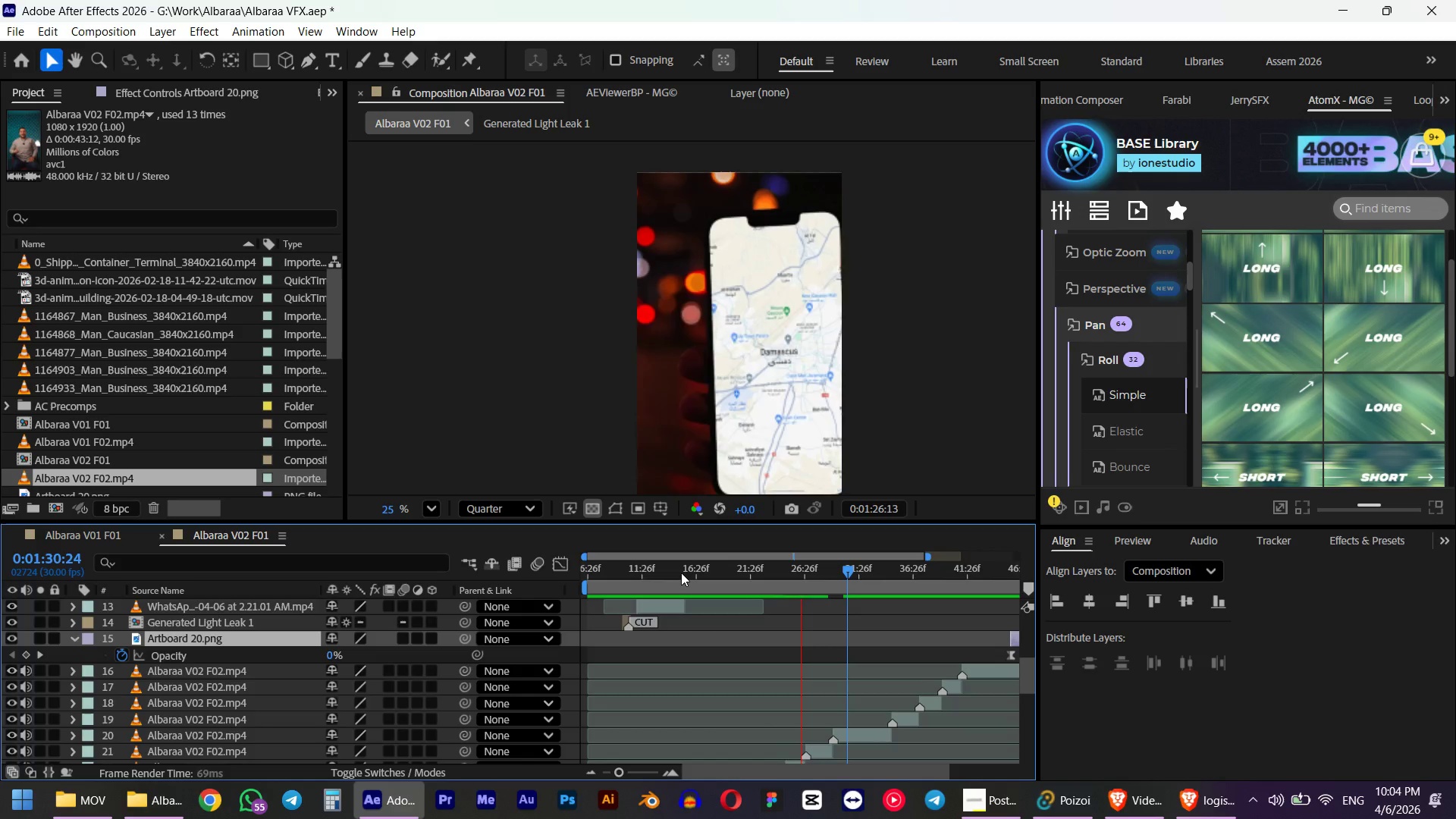 
key(Space)
 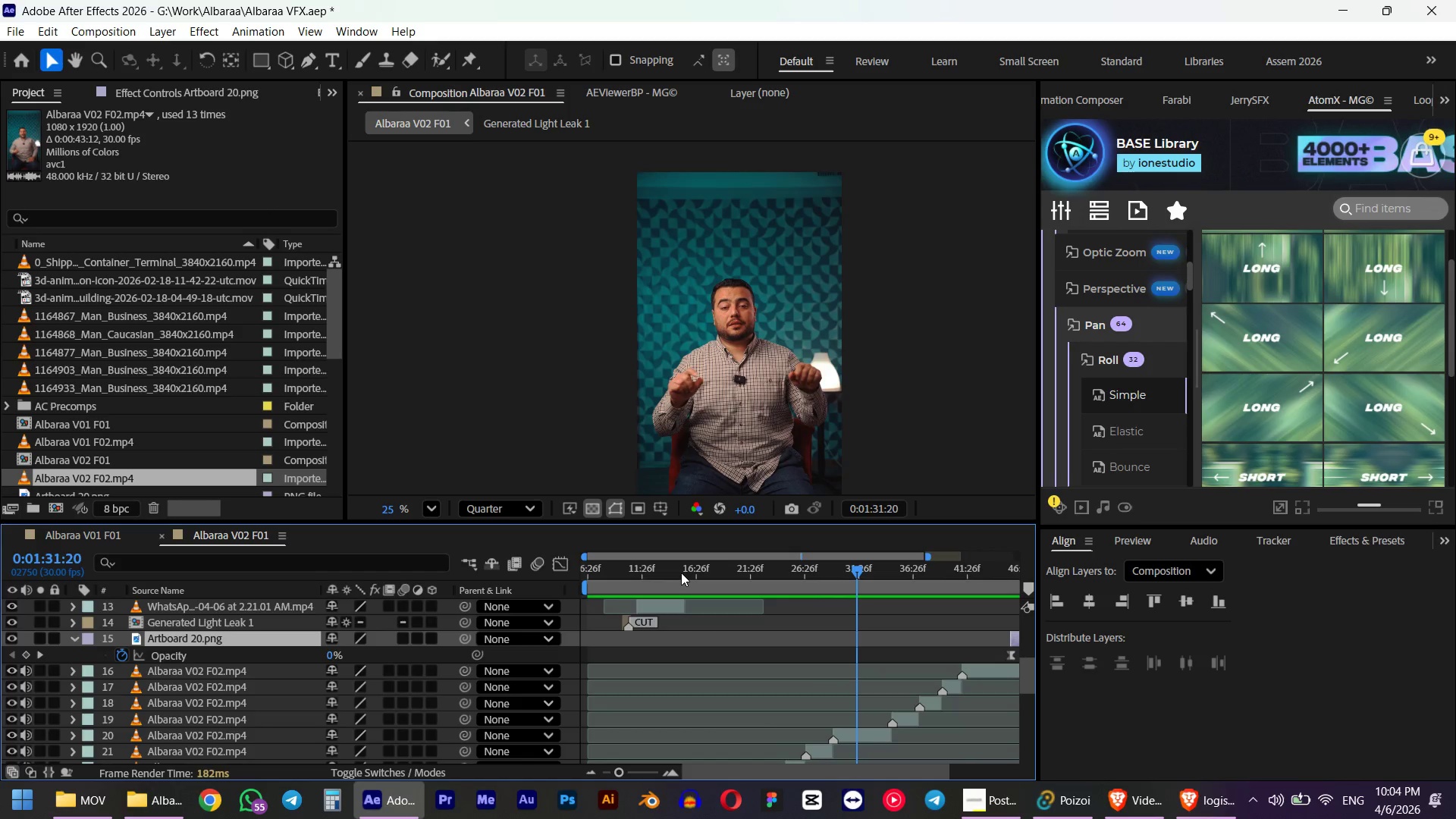 
key(Numpad0)
 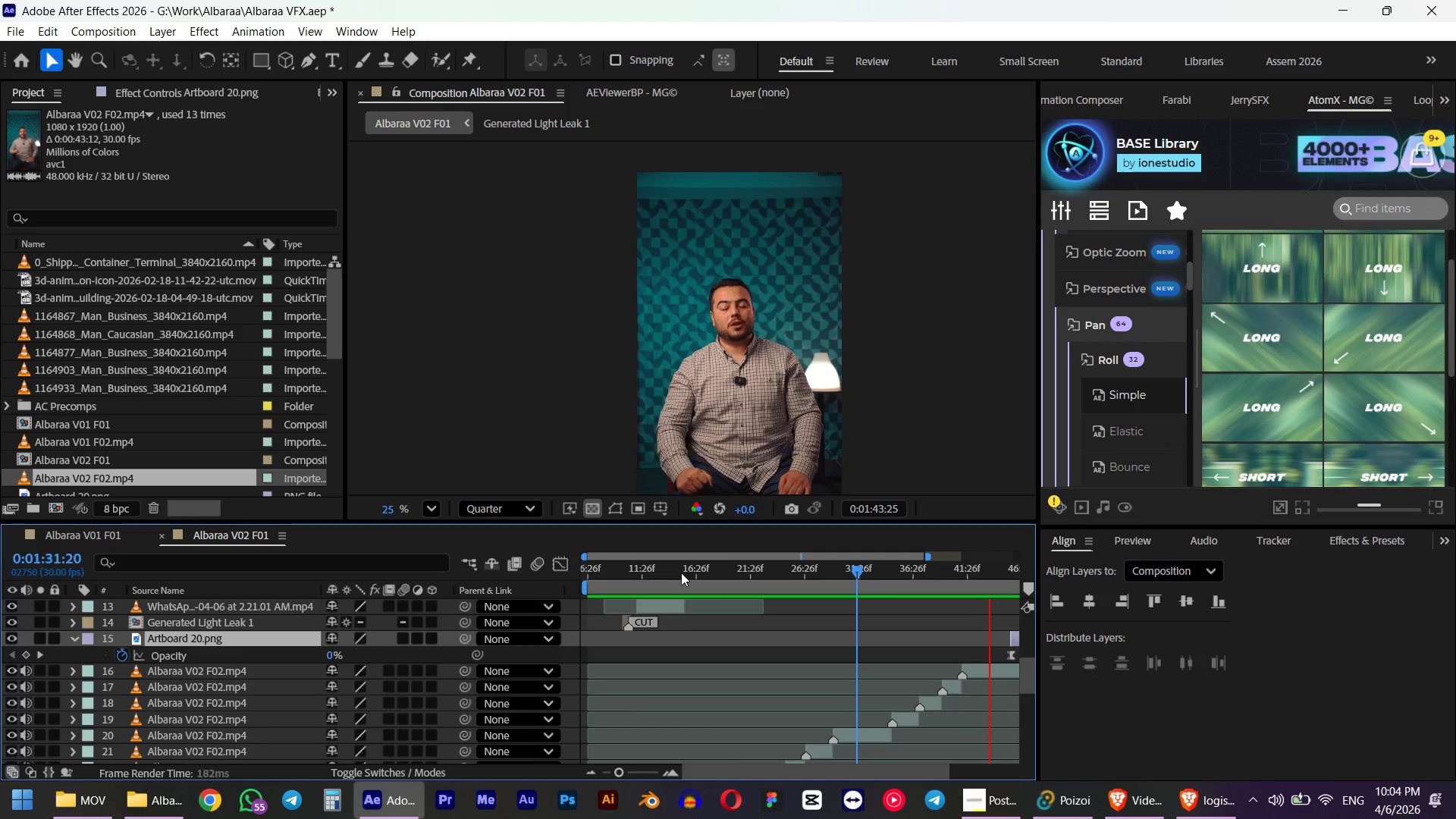 
wait(42.55)
 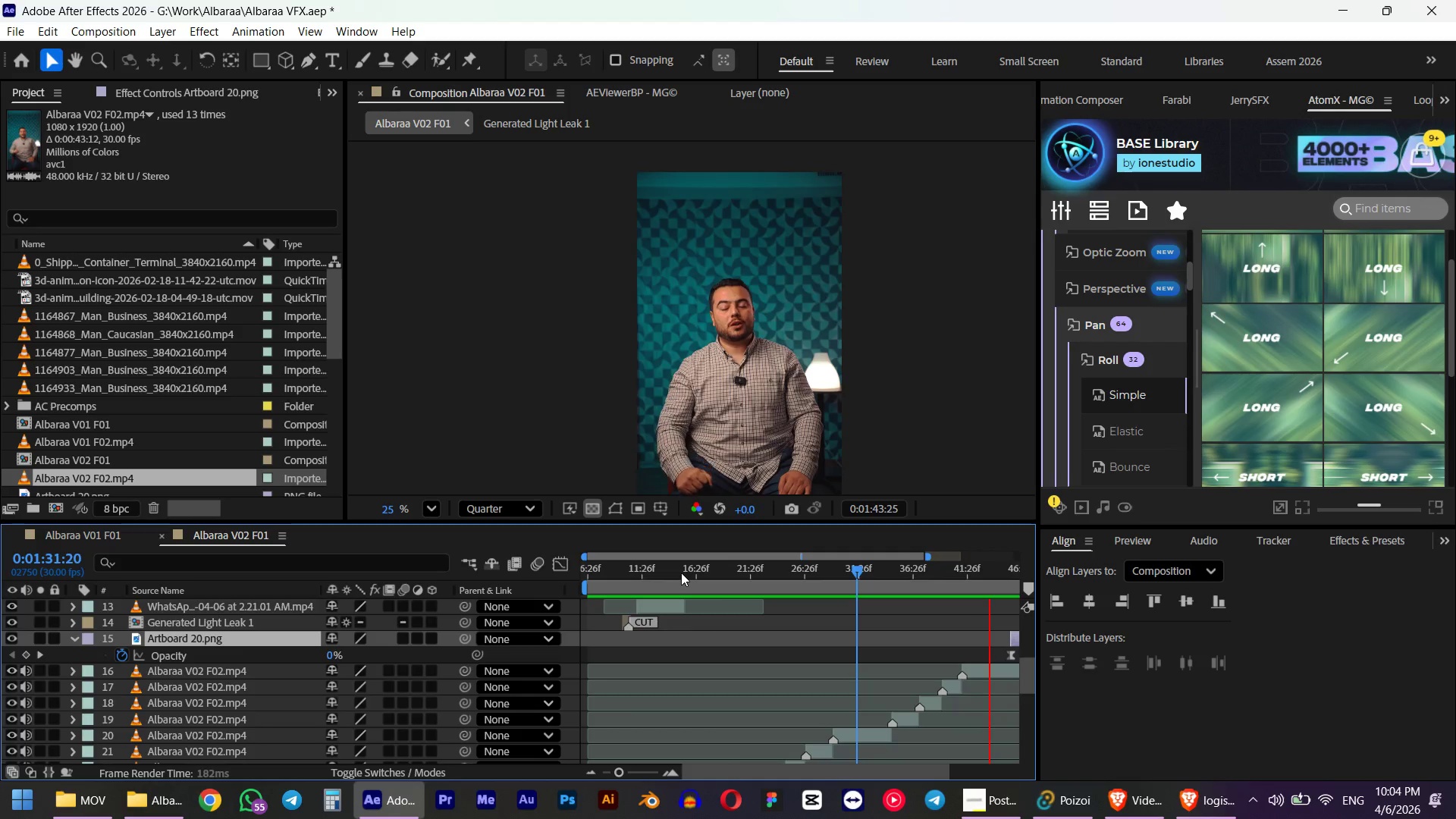 
key(Space)
 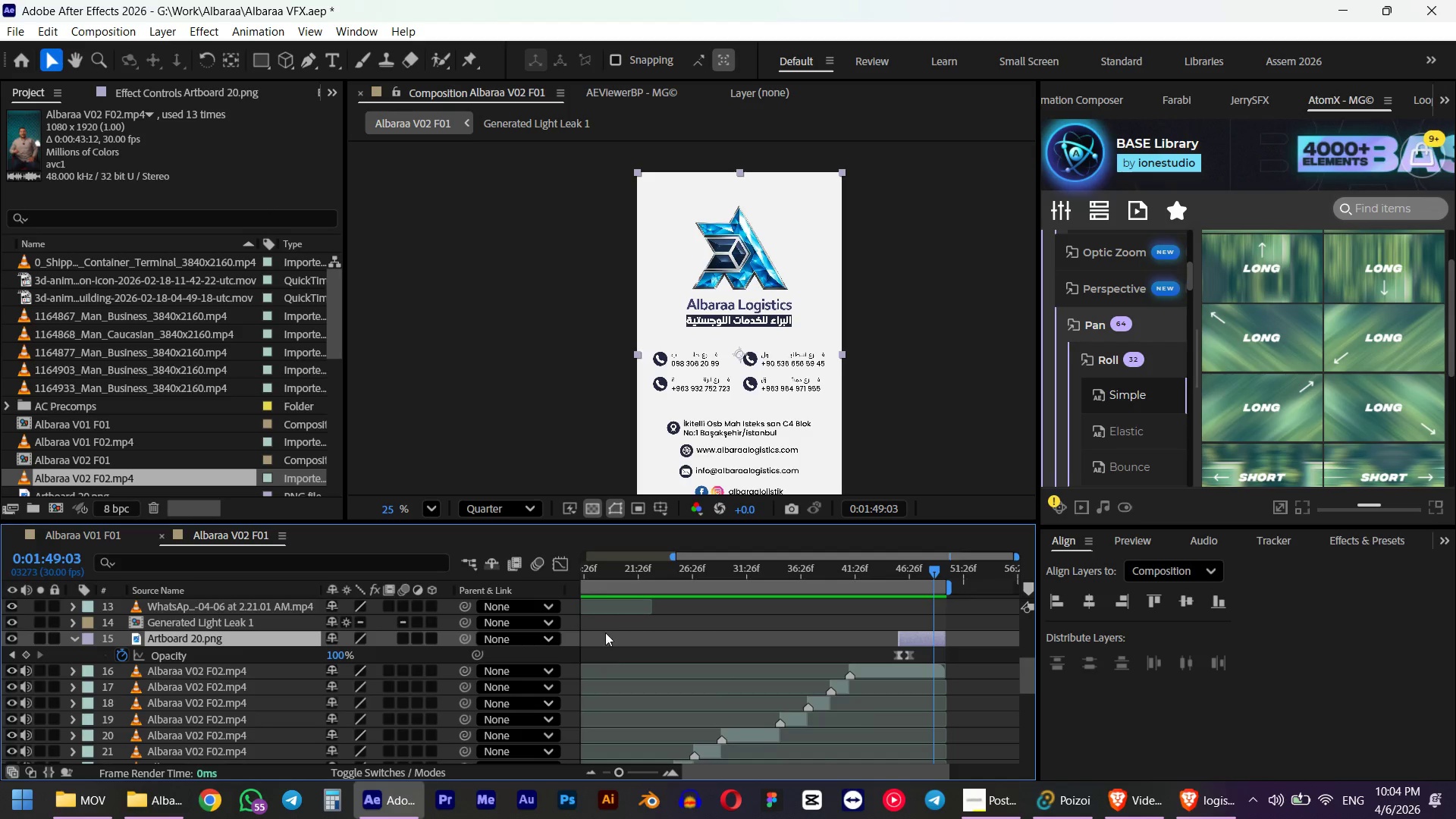 
hold_key(key=ShiftLeft, duration=0.62)
scroll: coordinate [643, 656], scroll_direction: up, amount: 10.0
 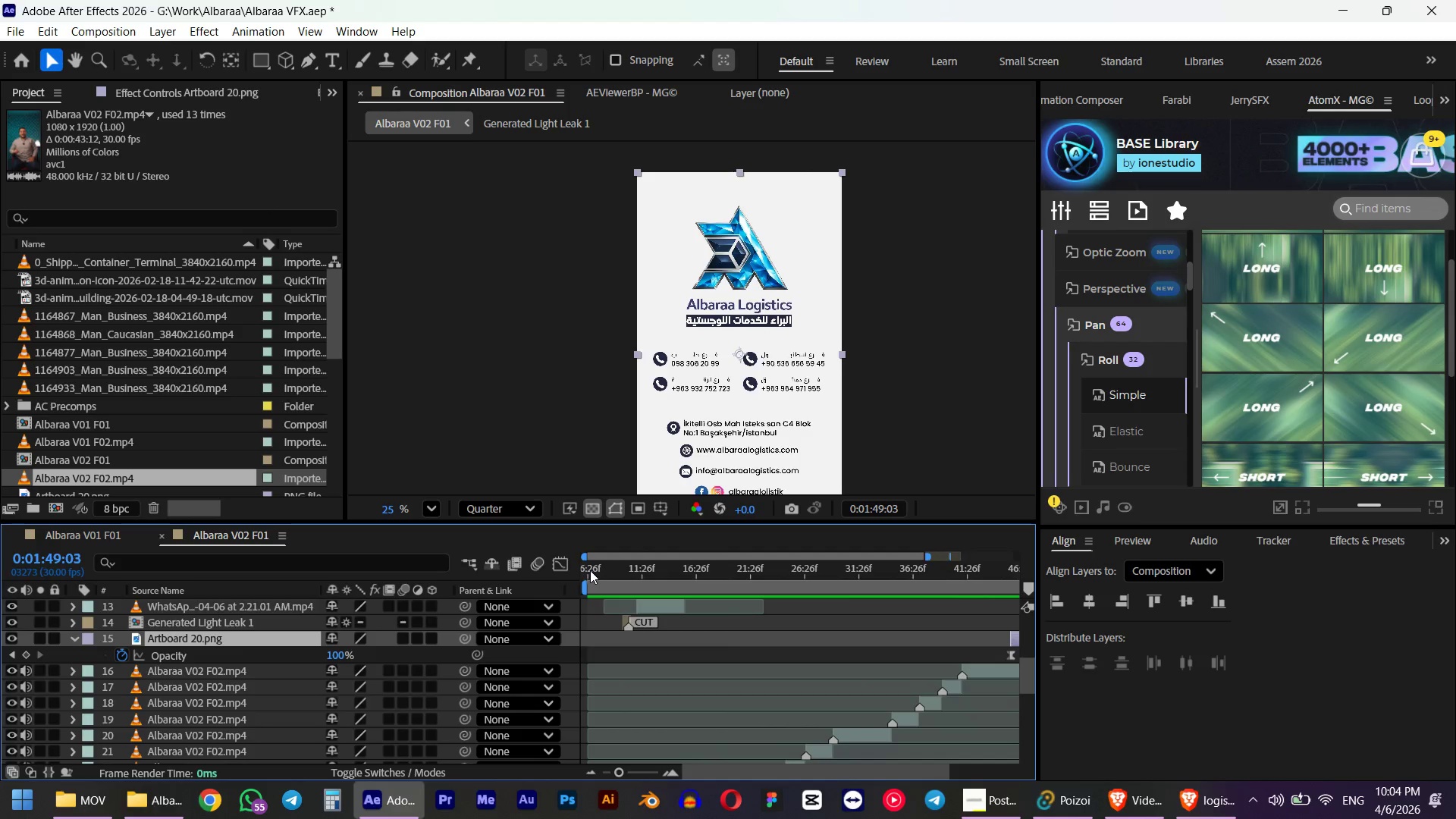 
left_click_drag(start_coordinate=[598, 570], to_coordinate=[507, 578])
 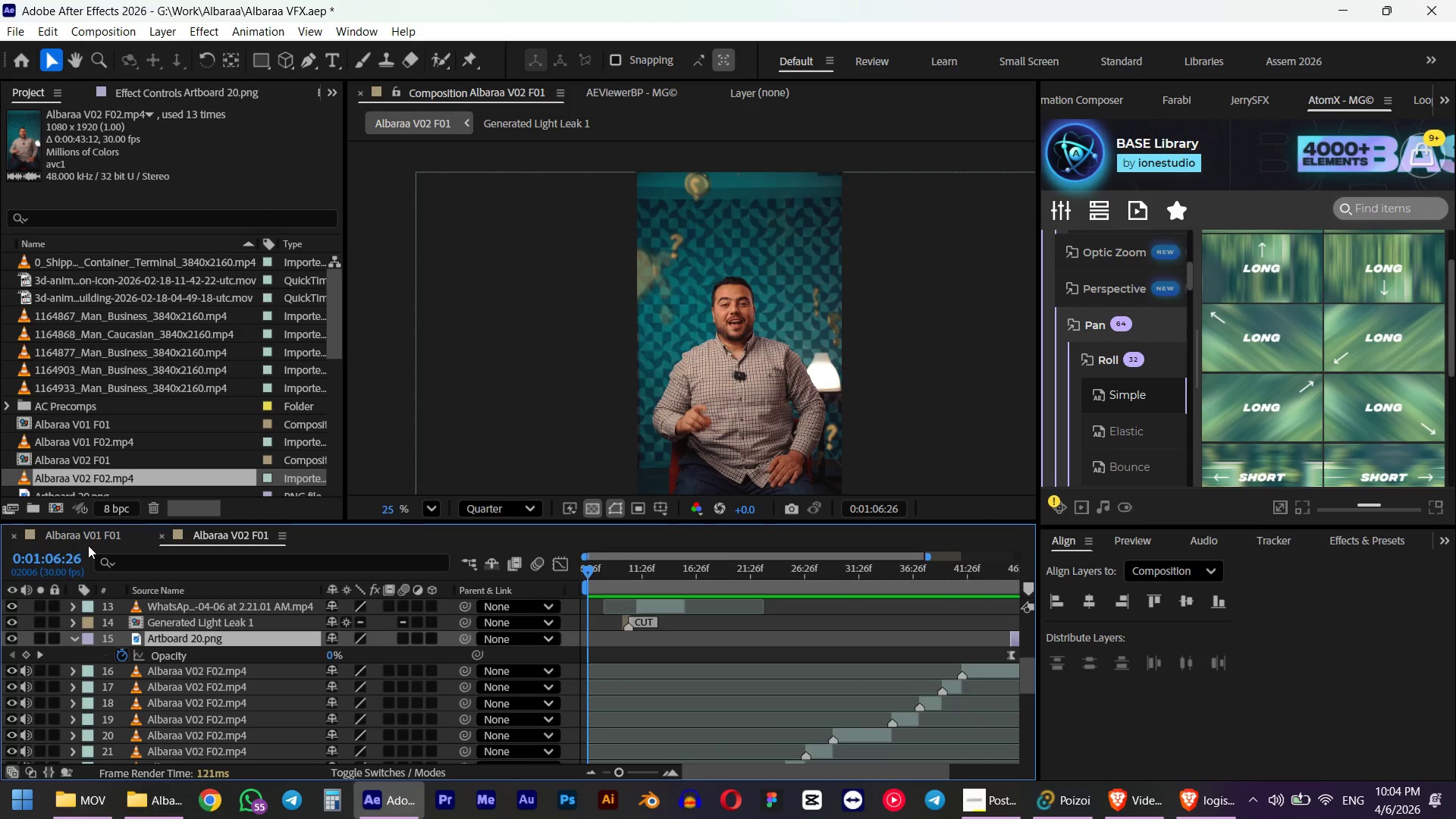 
left_click([88, 545])
 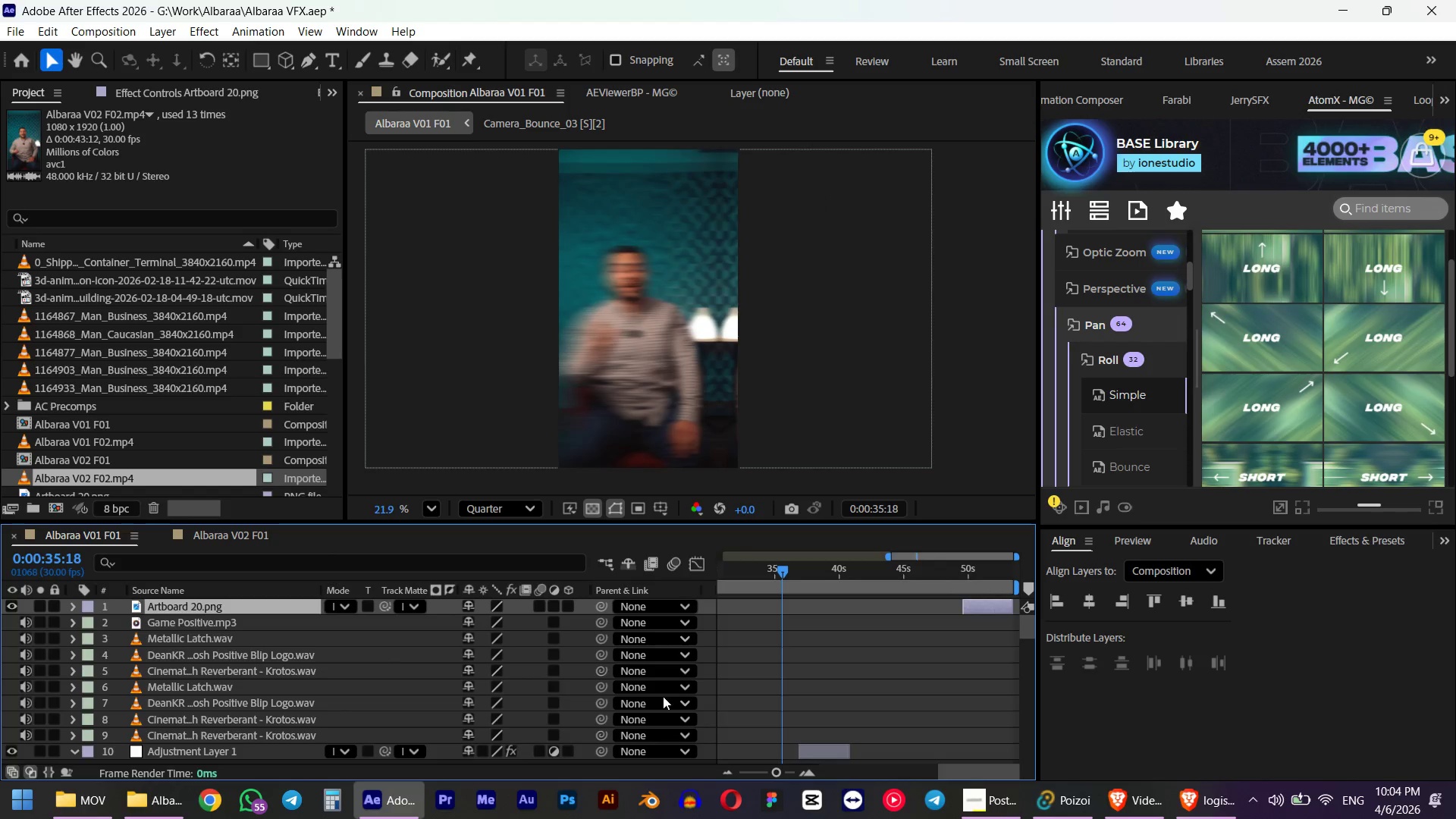 
scroll: coordinate [677, 640], scroll_direction: down, amount: 19.0
 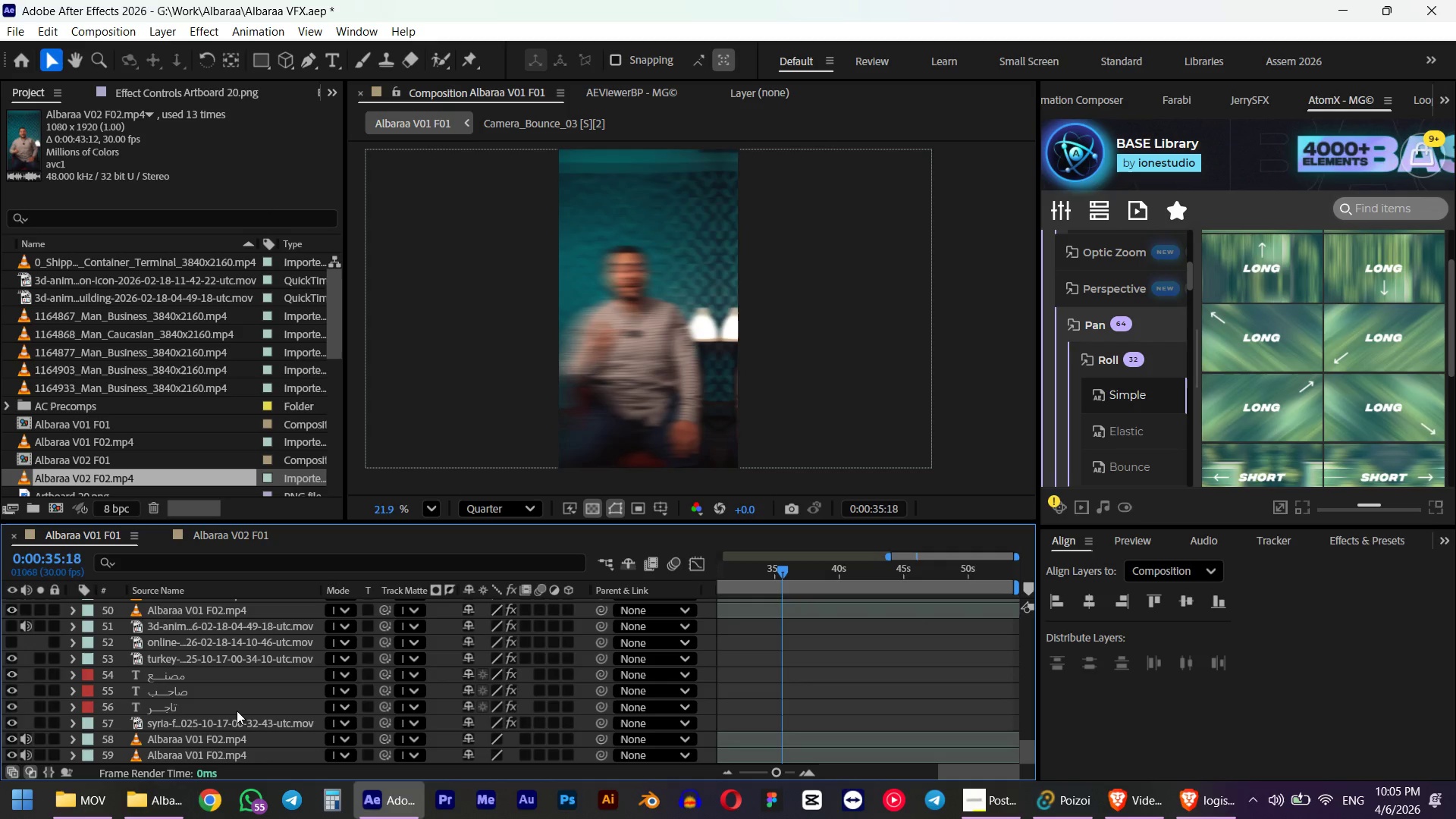 
scroll: coordinate [188, 734], scroll_direction: up, amount: 11.0
 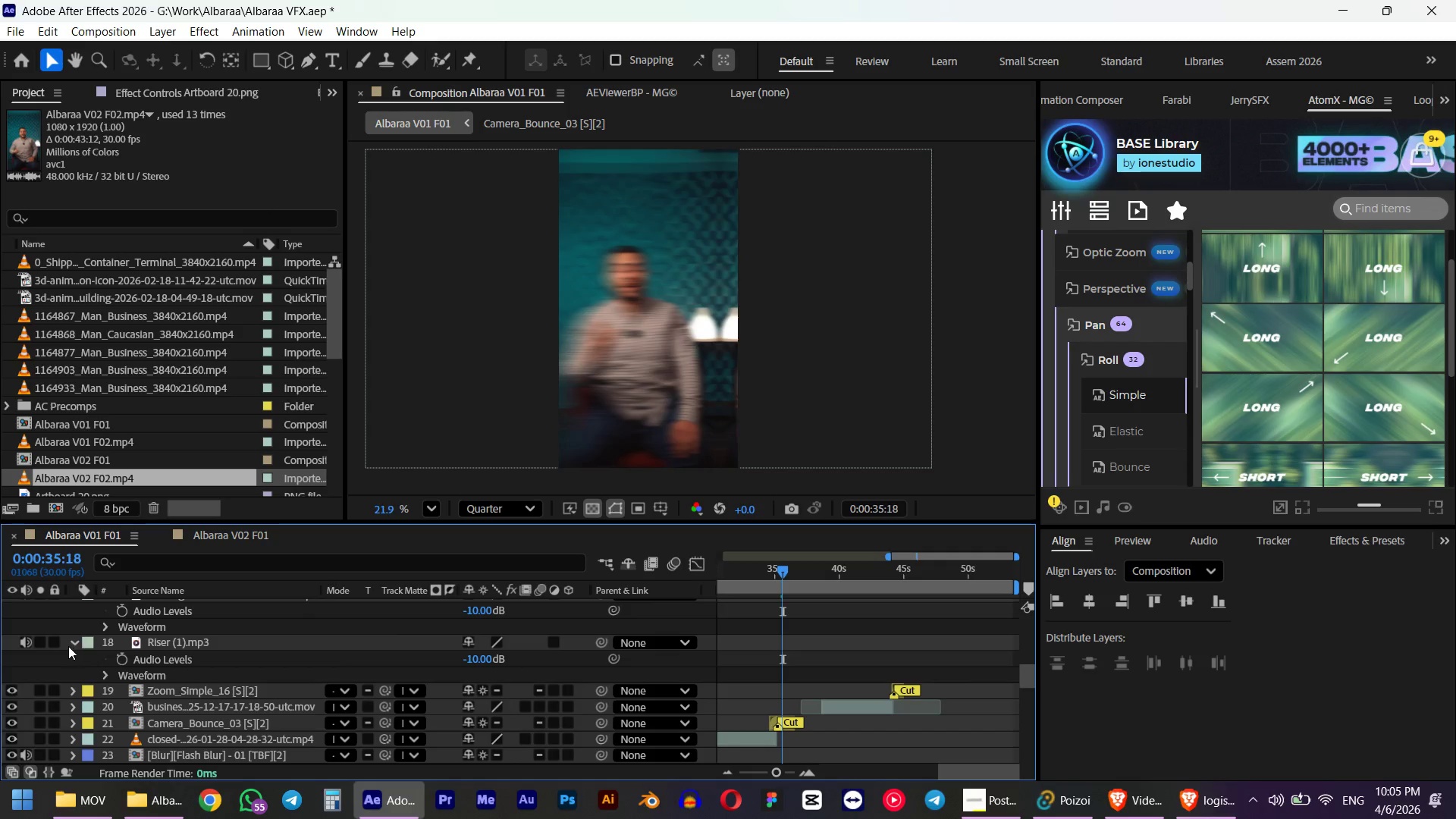 
left_click([75, 644])
 